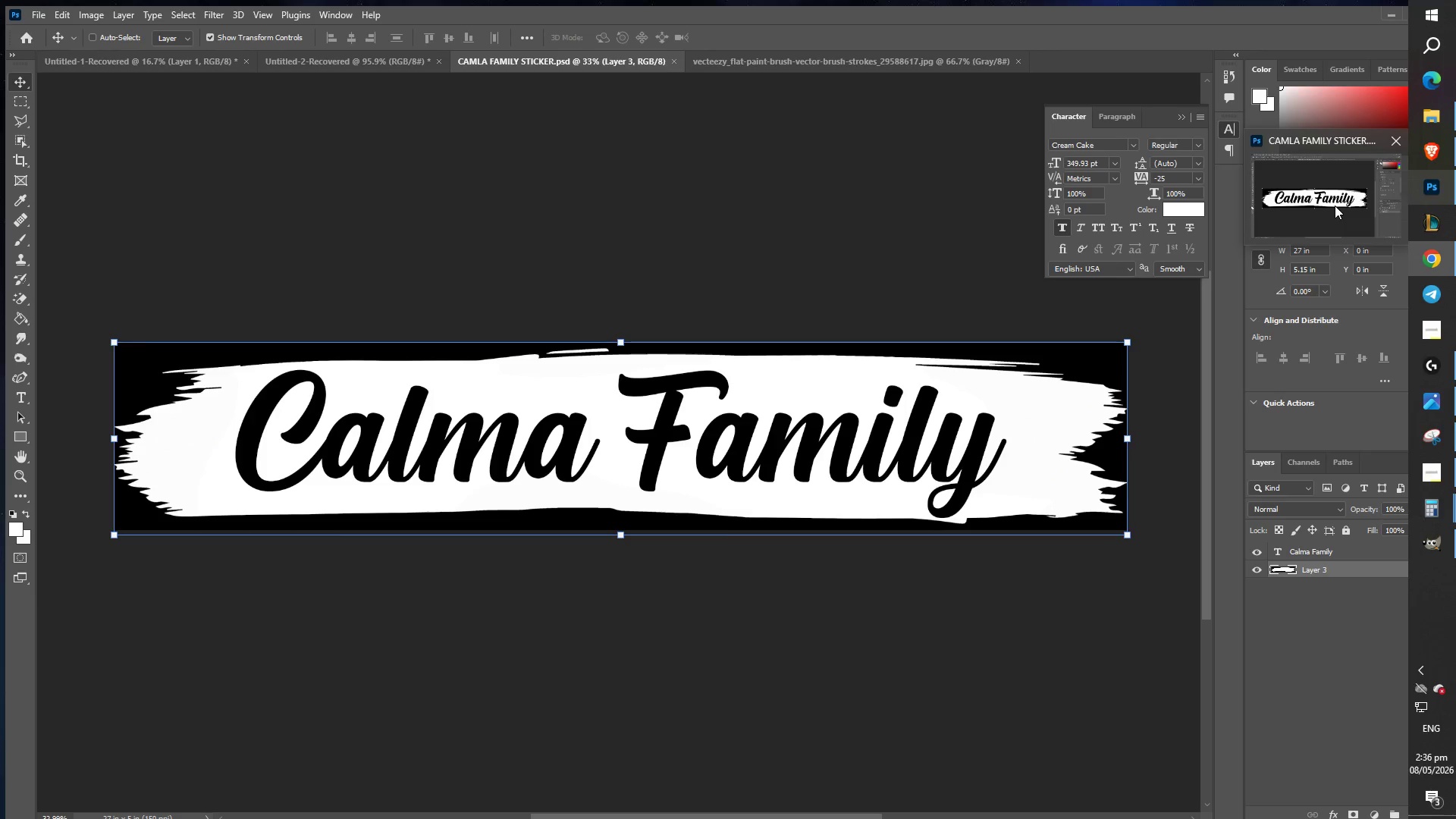 
left_click([1363, 20])
 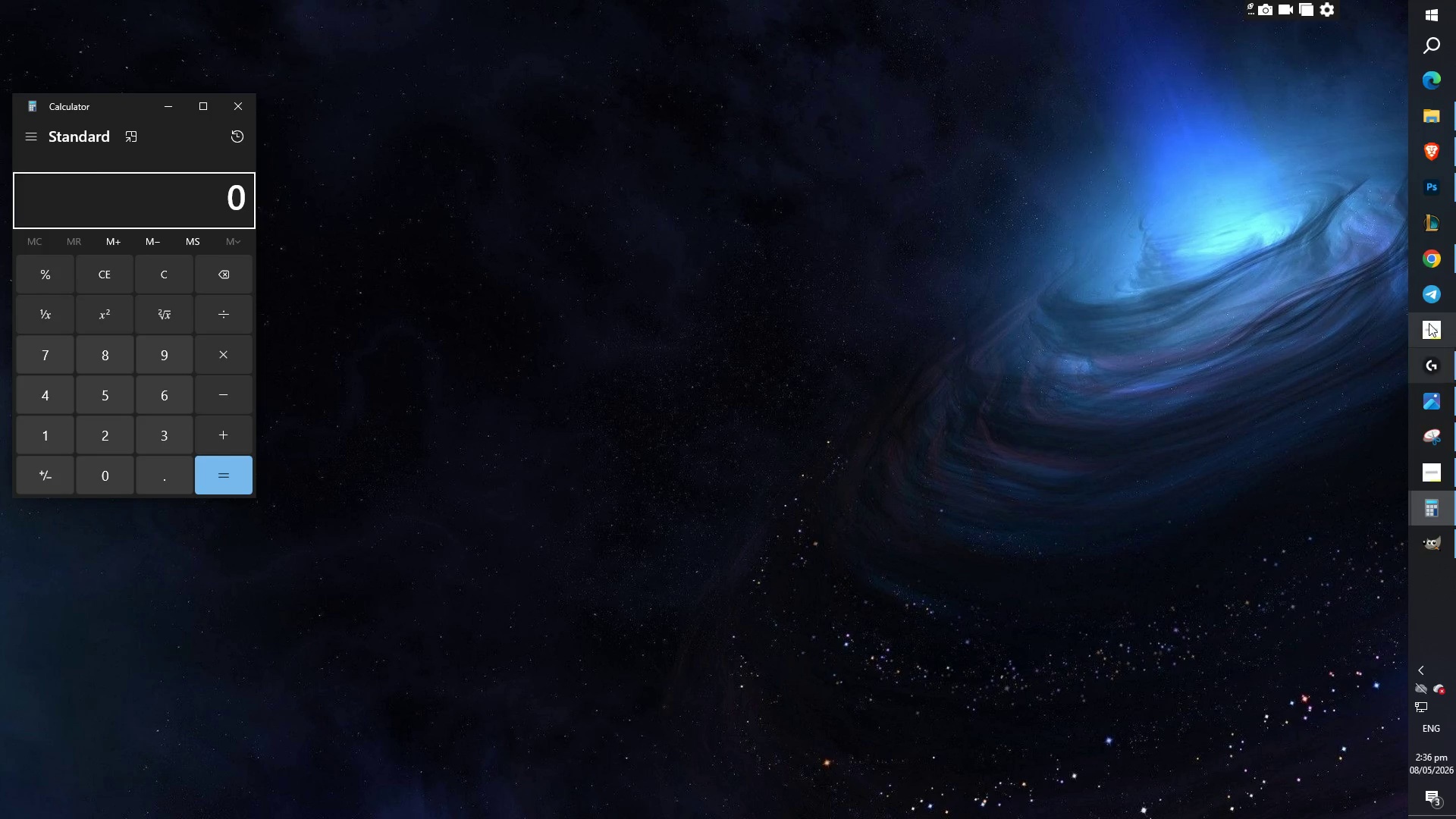 
left_click([1441, 260])
 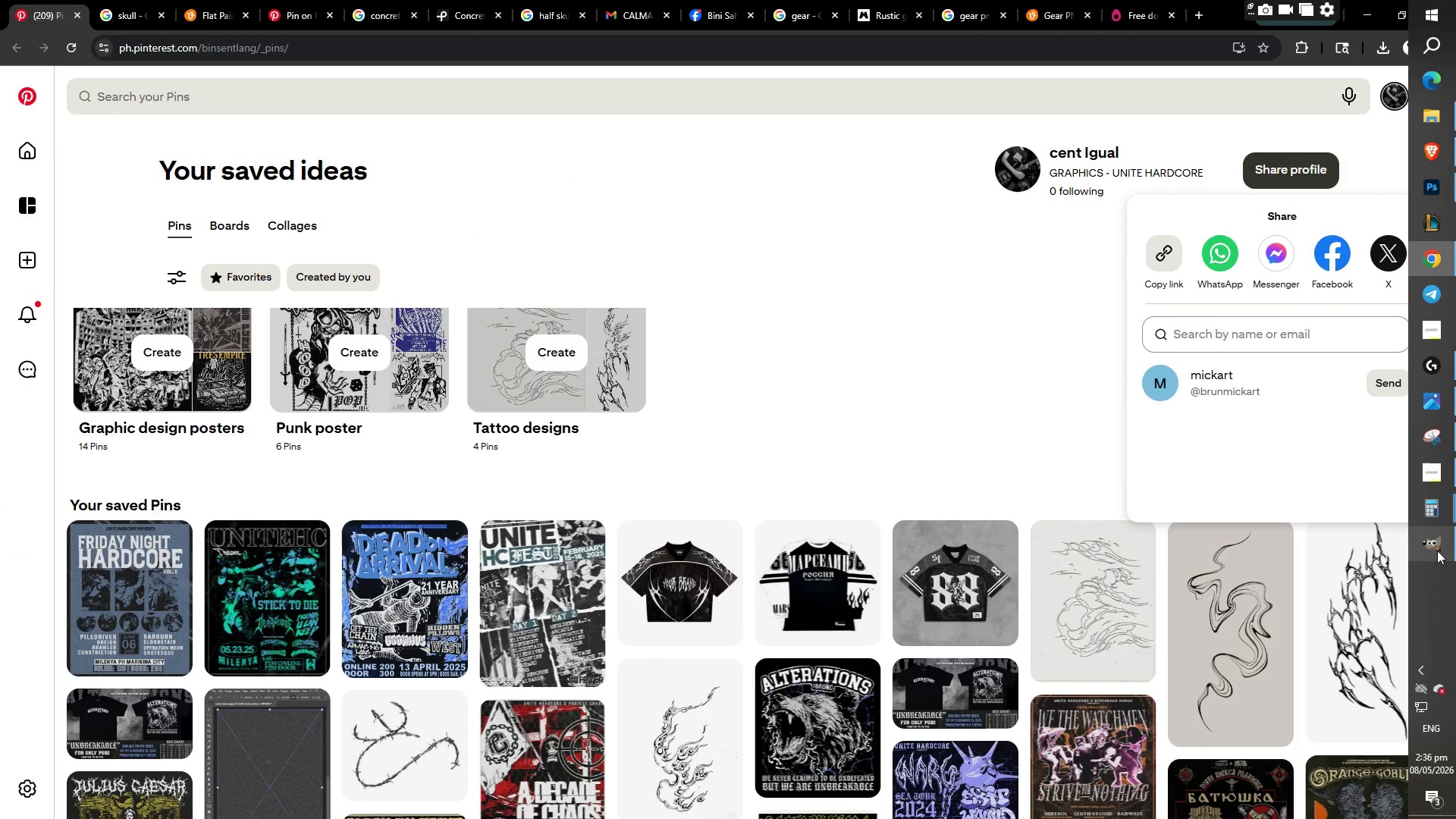 
left_click([1437, 551])
 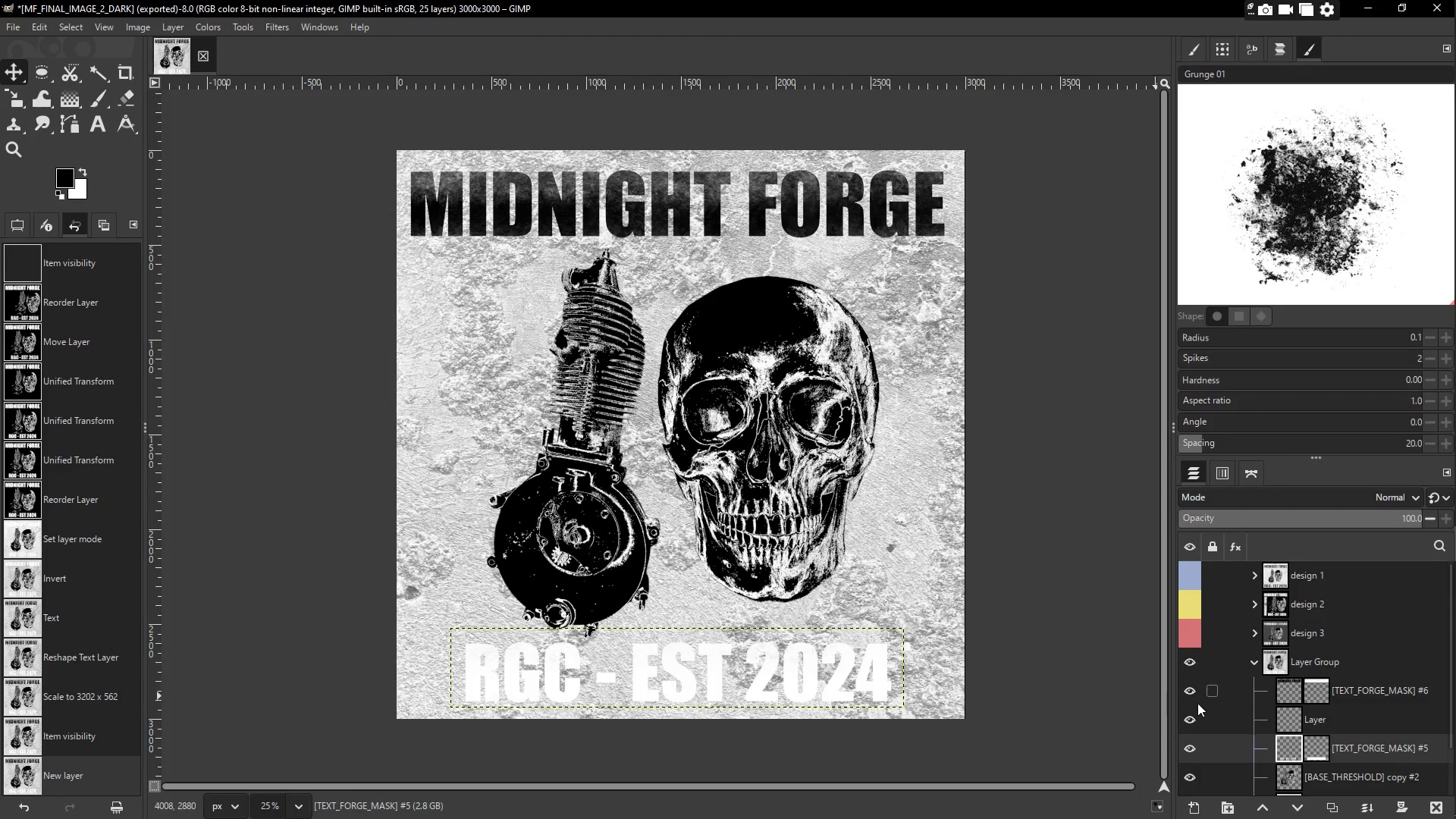 
scroll: coordinate [1343, 744], scroll_direction: down, amount: 2.0
 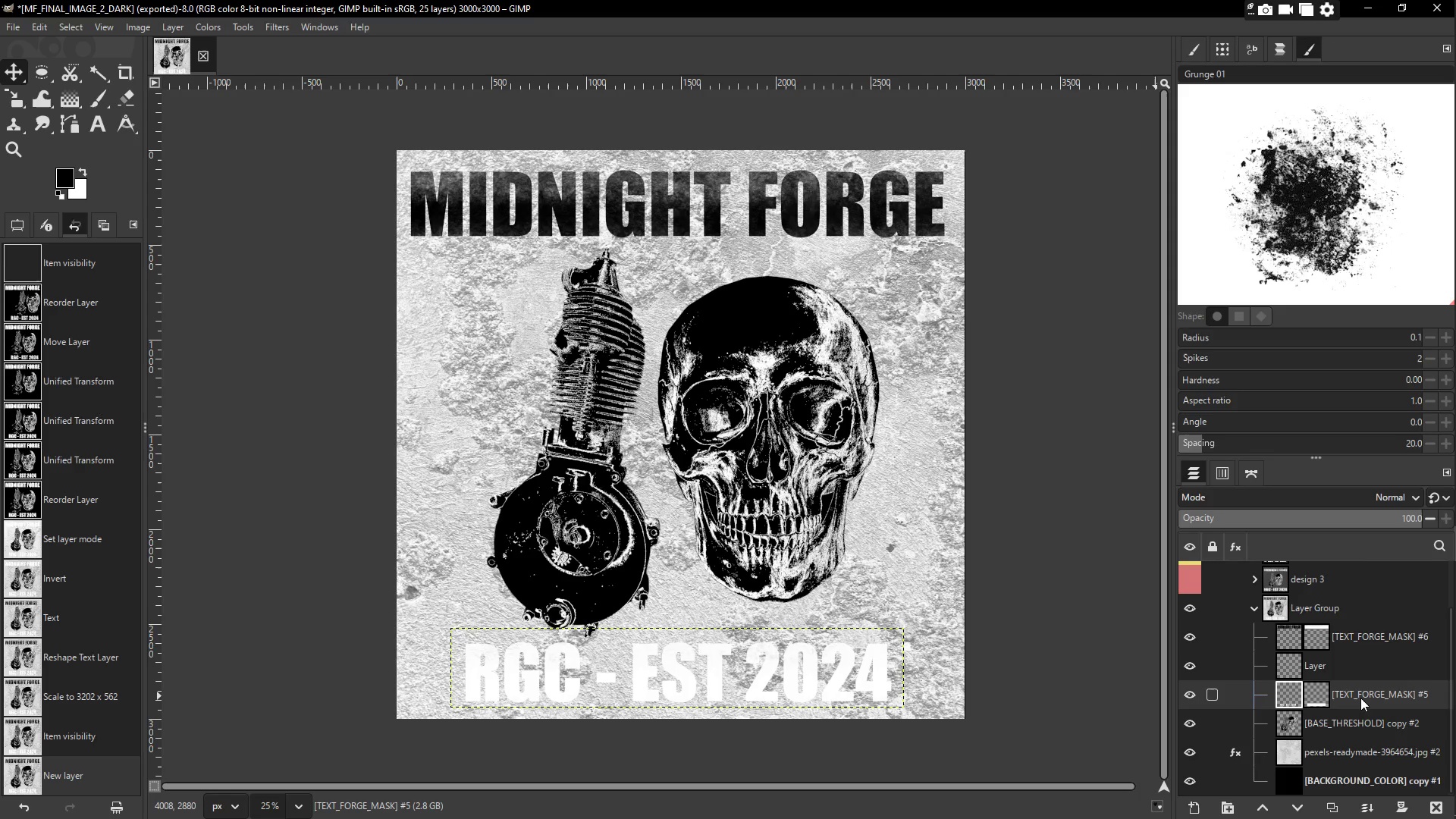 
wait(9.0)
 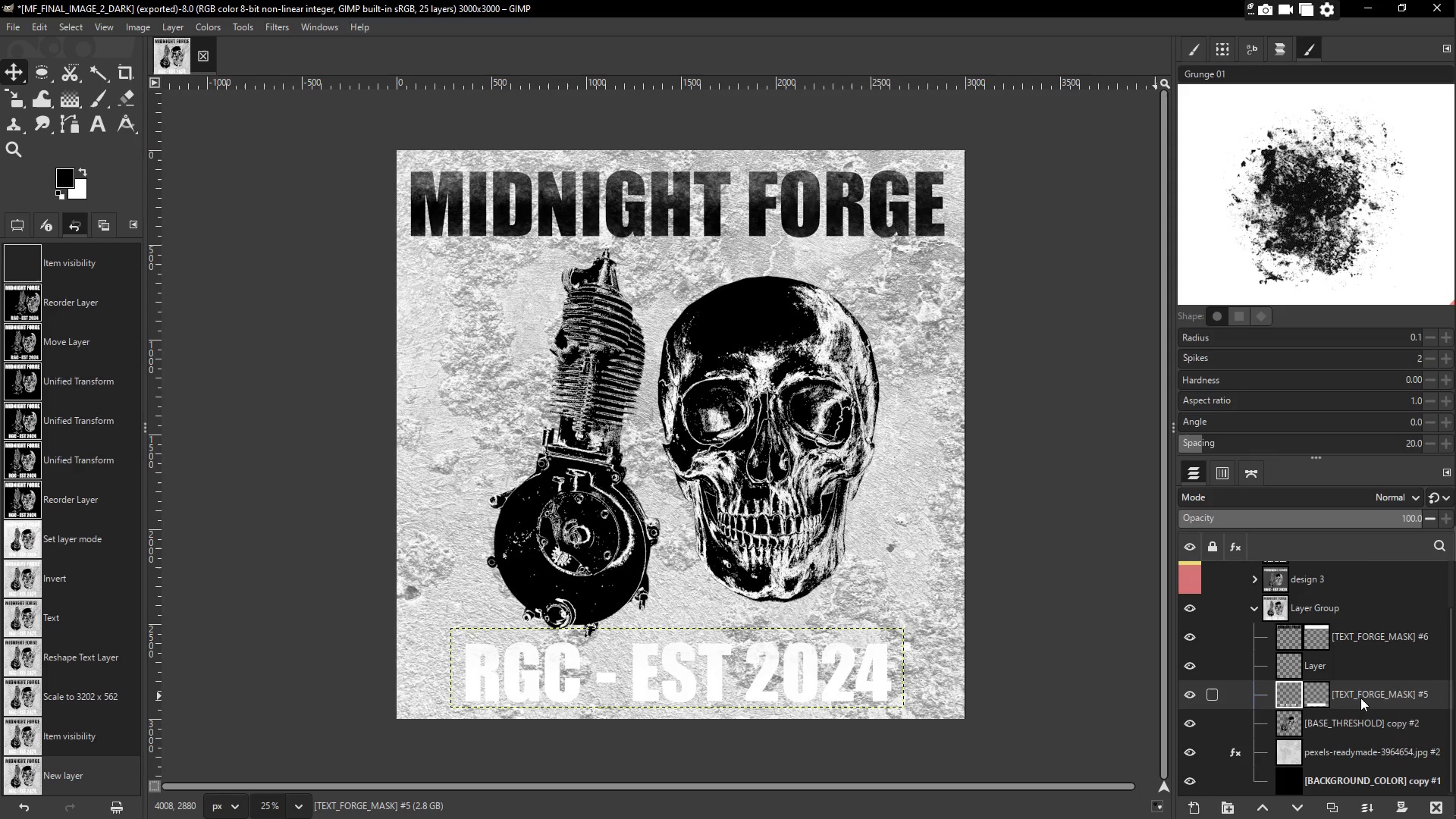 
left_click([1351, 720])
 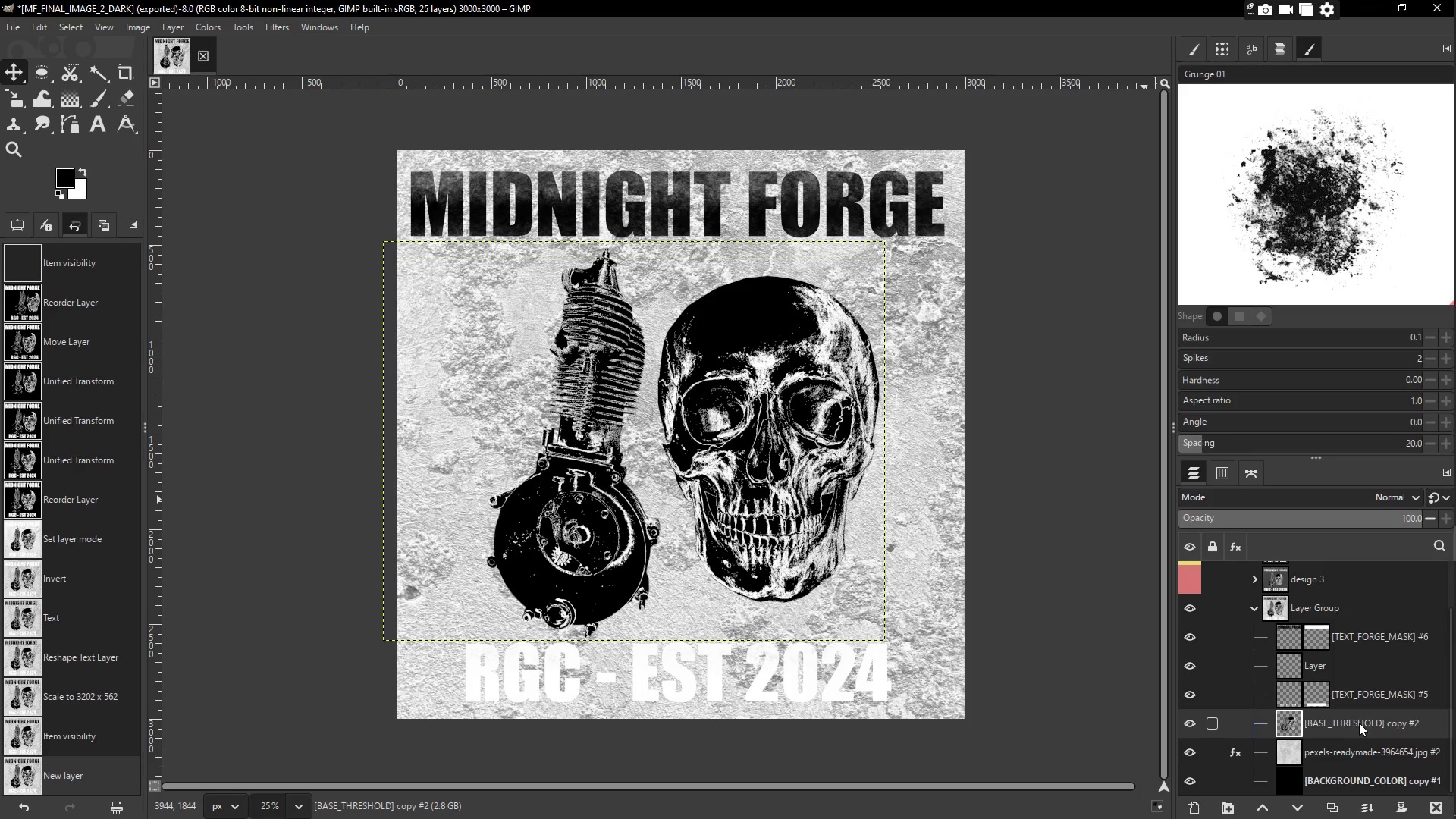 
right_click([1360, 723])
 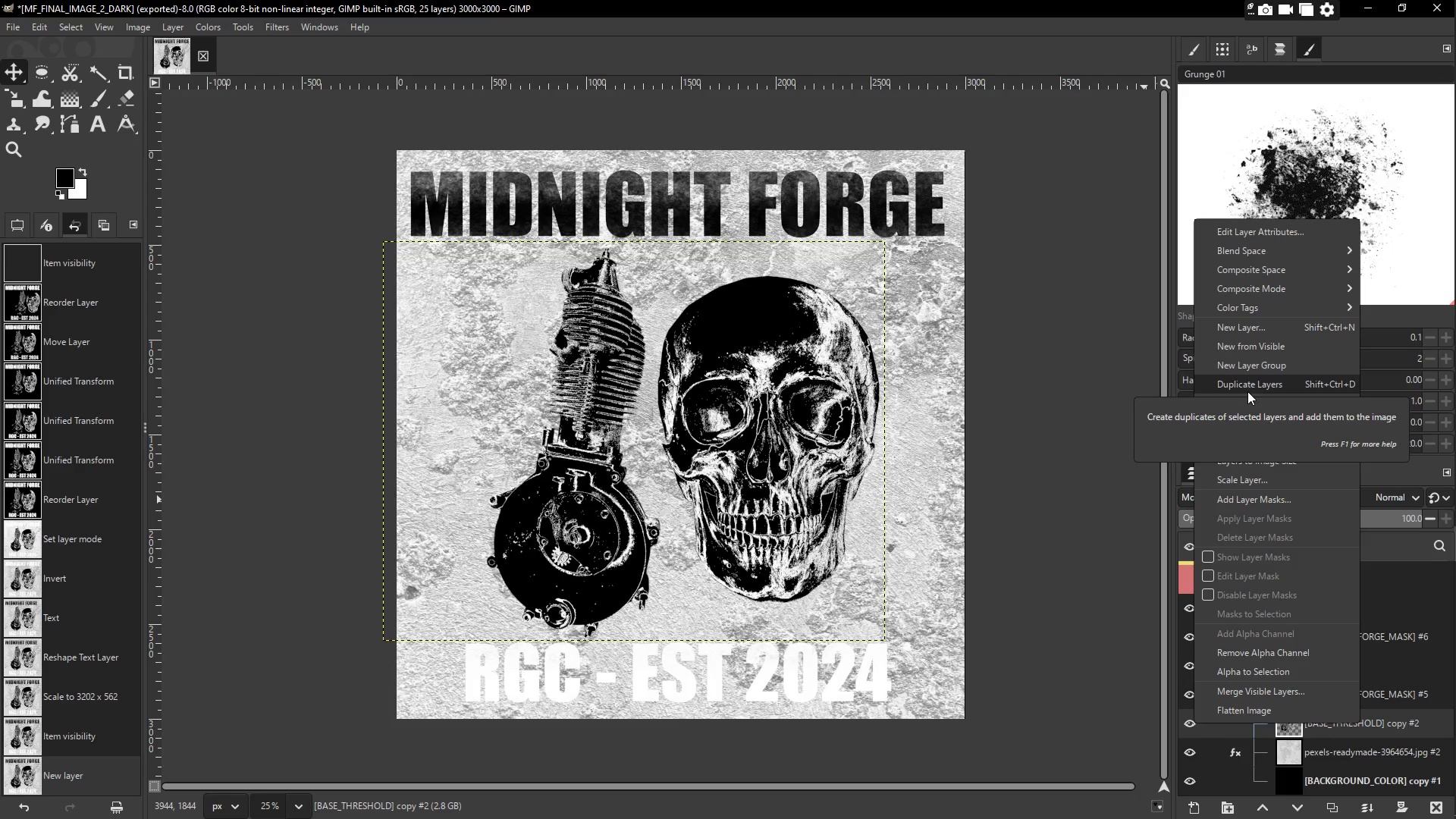 
scroll: coordinate [1309, 601], scroll_direction: up, amount: 2.0
 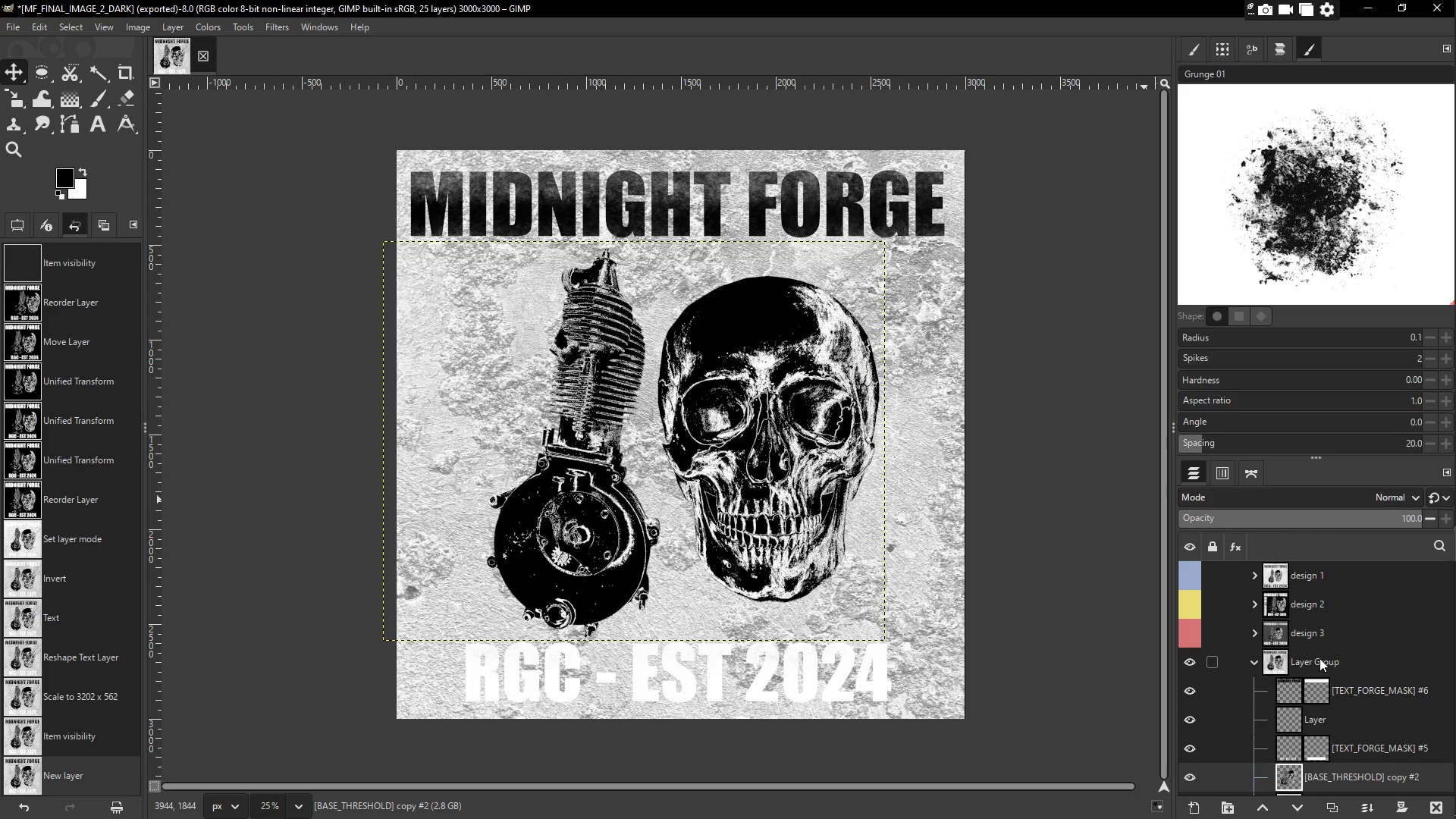 
wait(31.95)
 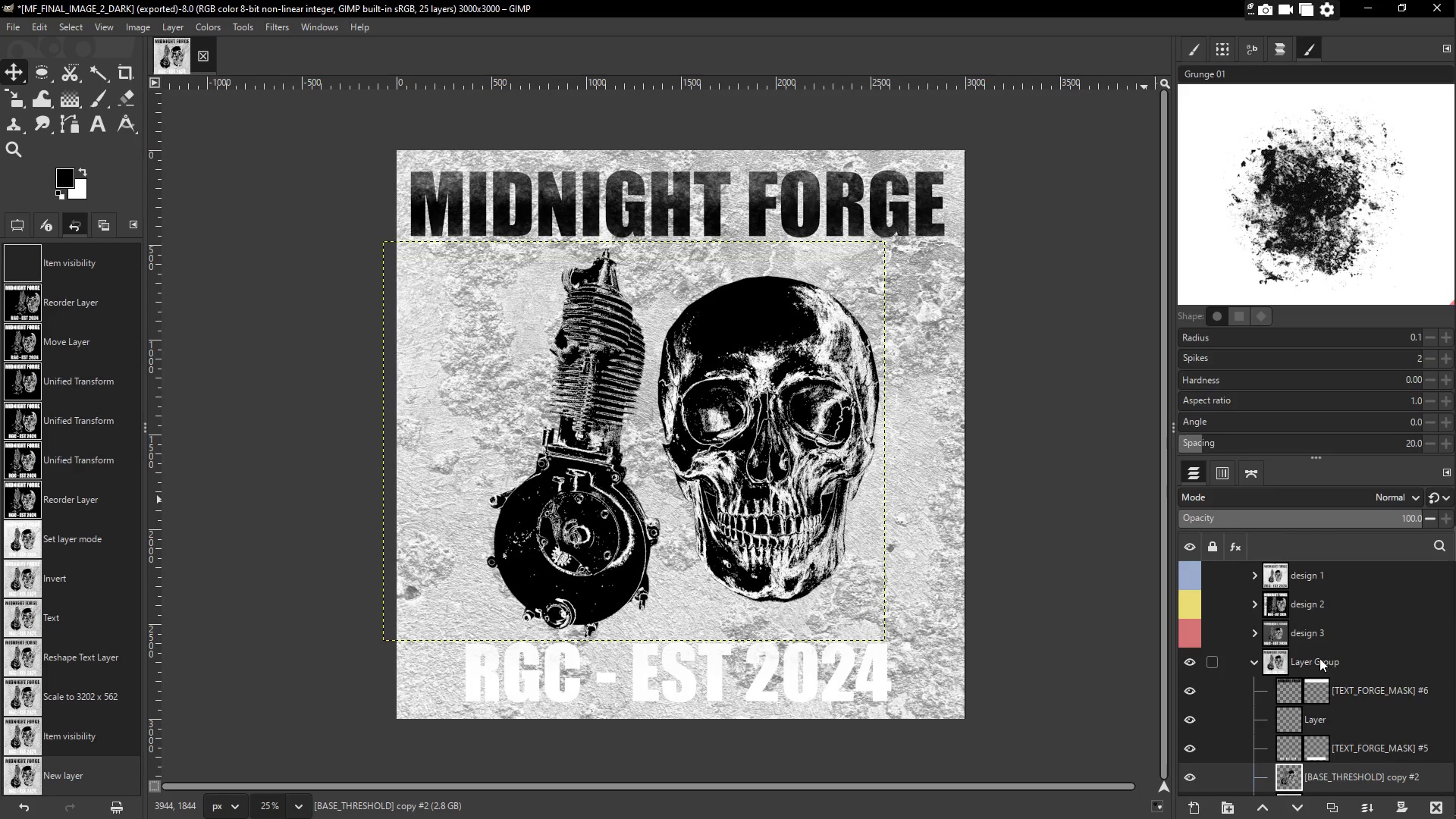 
left_click([1294, 750])
 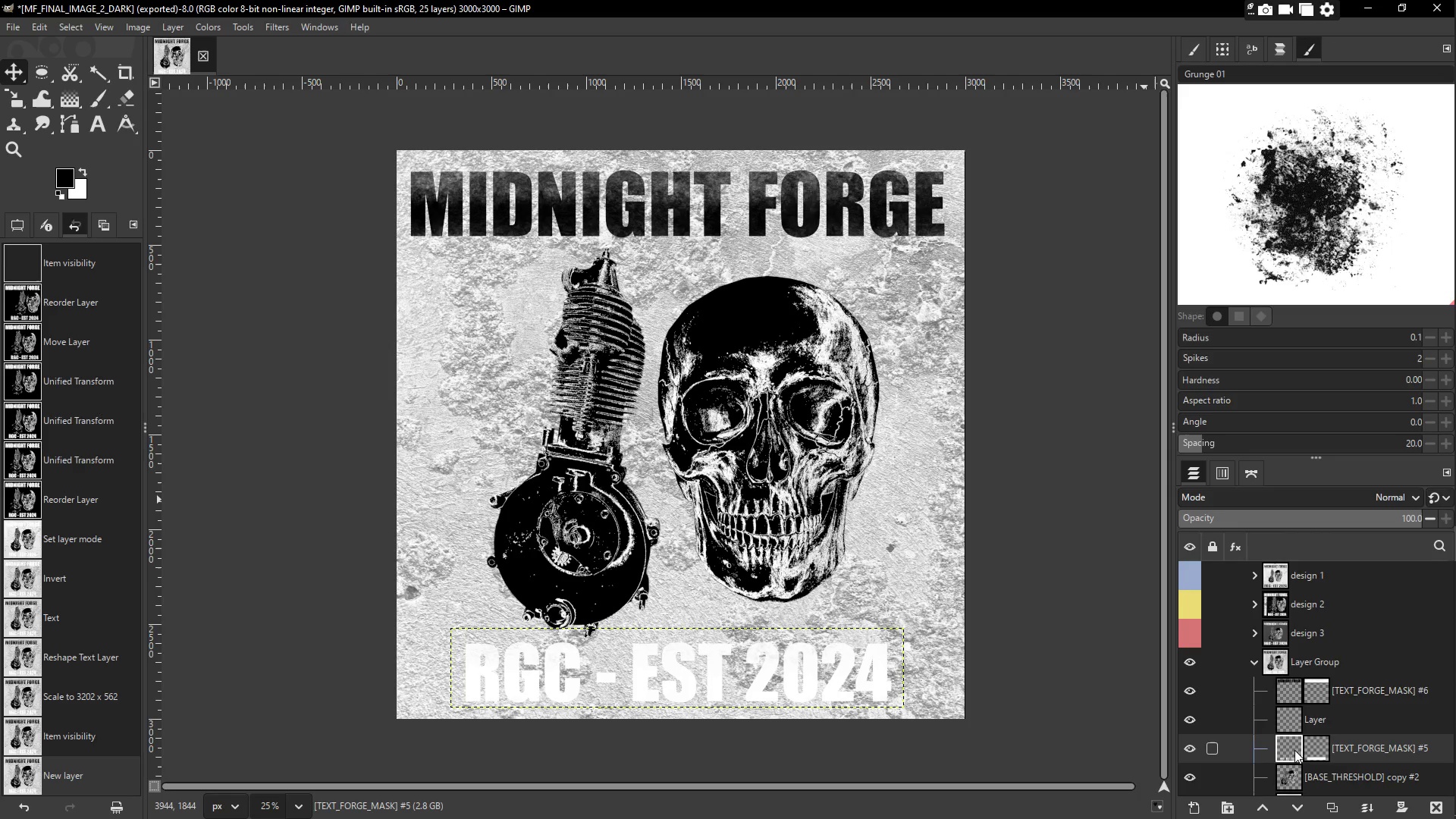 
scroll: coordinate [1294, 750], scroll_direction: down, amount: 4.0
 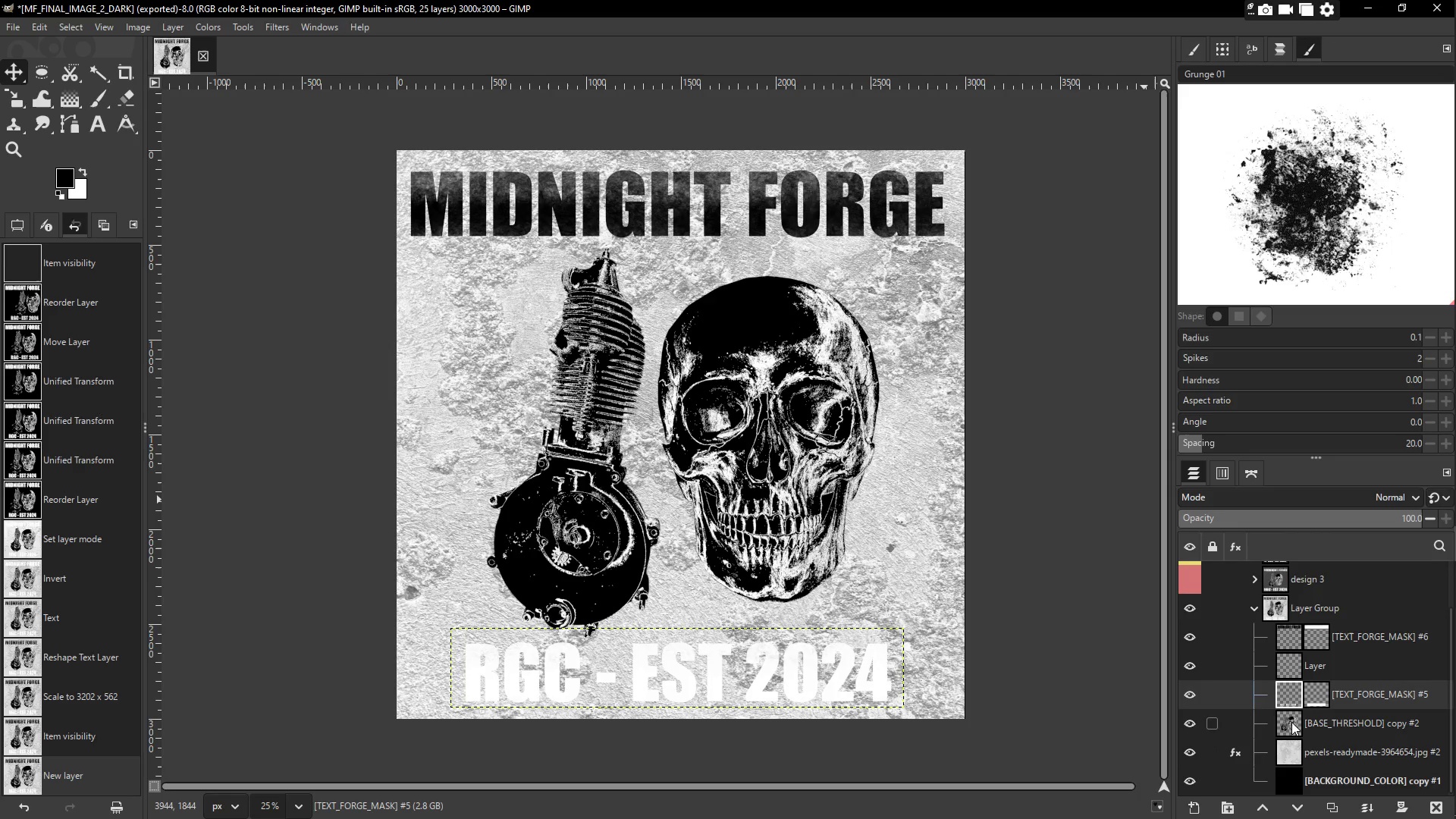 
right_click([1287, 701])
 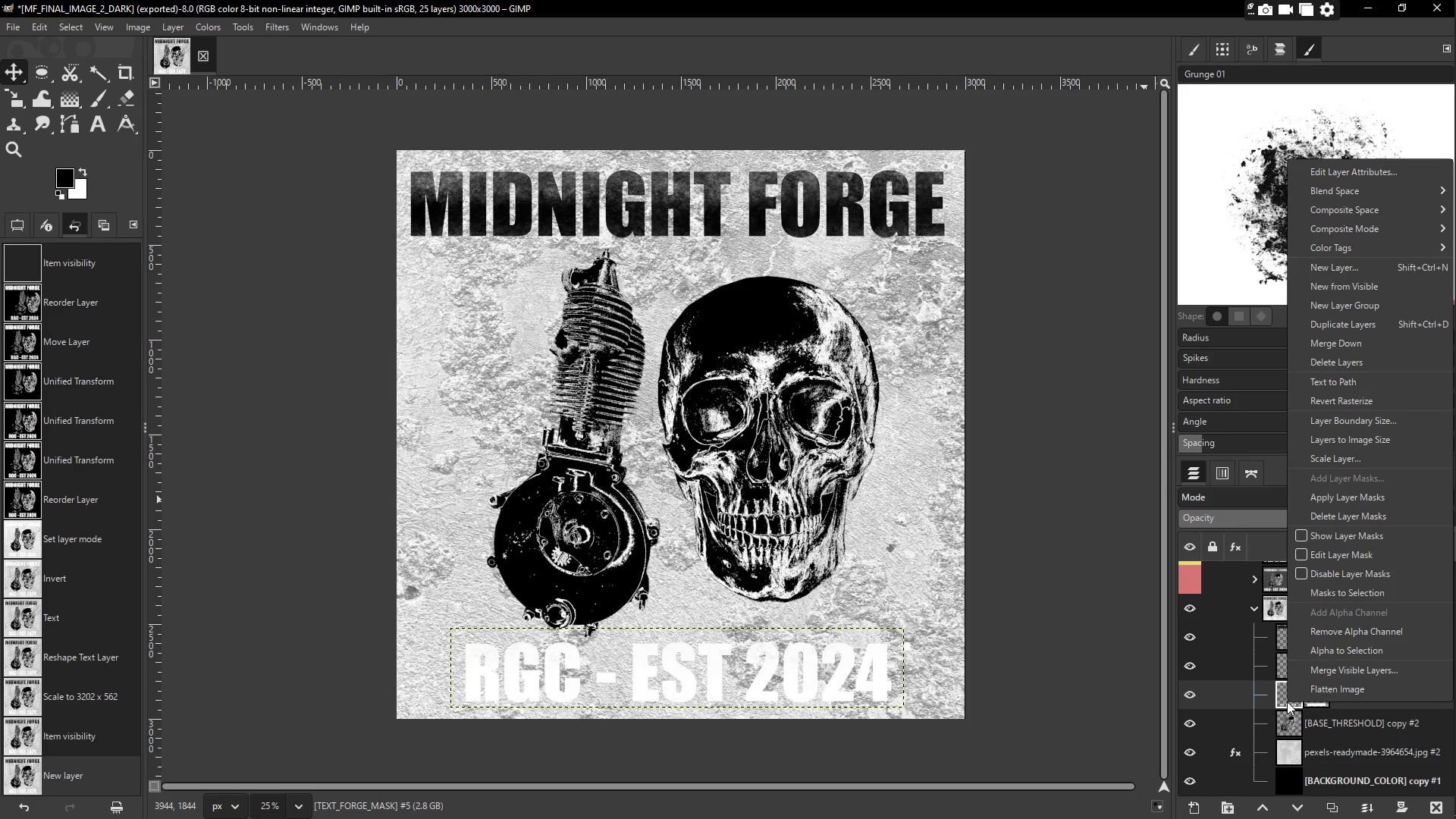 
left_click([1342, 654])
 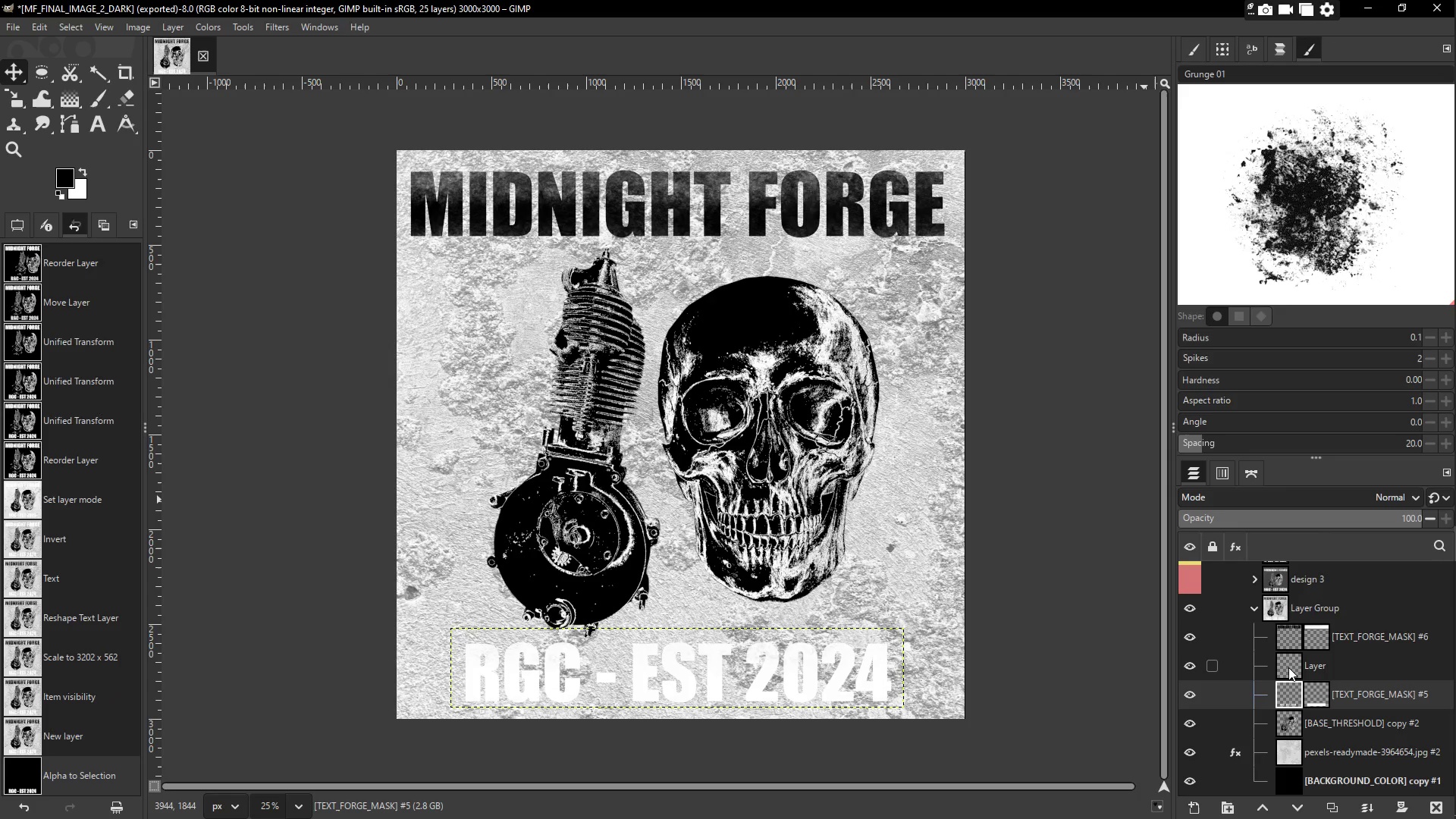 
wait(10.49)
 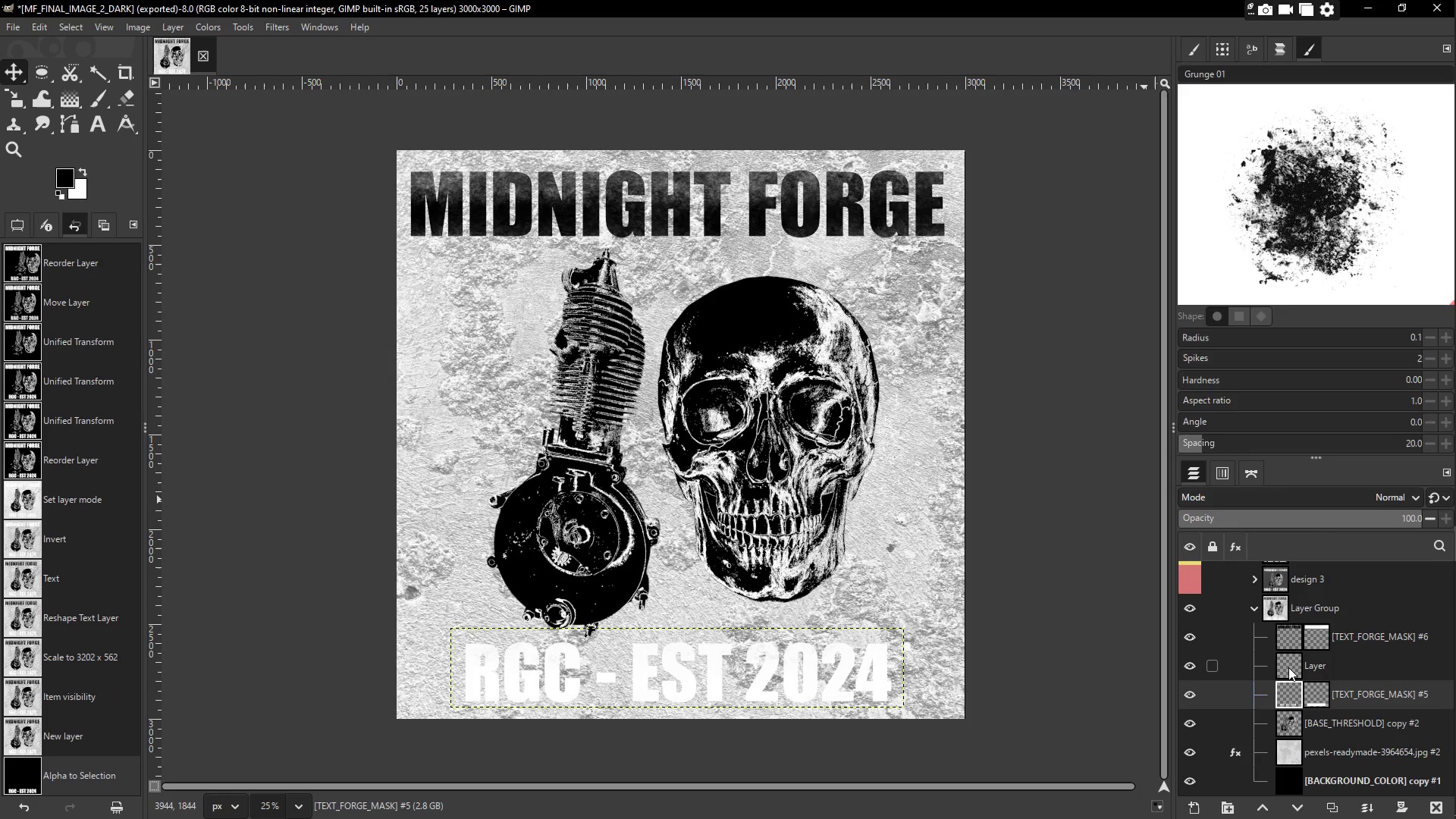 
left_click([71, 30])
 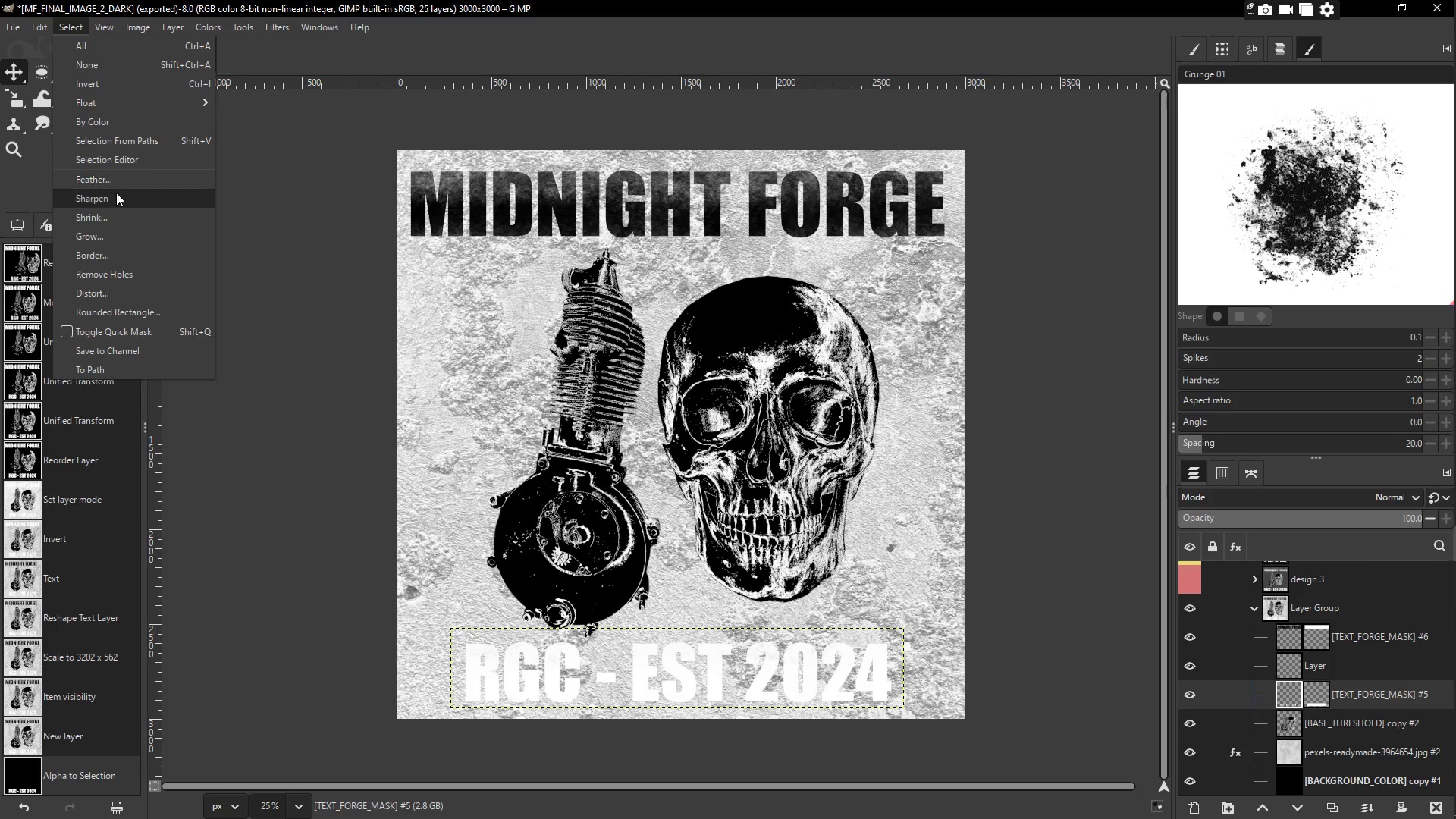 
left_click([116, 237])
 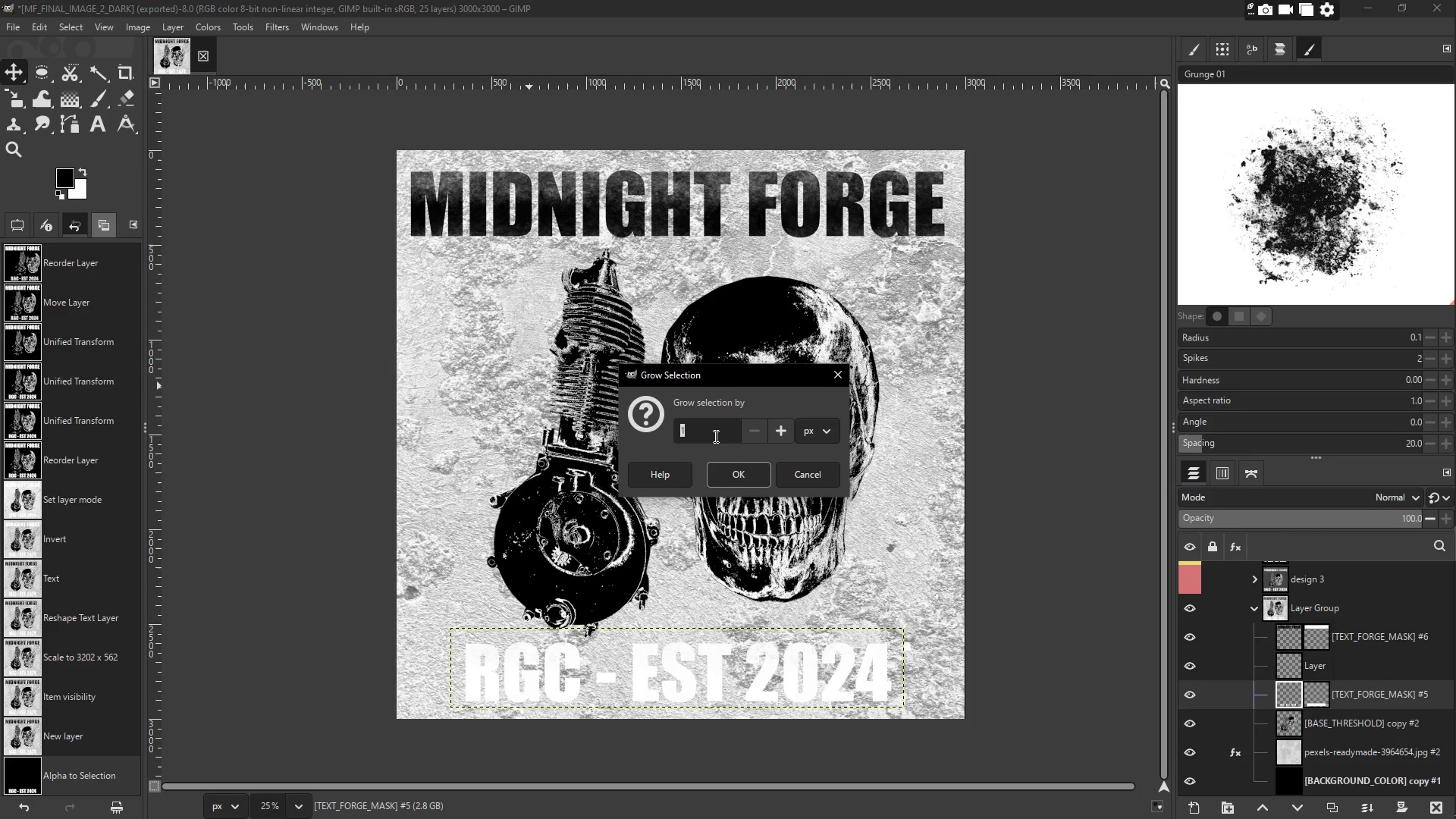 
left_click([701, 435])
 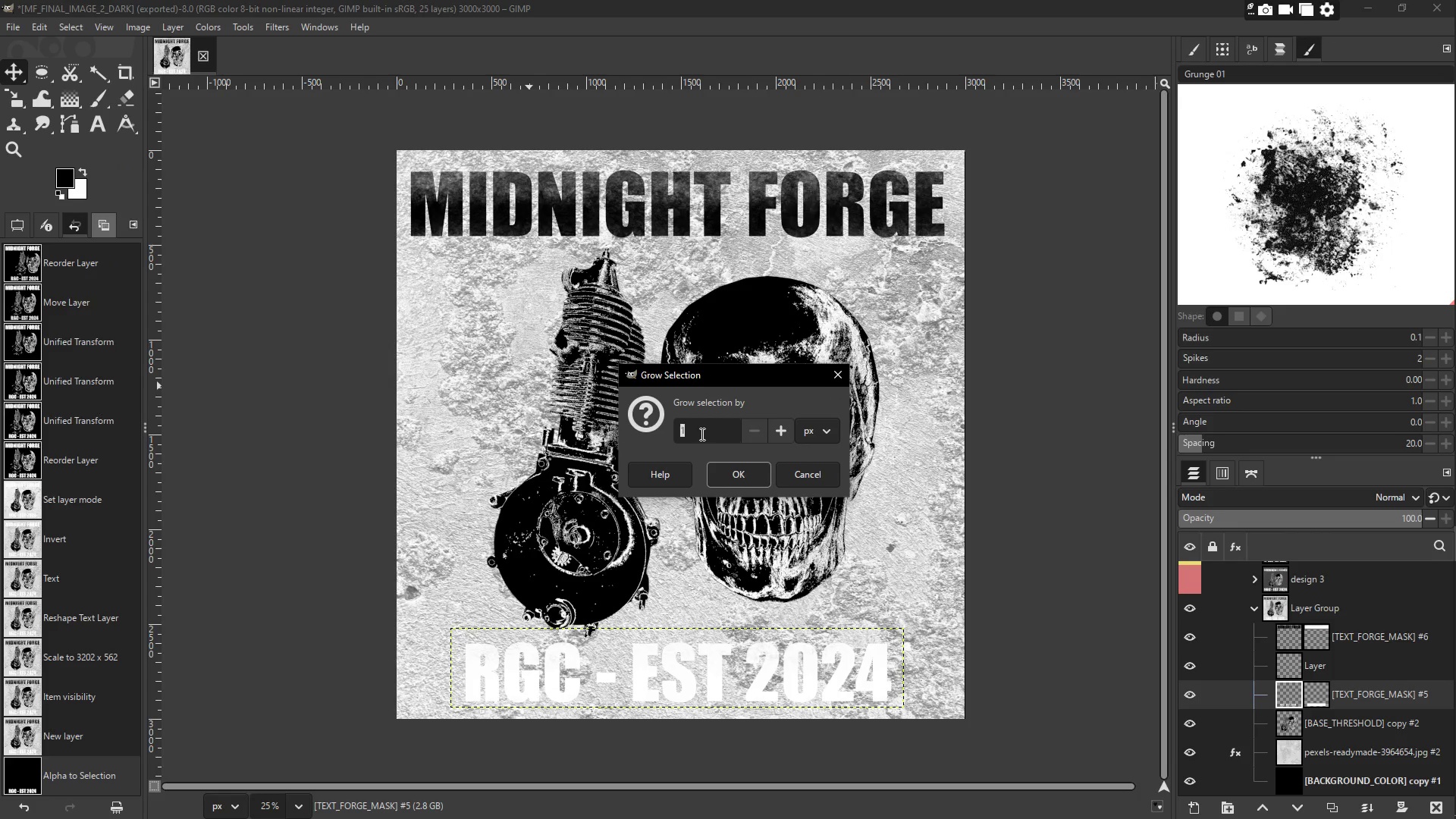 
left_click_drag(start_coordinate=[701, 434], to_coordinate=[656, 428])
 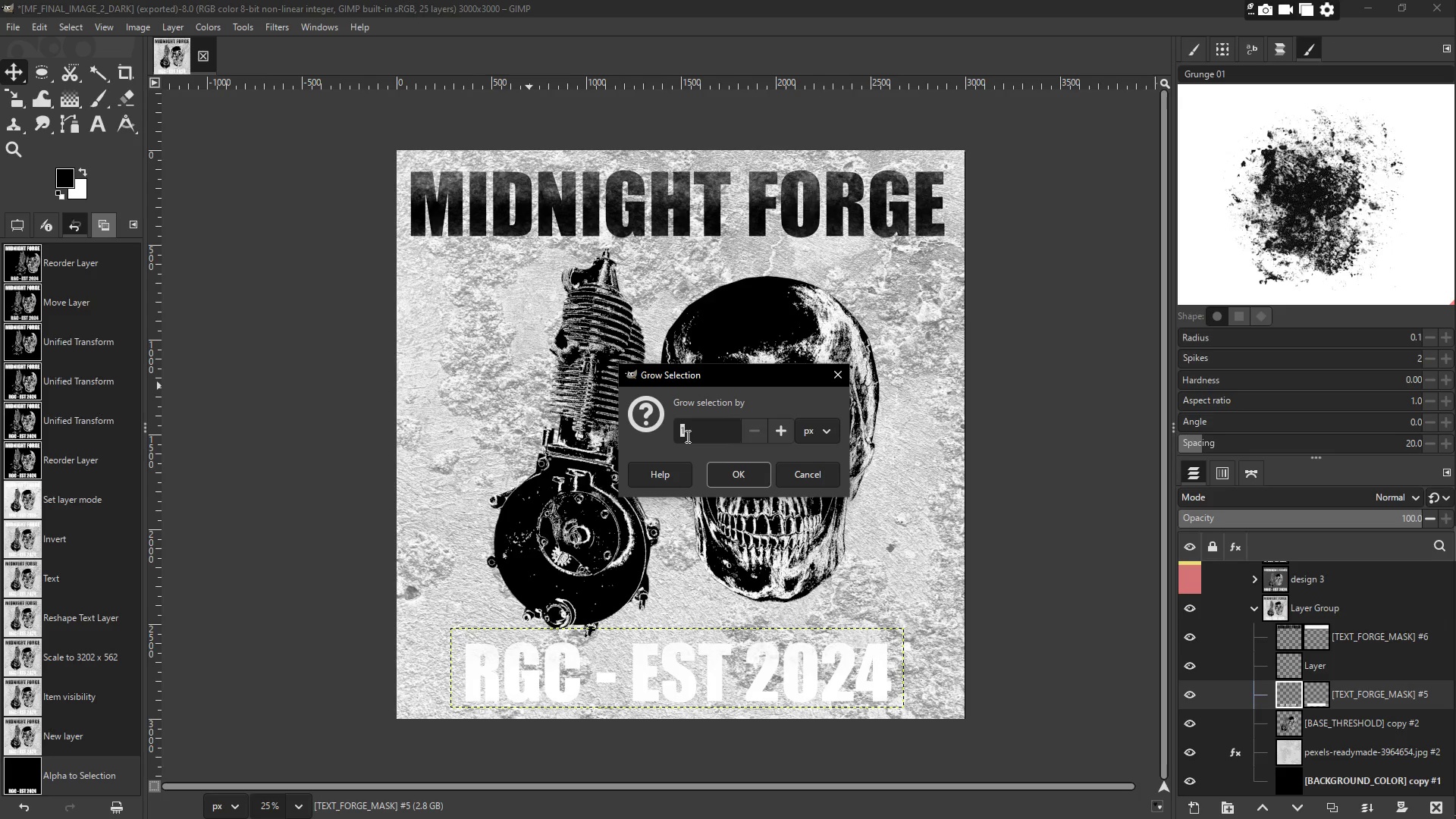 
wait(7.11)
 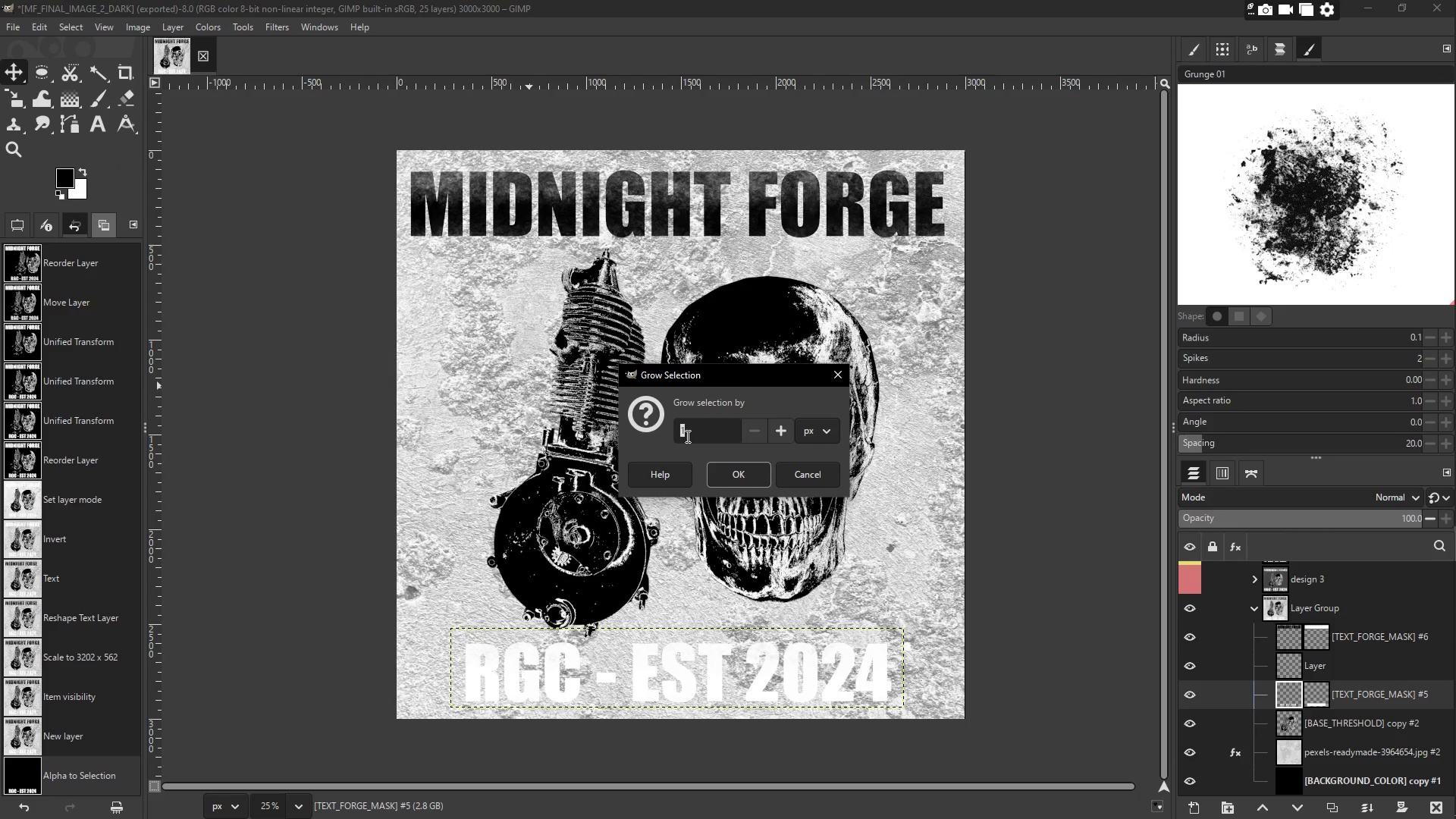 
key(Numpad1)
 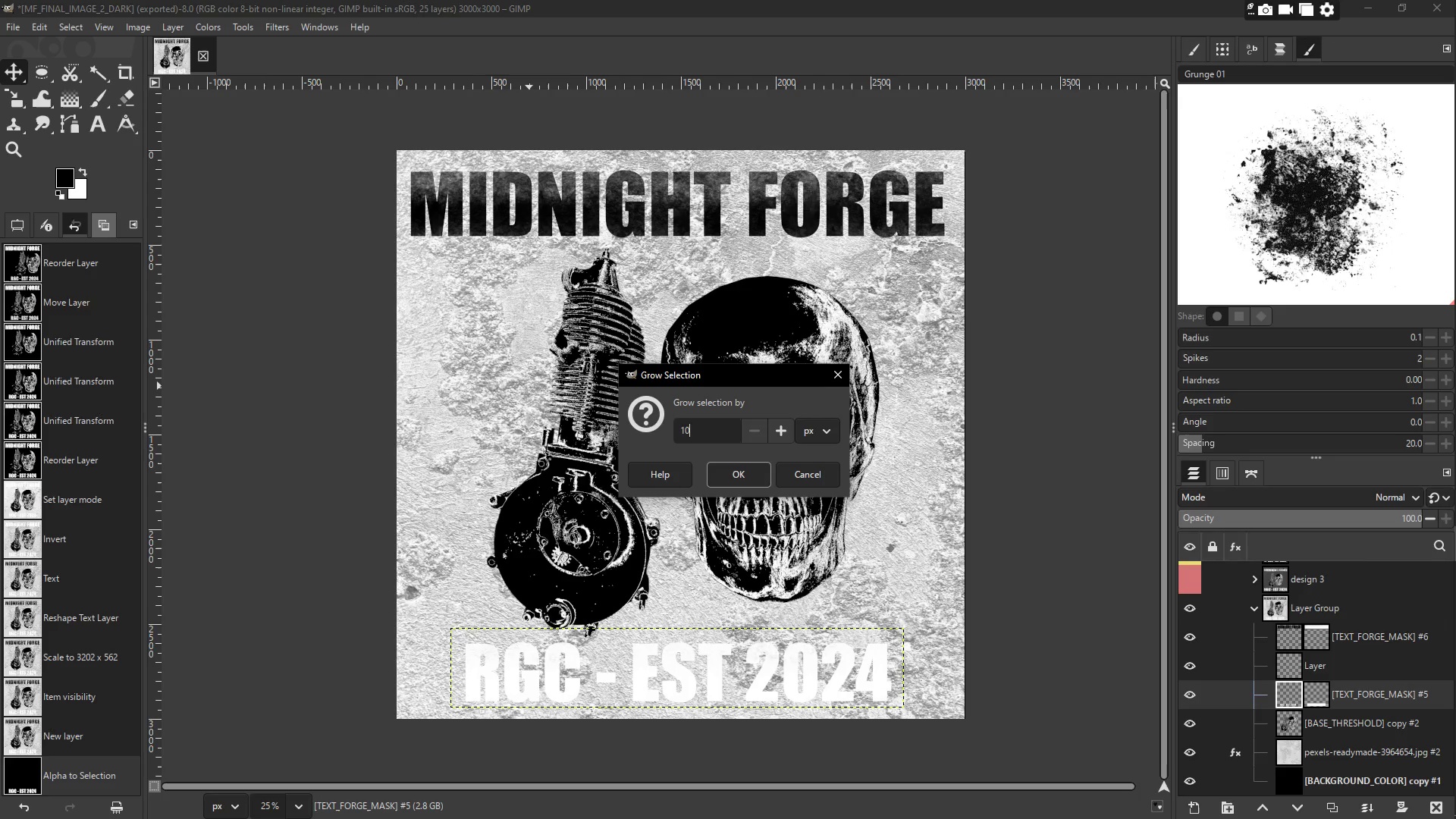 
key(Numpad0)
 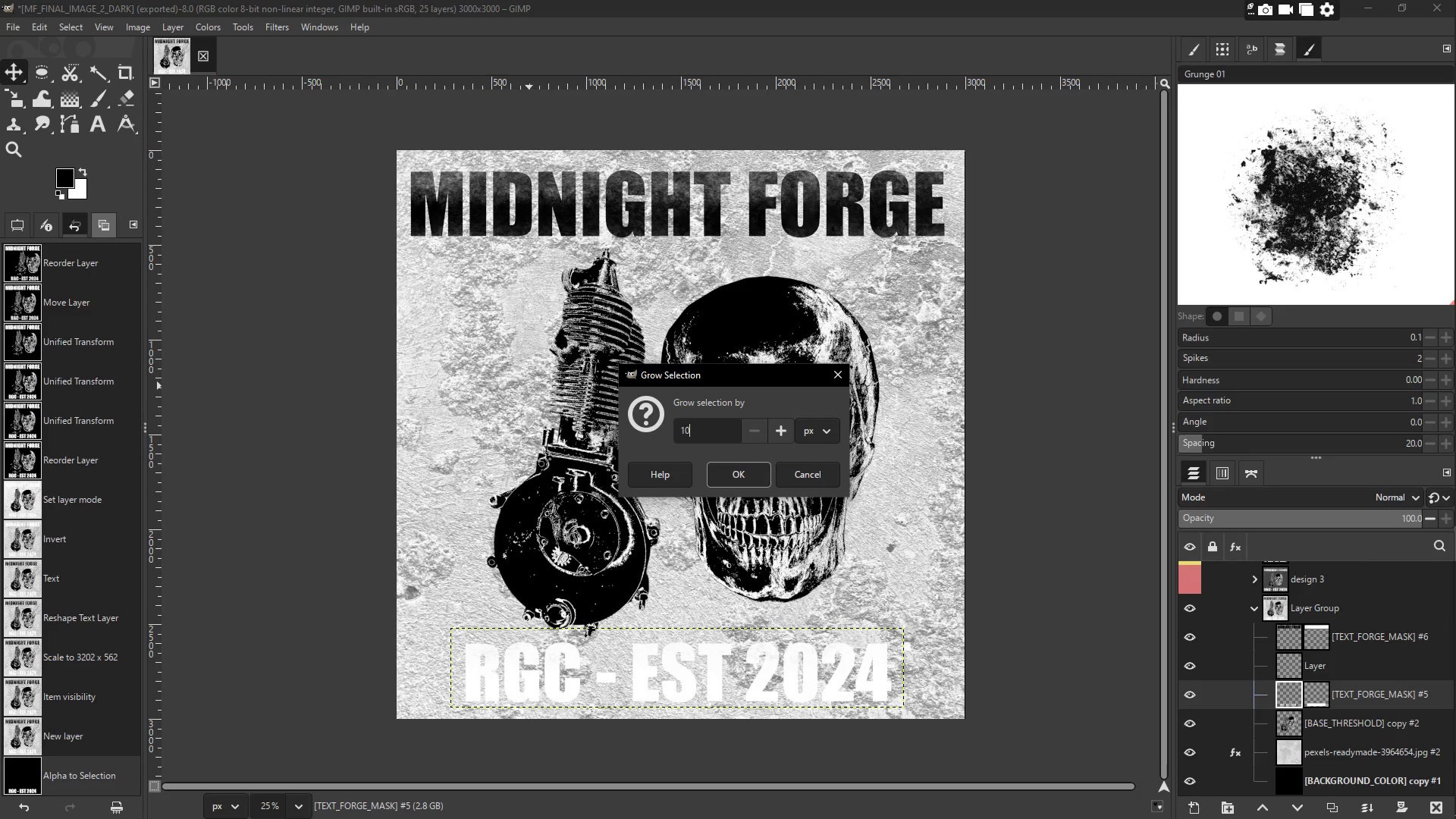 
key(NumpadEnter)
 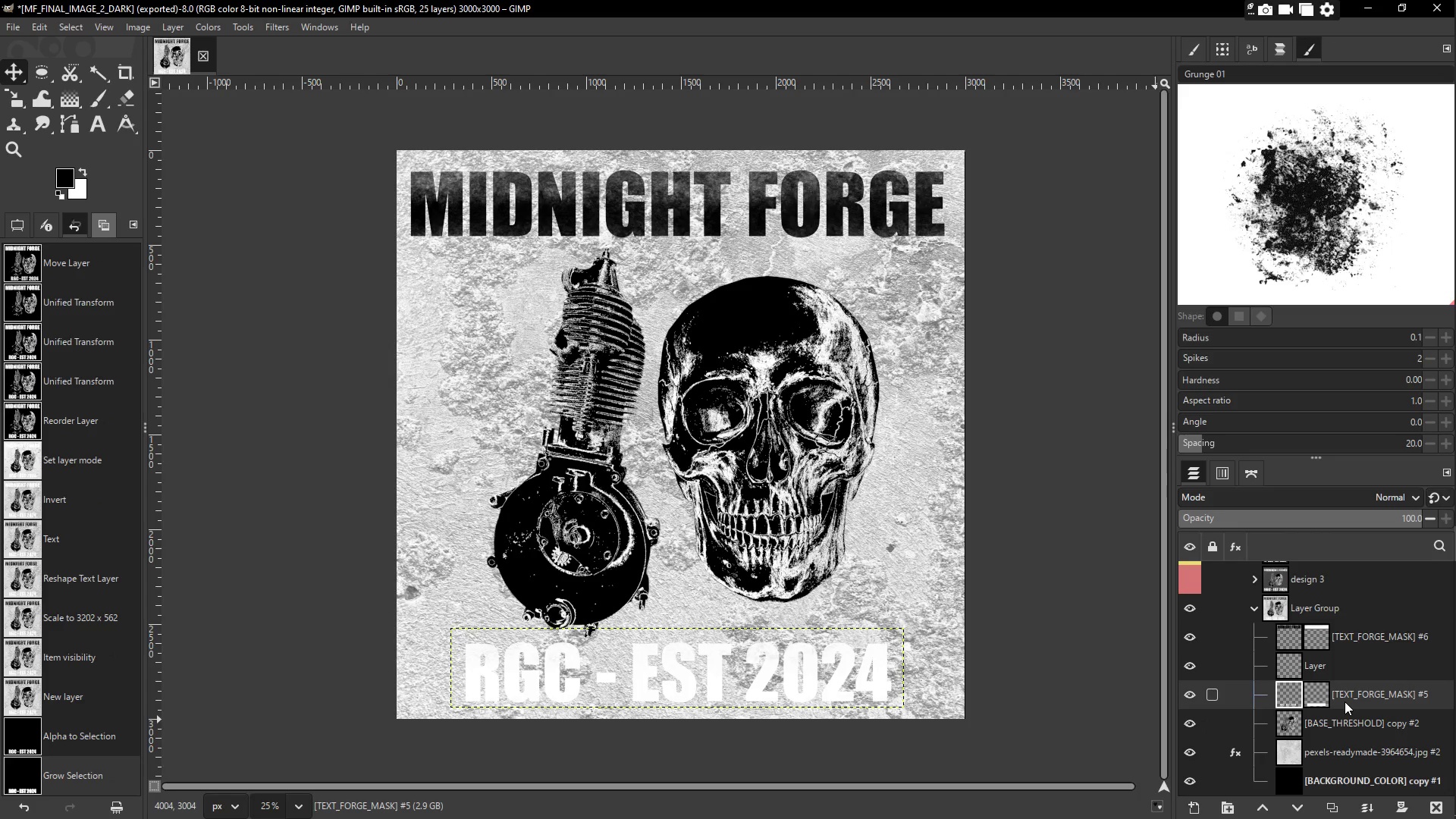 
wait(7.36)
 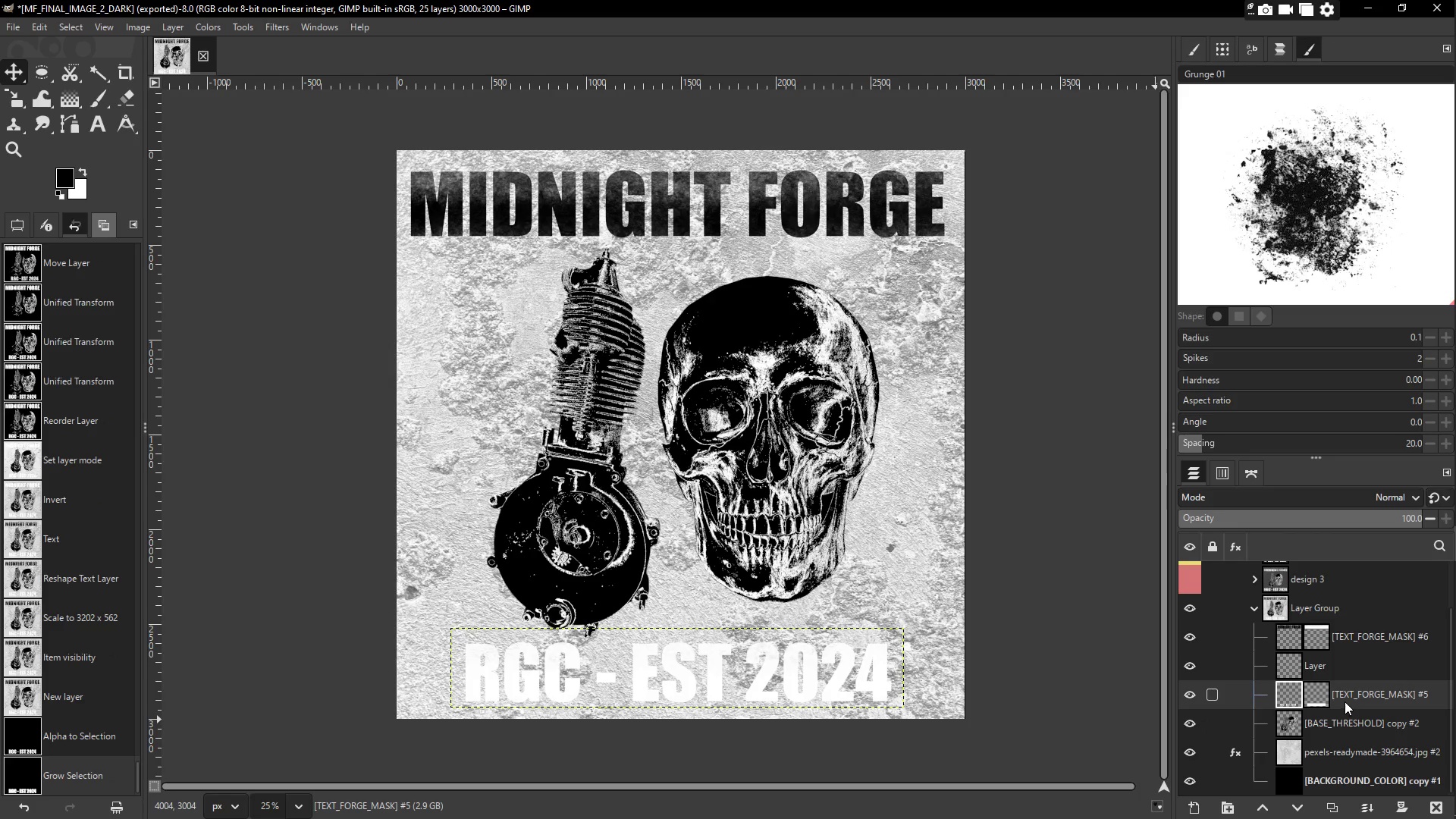 
left_click([1342, 669])
 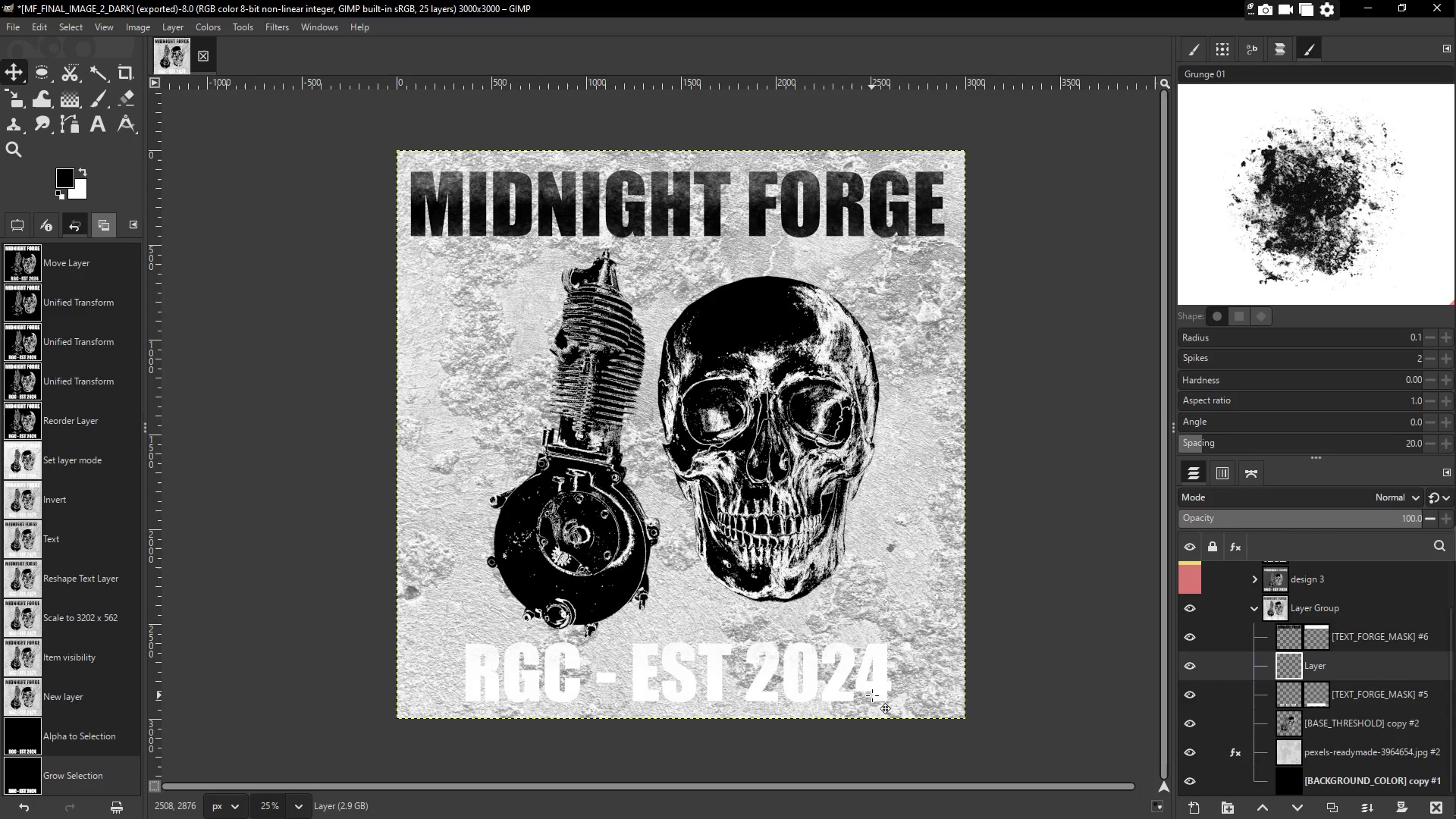 
wait(11.06)
 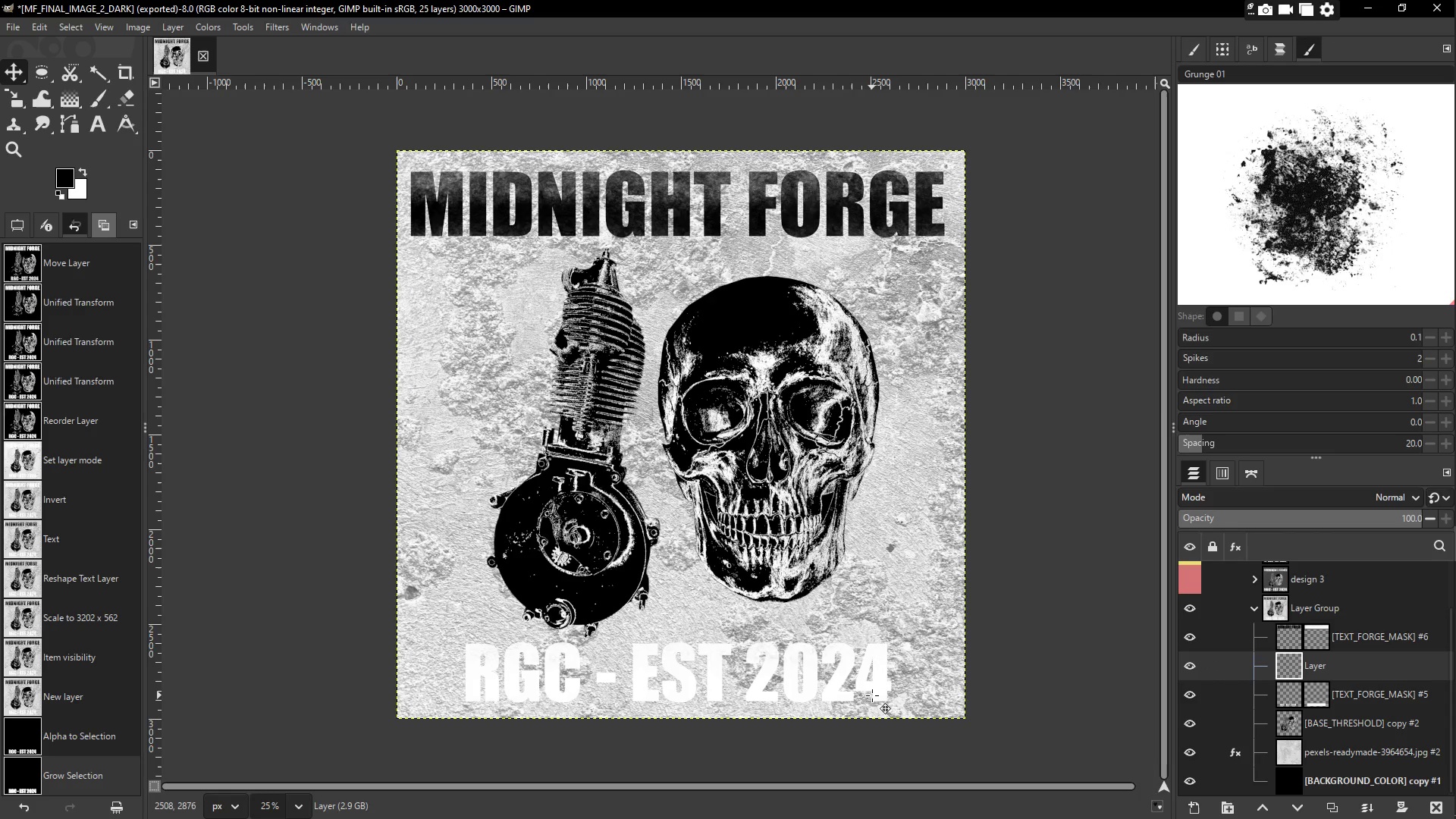 
left_click([67, 177])
 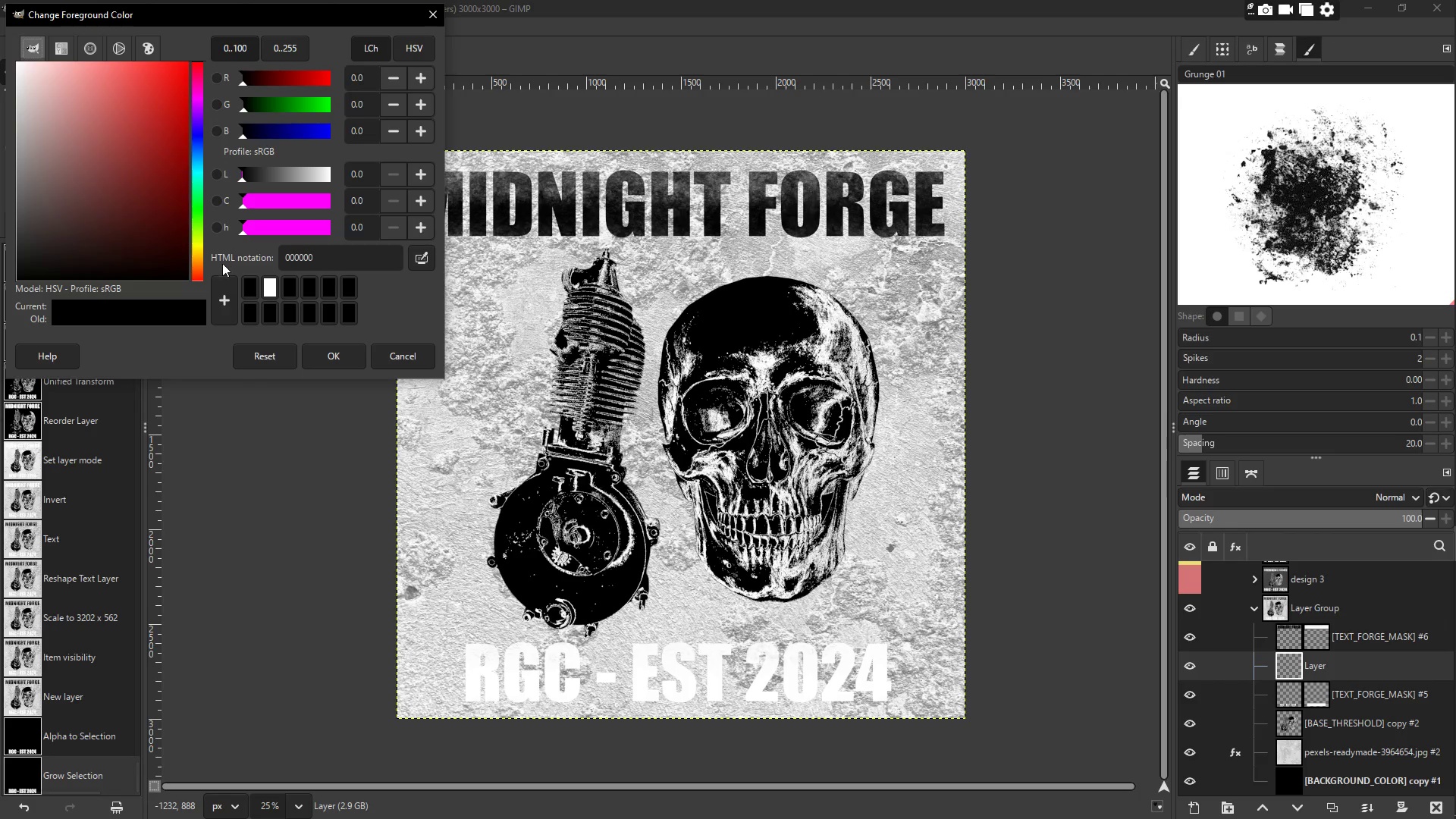 
left_click([192, 252])
 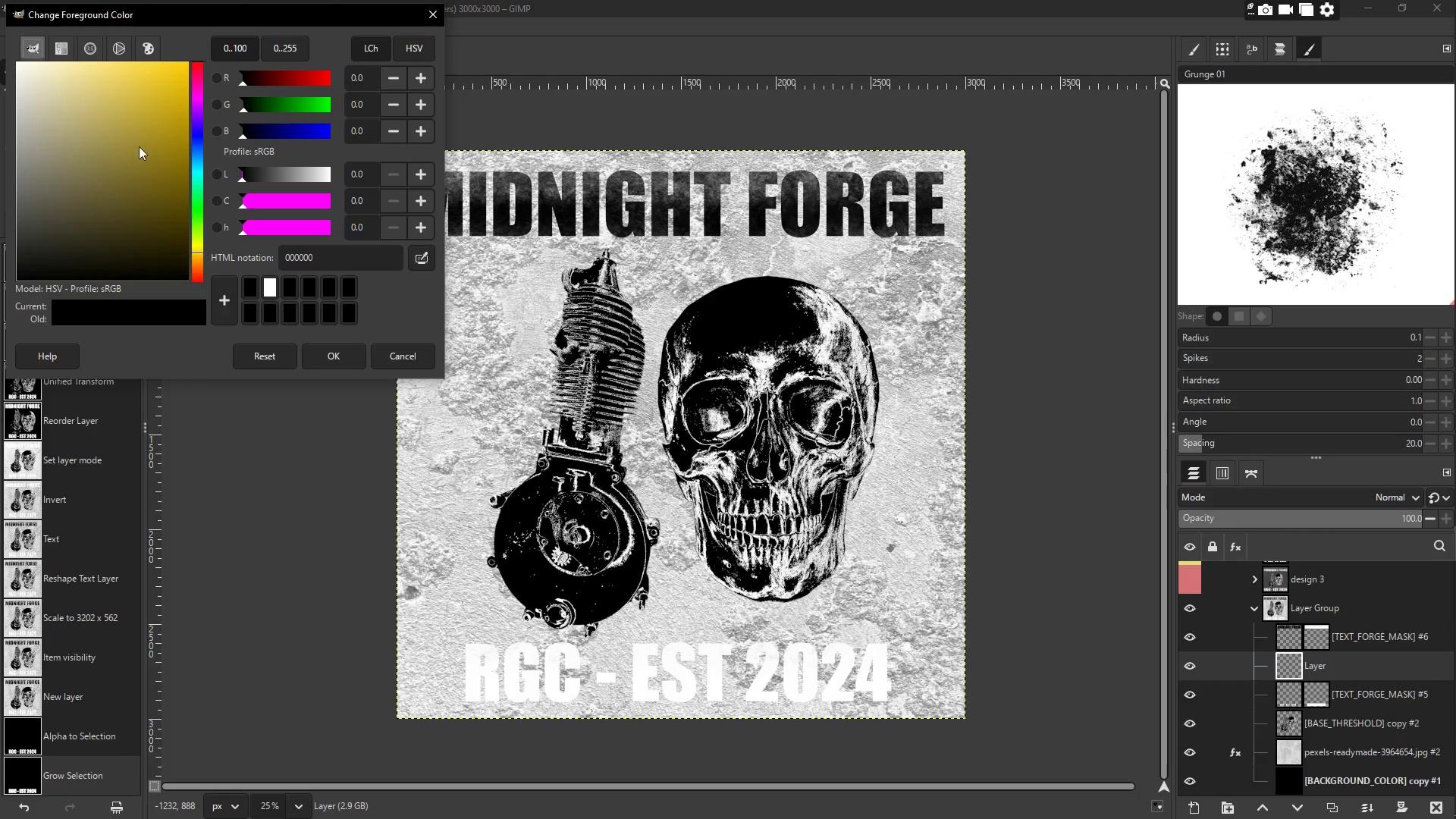 
left_click_drag(start_coordinate=[127, 148], to_coordinate=[187, 37])
 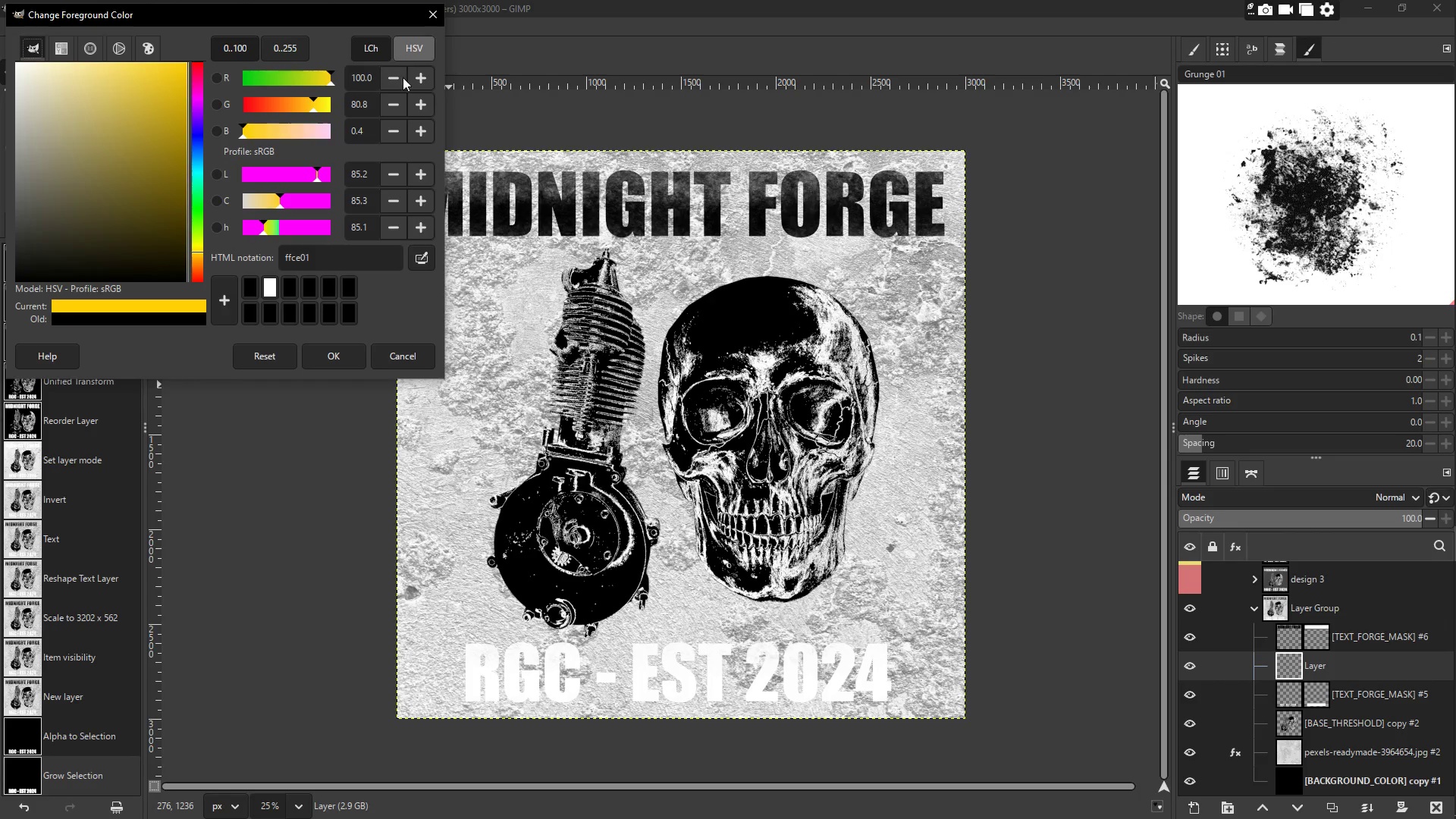 
left_click([359, 359])
 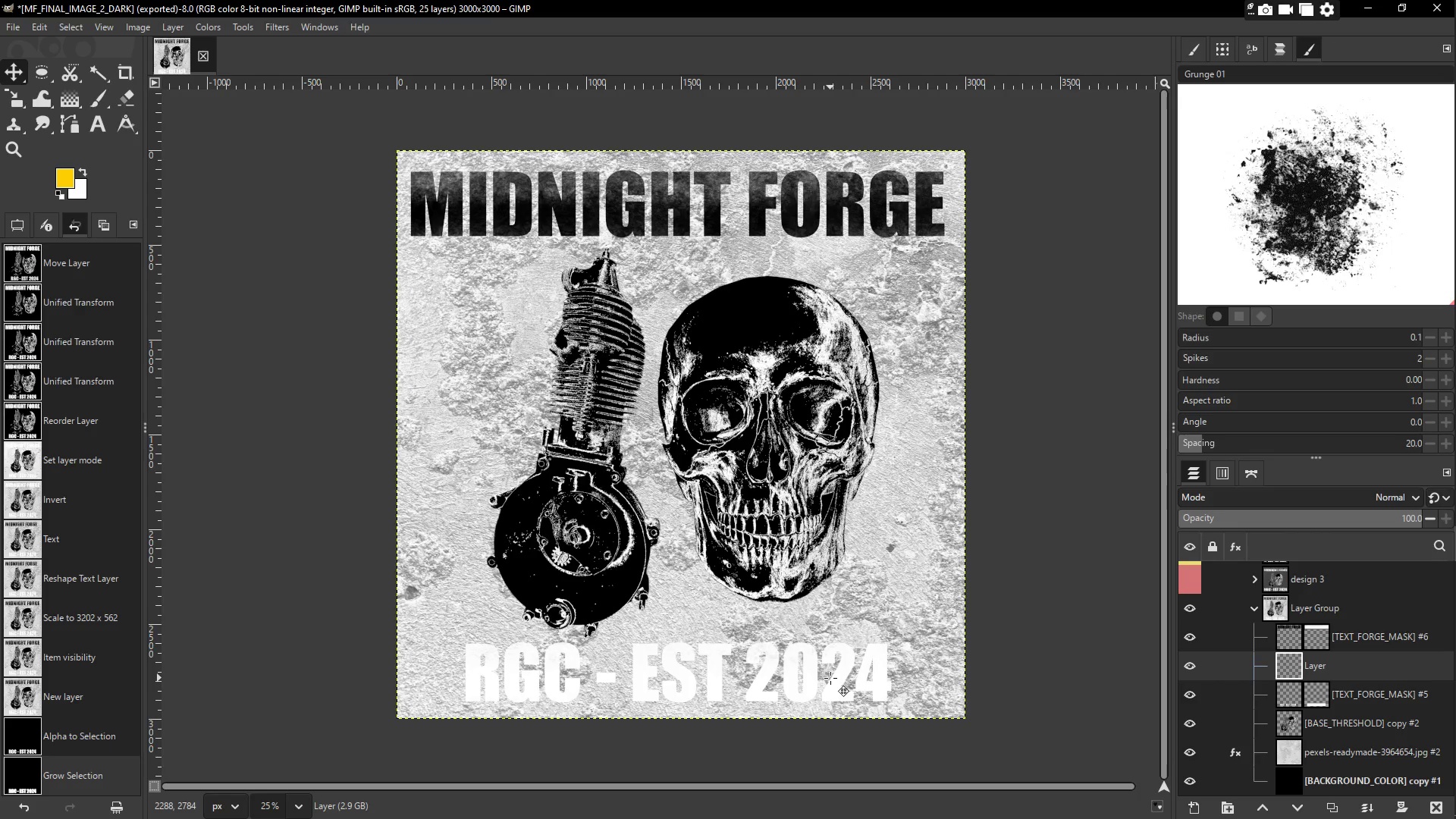 
wait(12.8)
 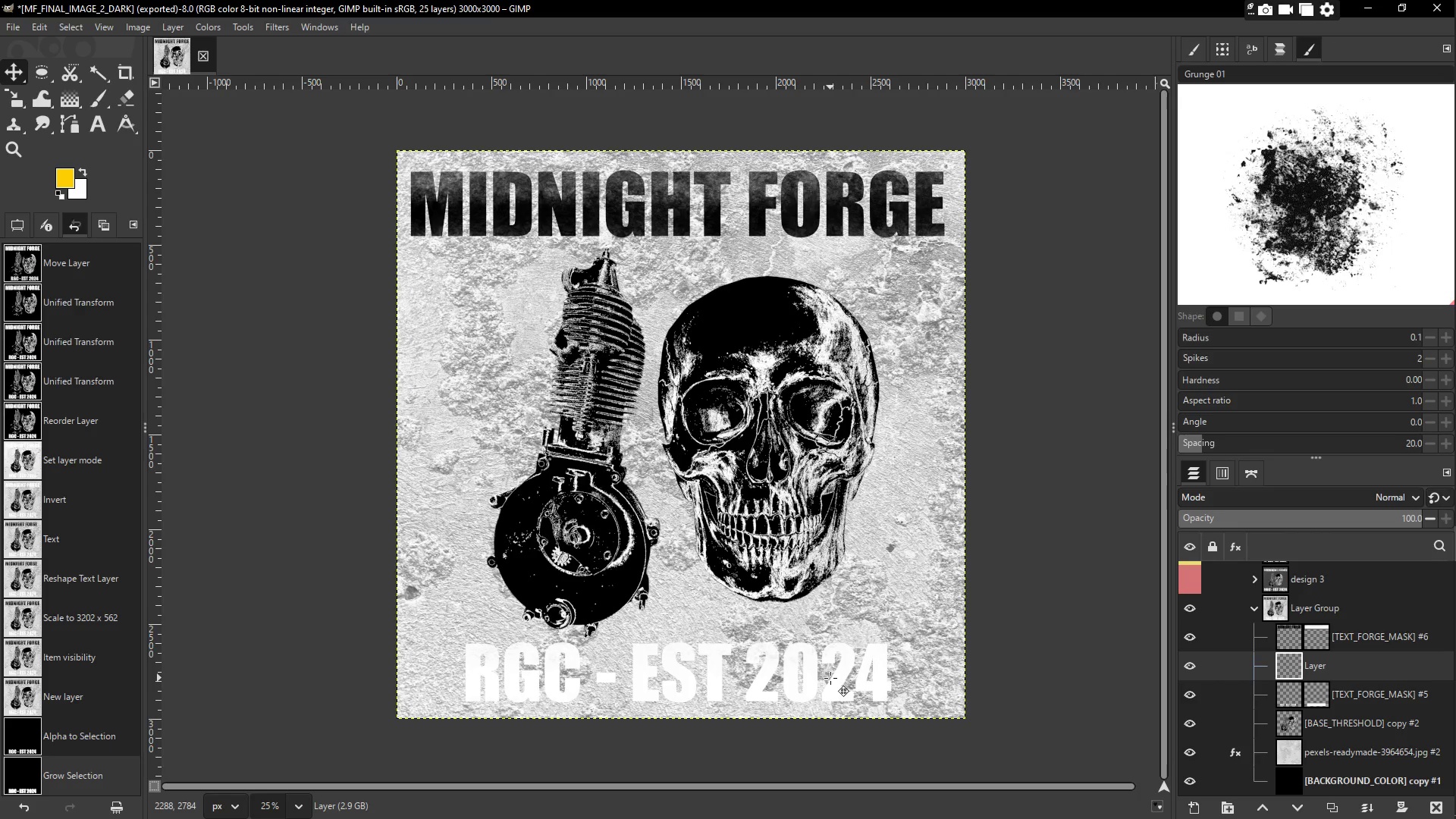 
left_click([1361, 688])
 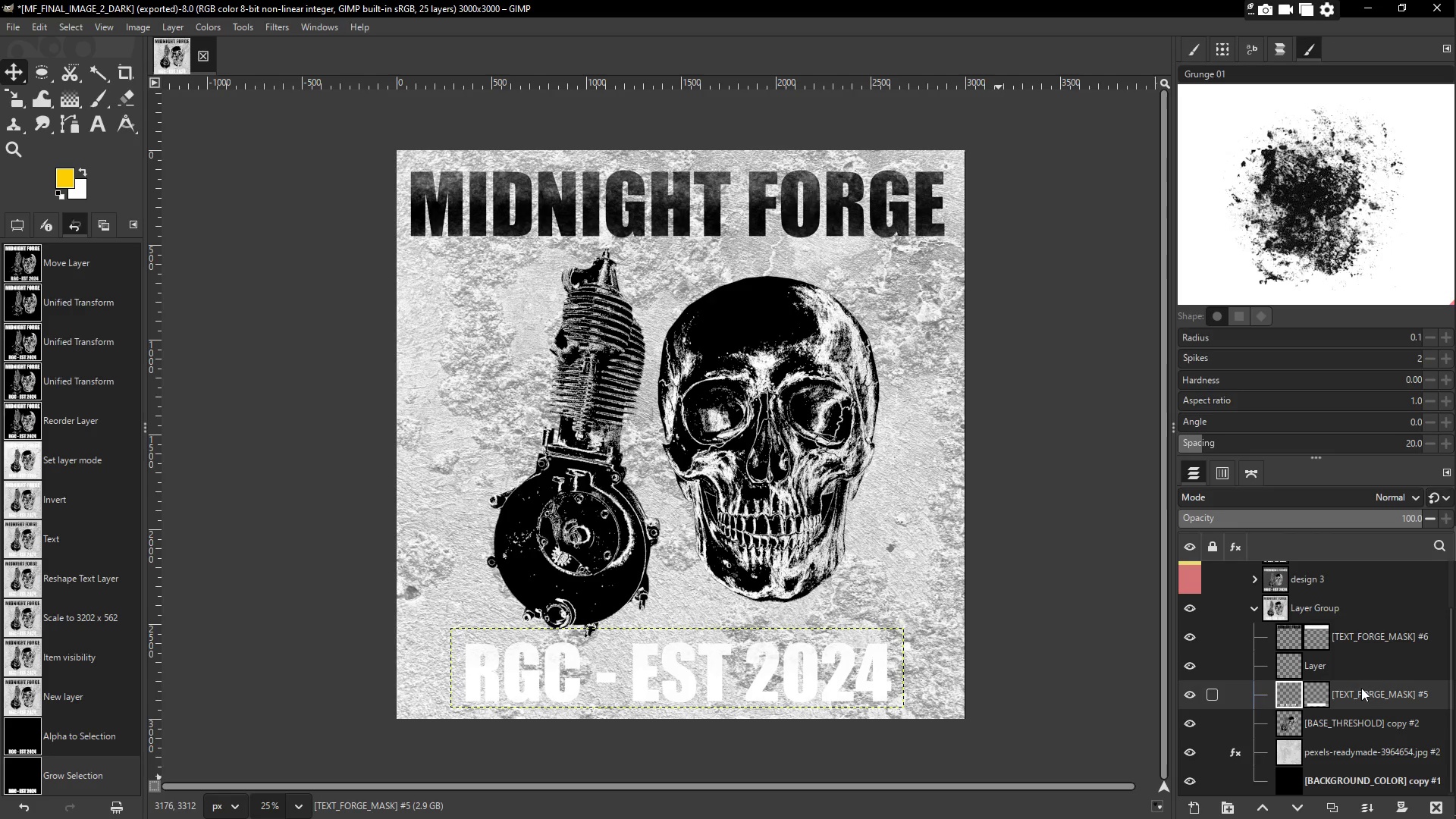 
key(Delete)
 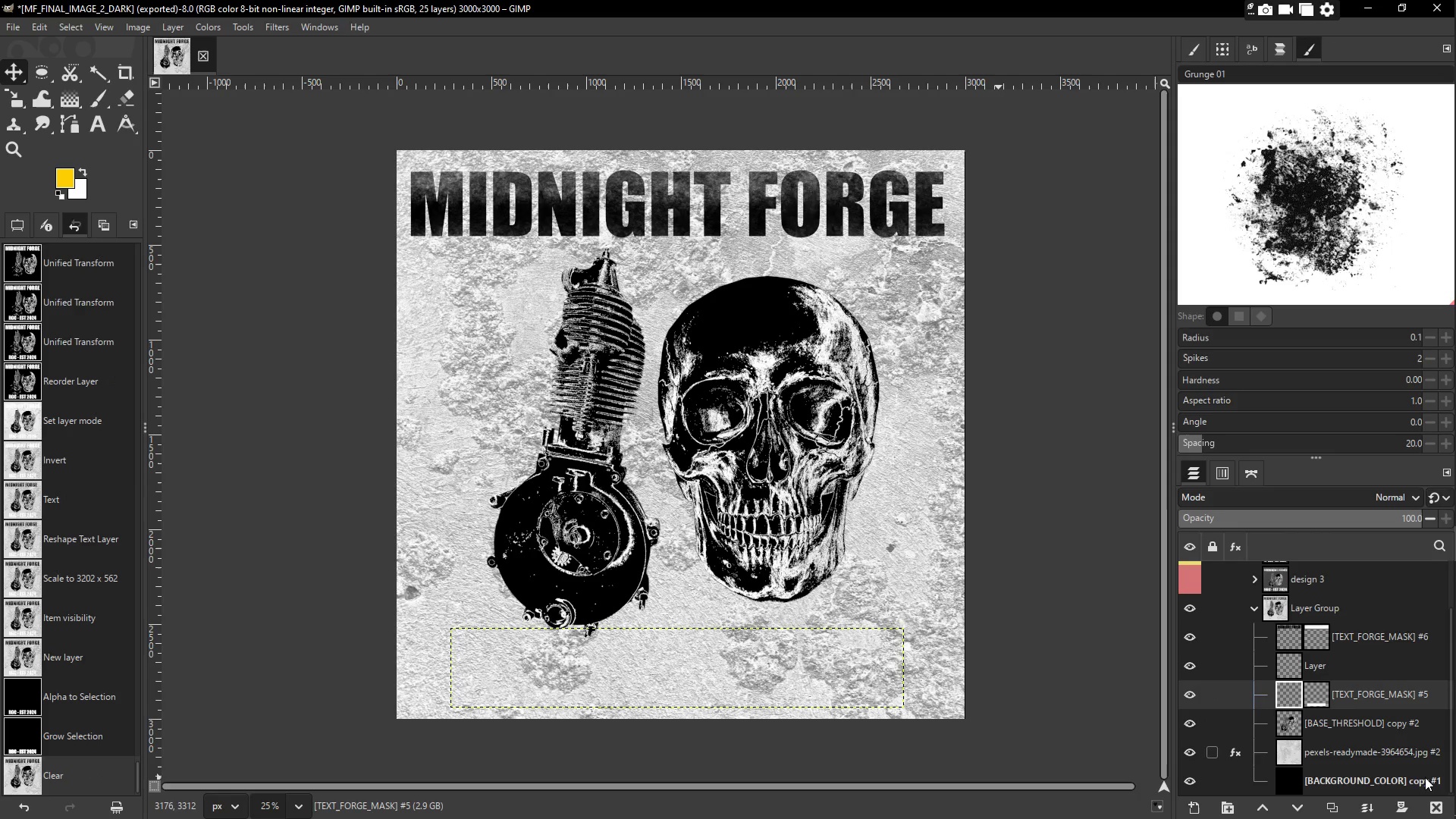 
left_click([1436, 812])
 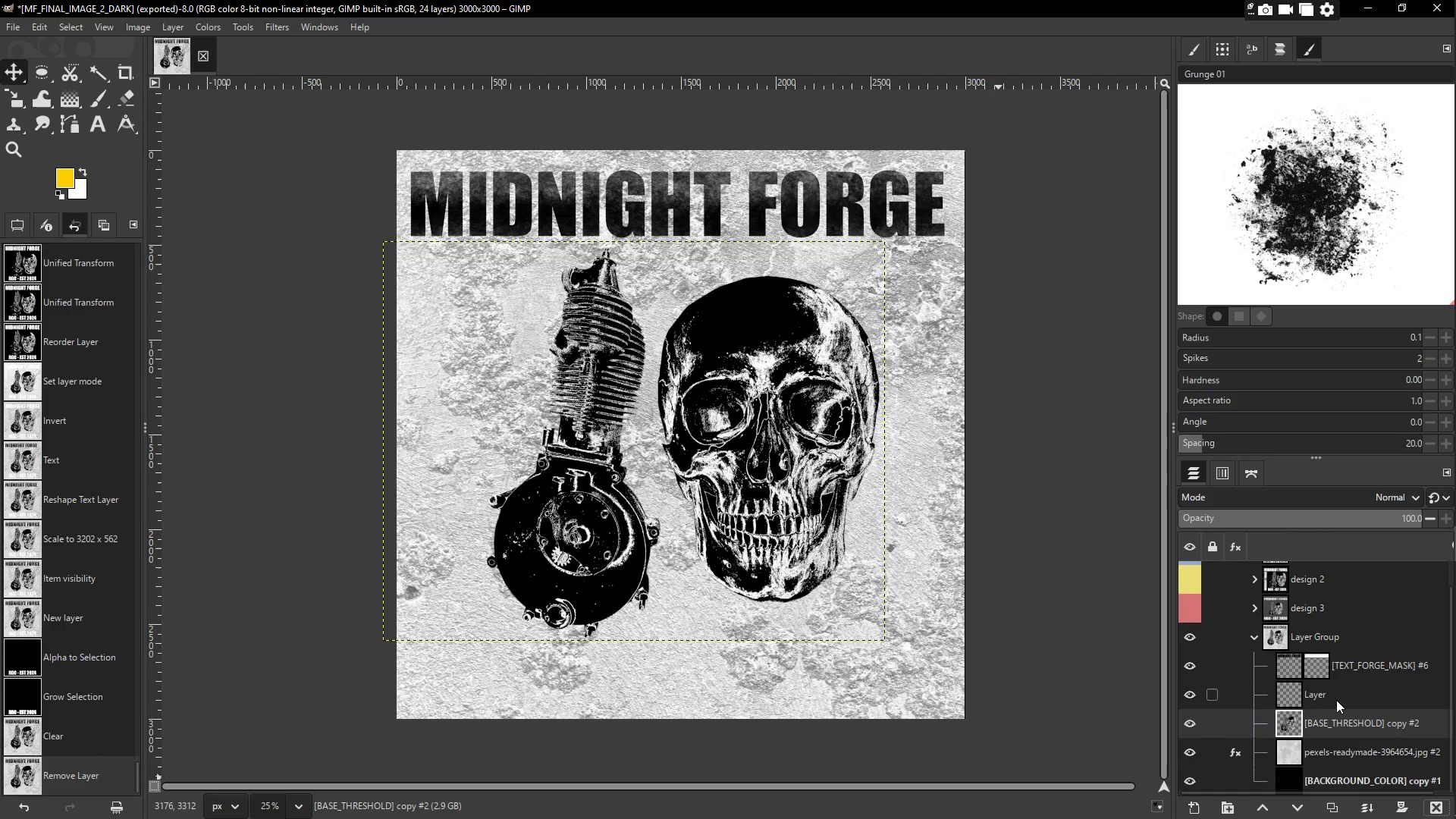 
left_click([1344, 703])
 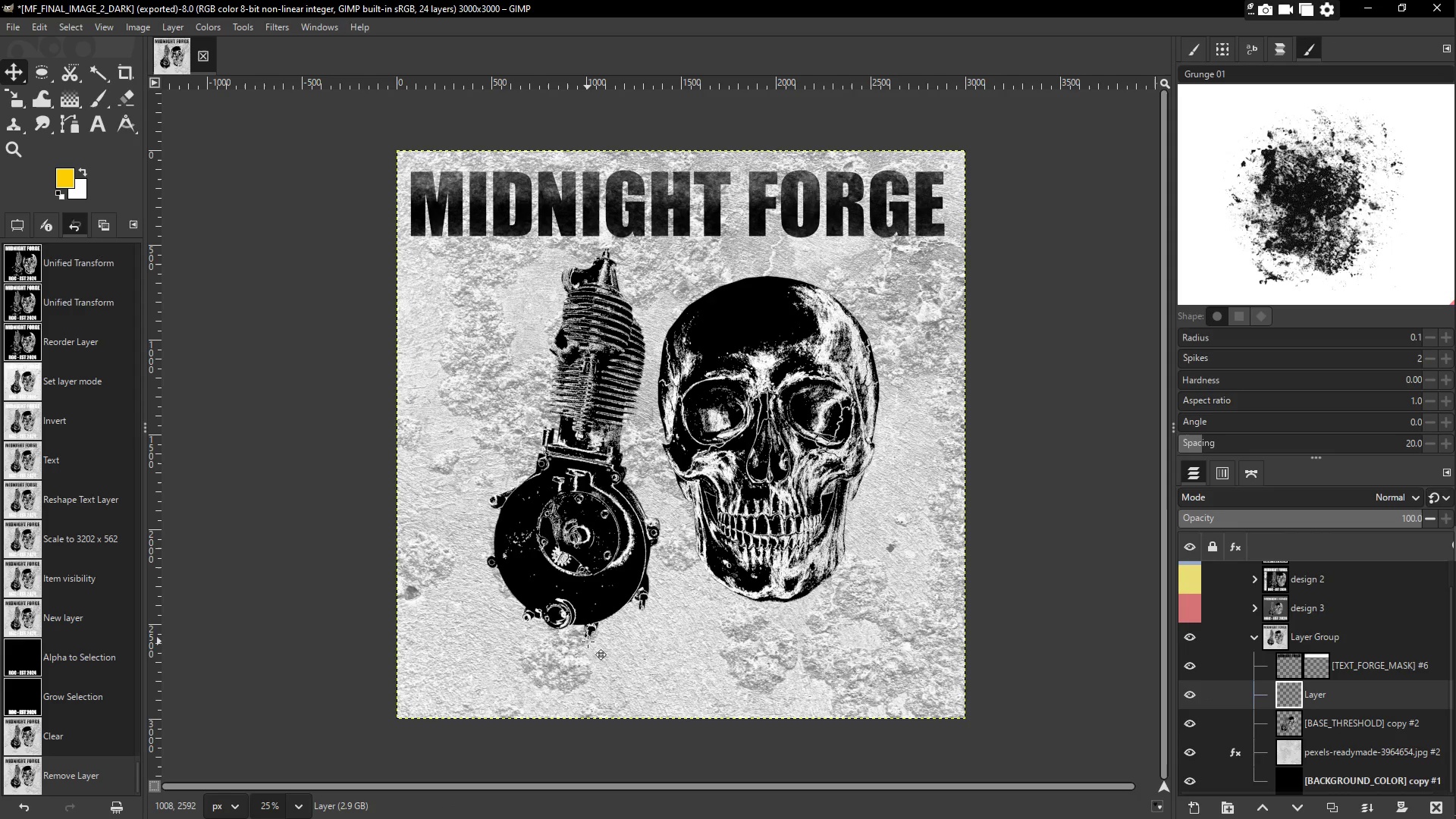 
key(T)
 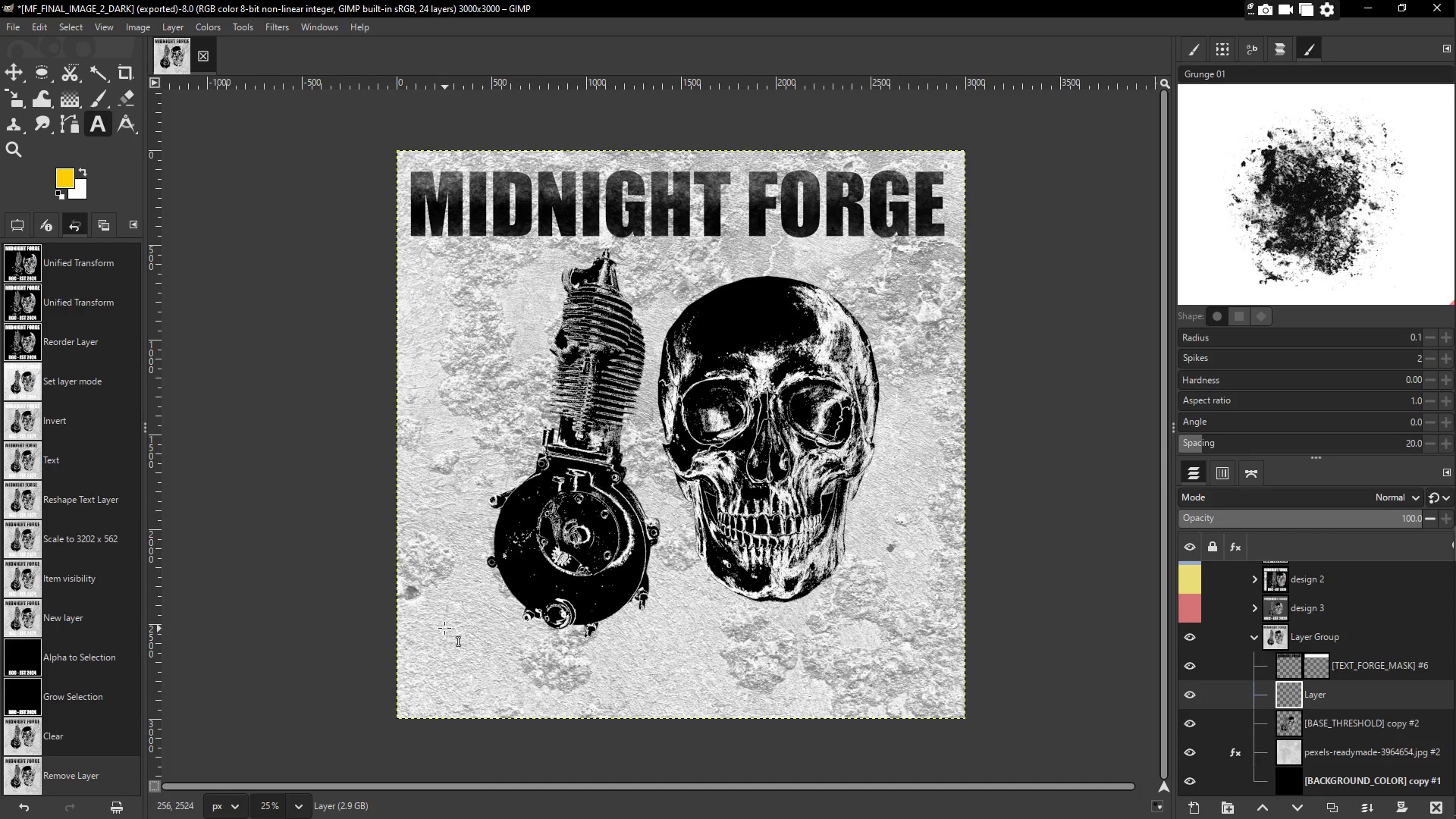 
left_click_drag(start_coordinate=[441, 626], to_coordinate=[923, 701])
 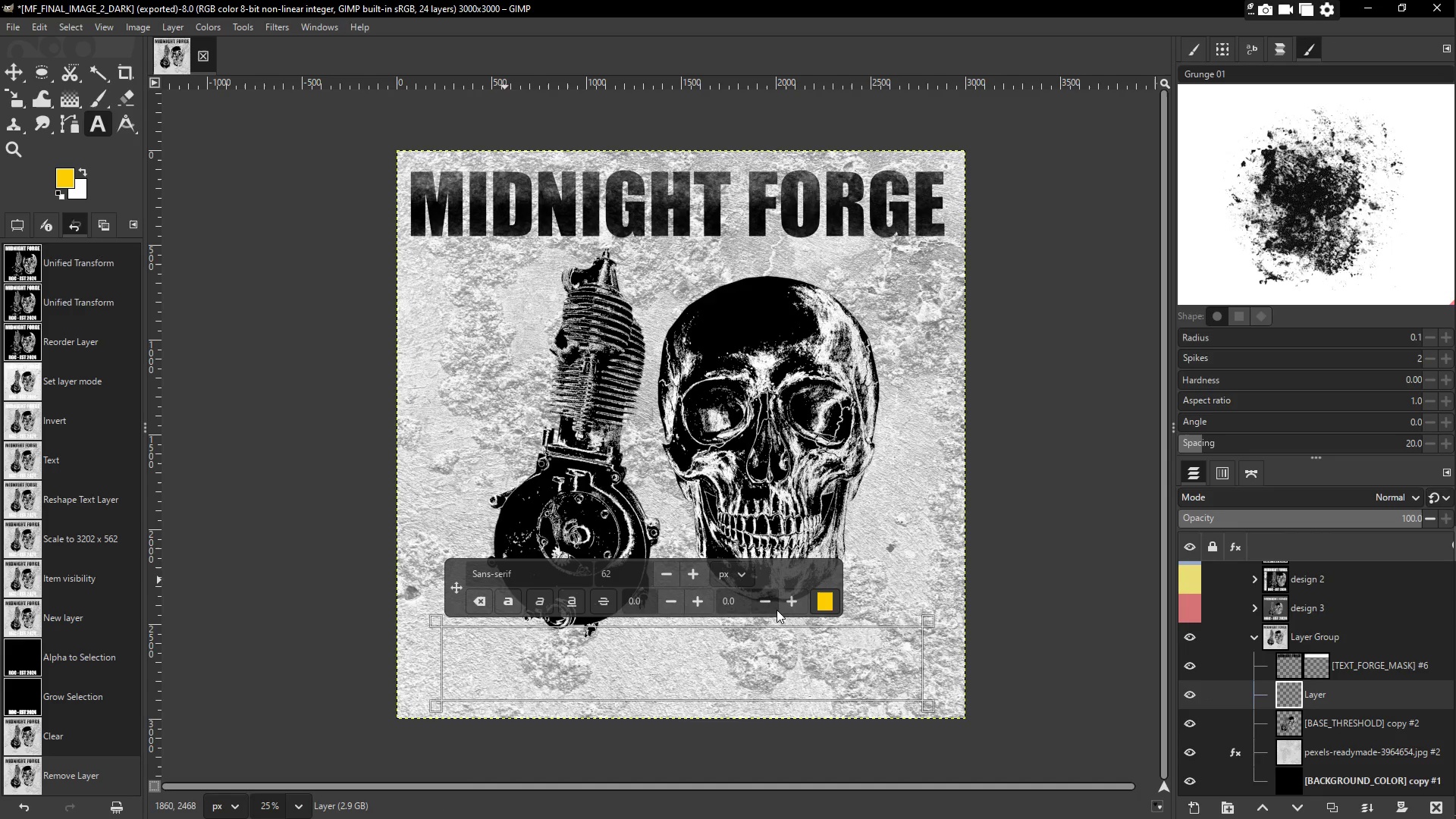 
left_click([828, 593])
 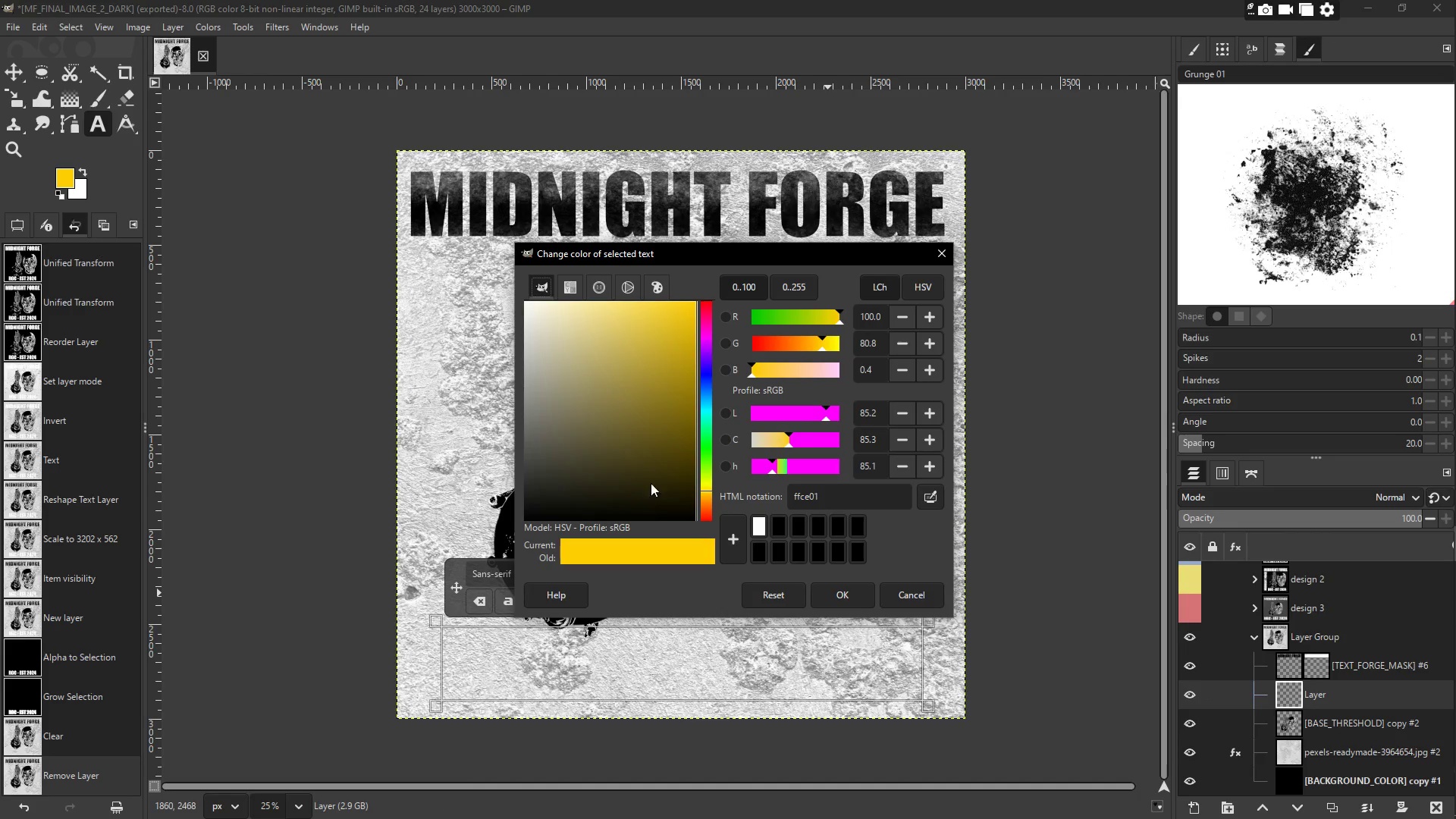 
left_click_drag(start_coordinate=[632, 456], to_coordinate=[466, 554])
 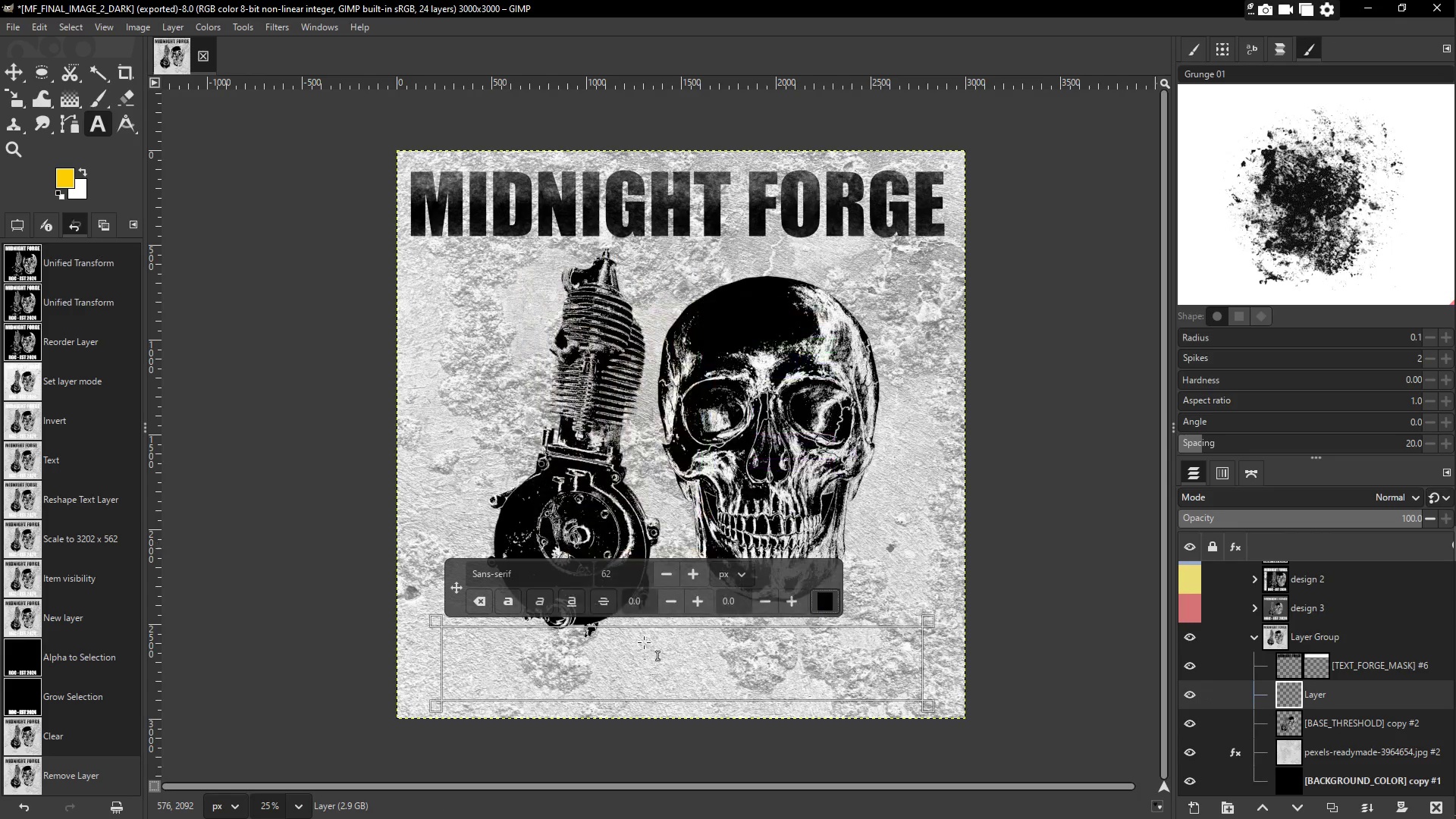 
double_click([633, 665])
 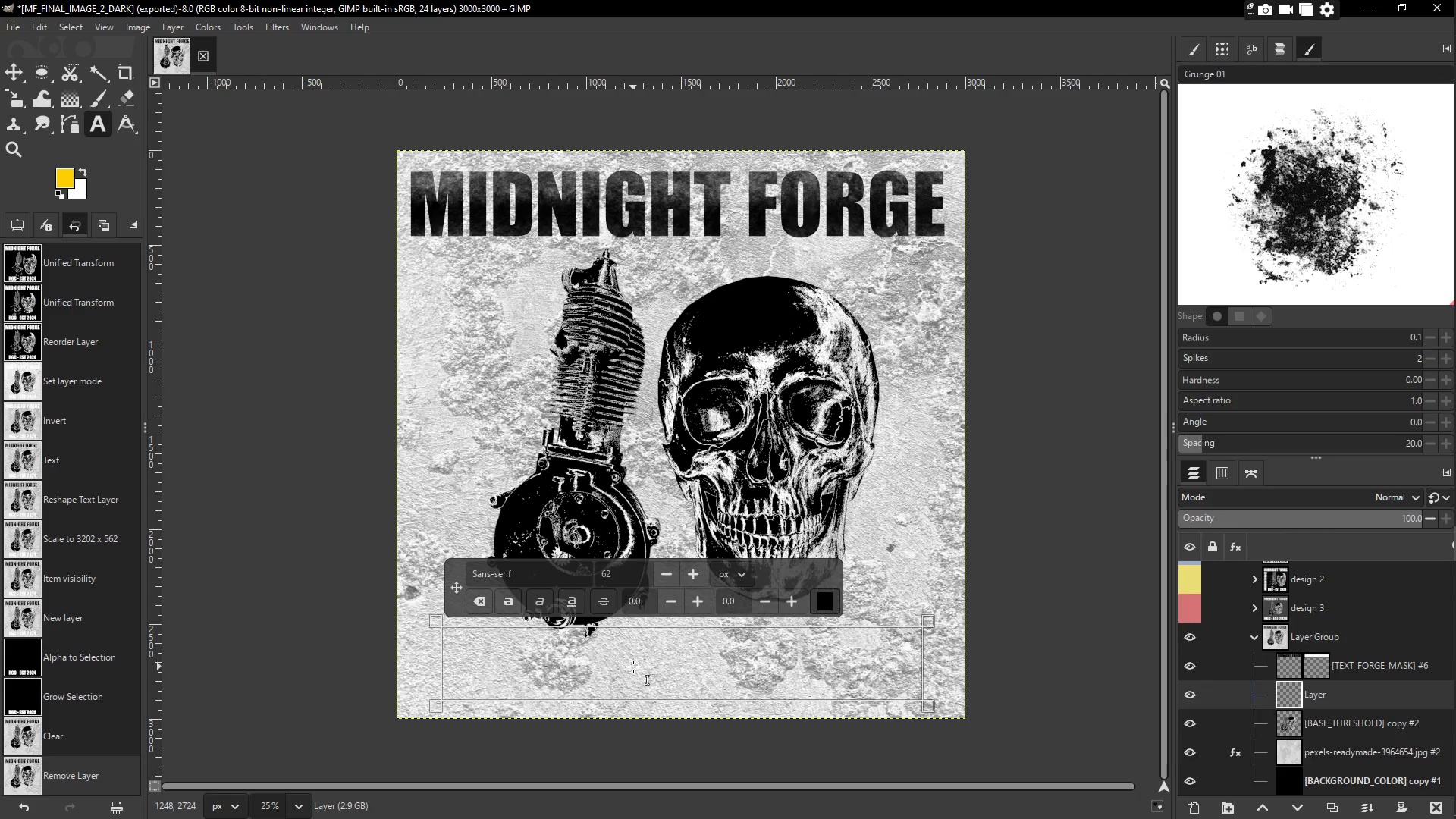 
type(RG)
 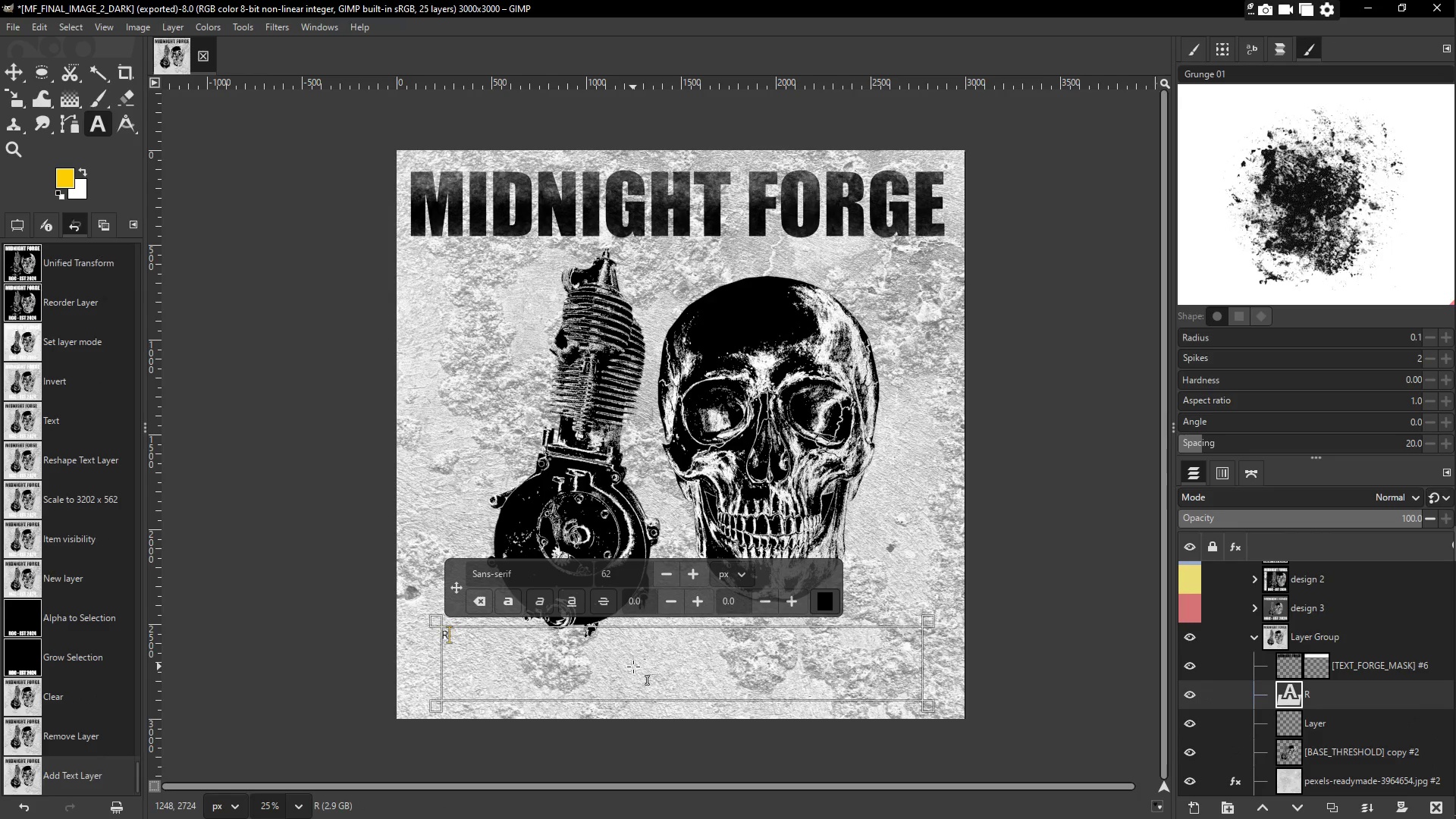 
key(C)
 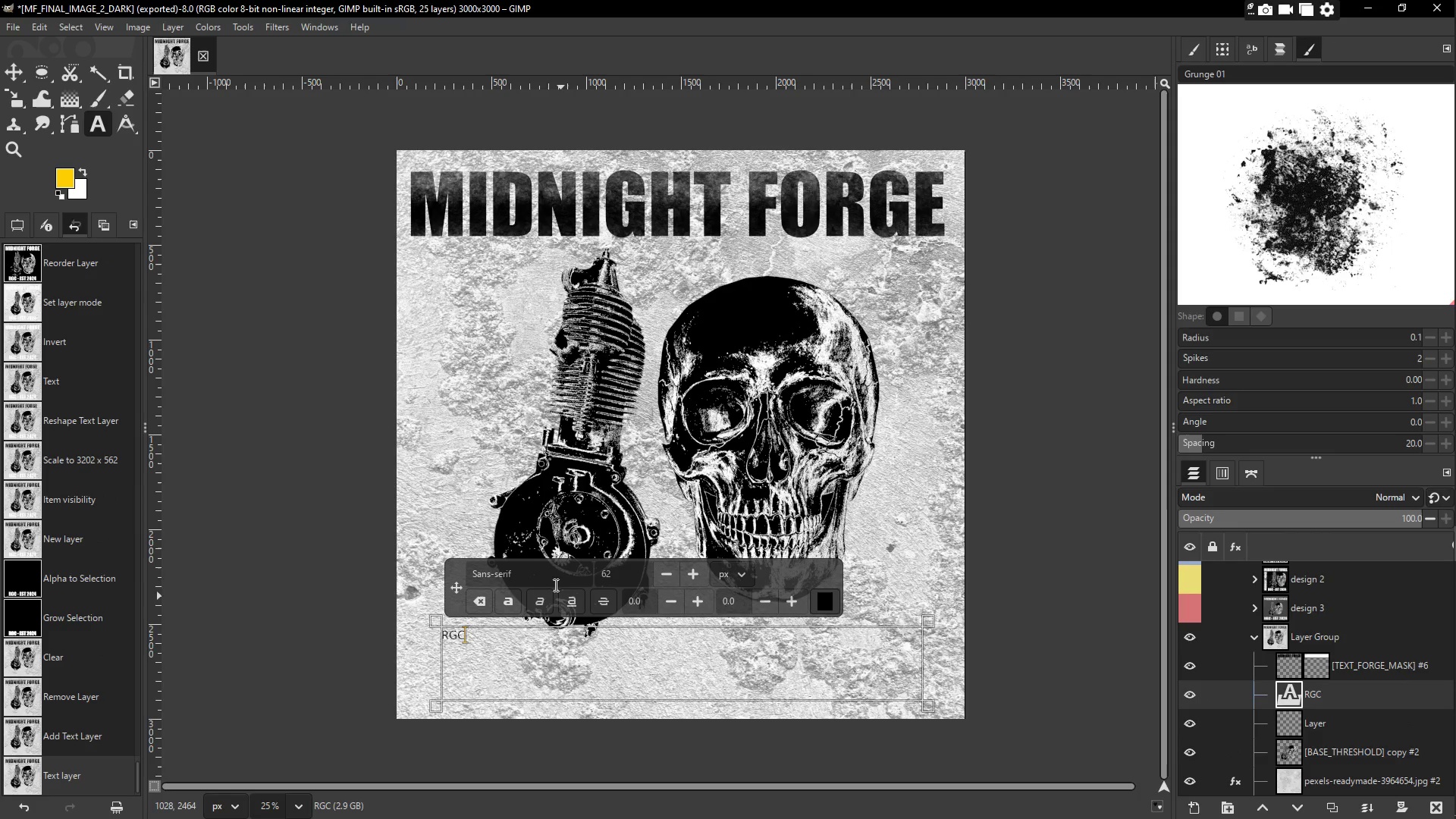 
left_click([544, 576])
 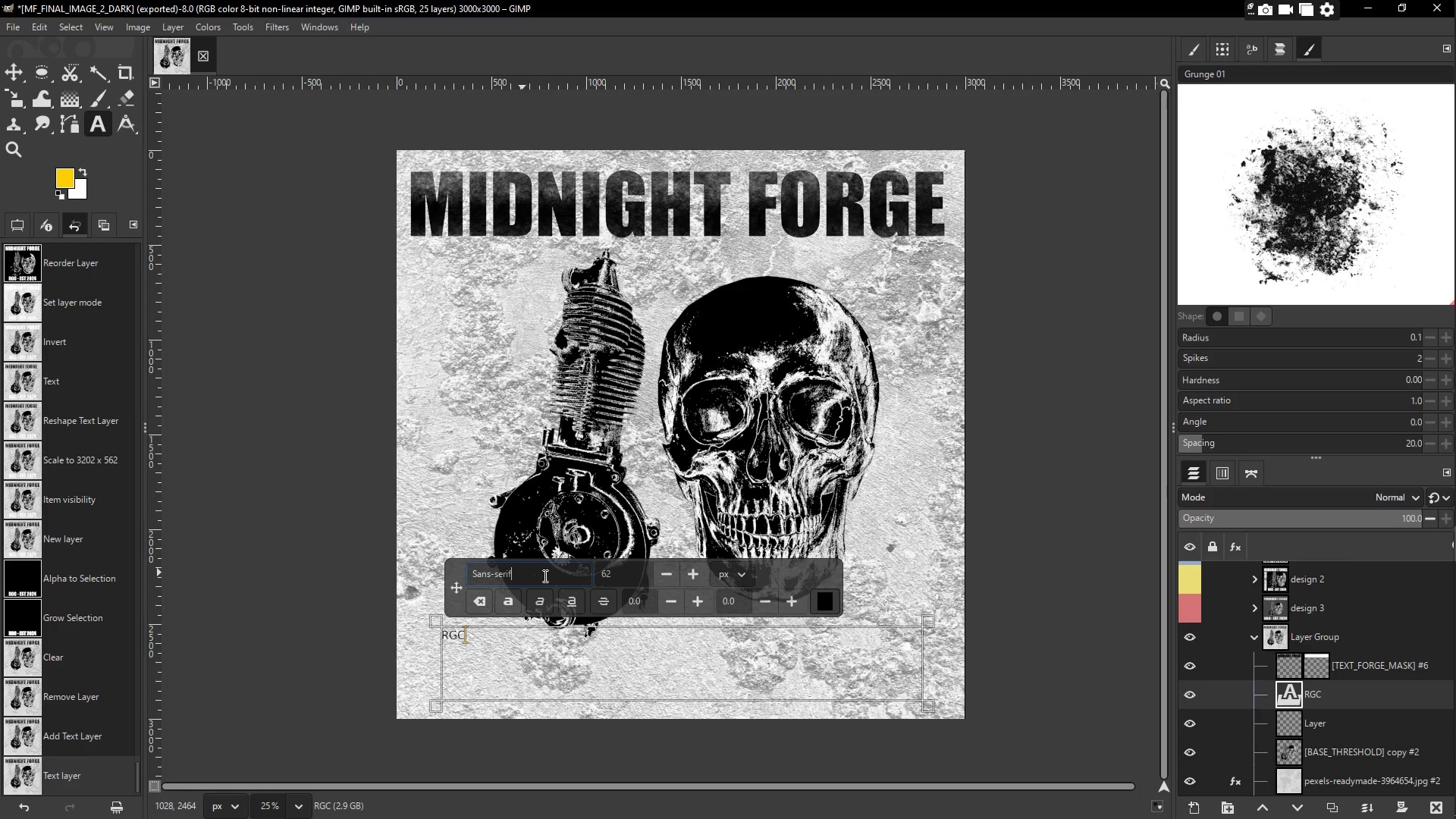 
key(Control+ControlLeft)
 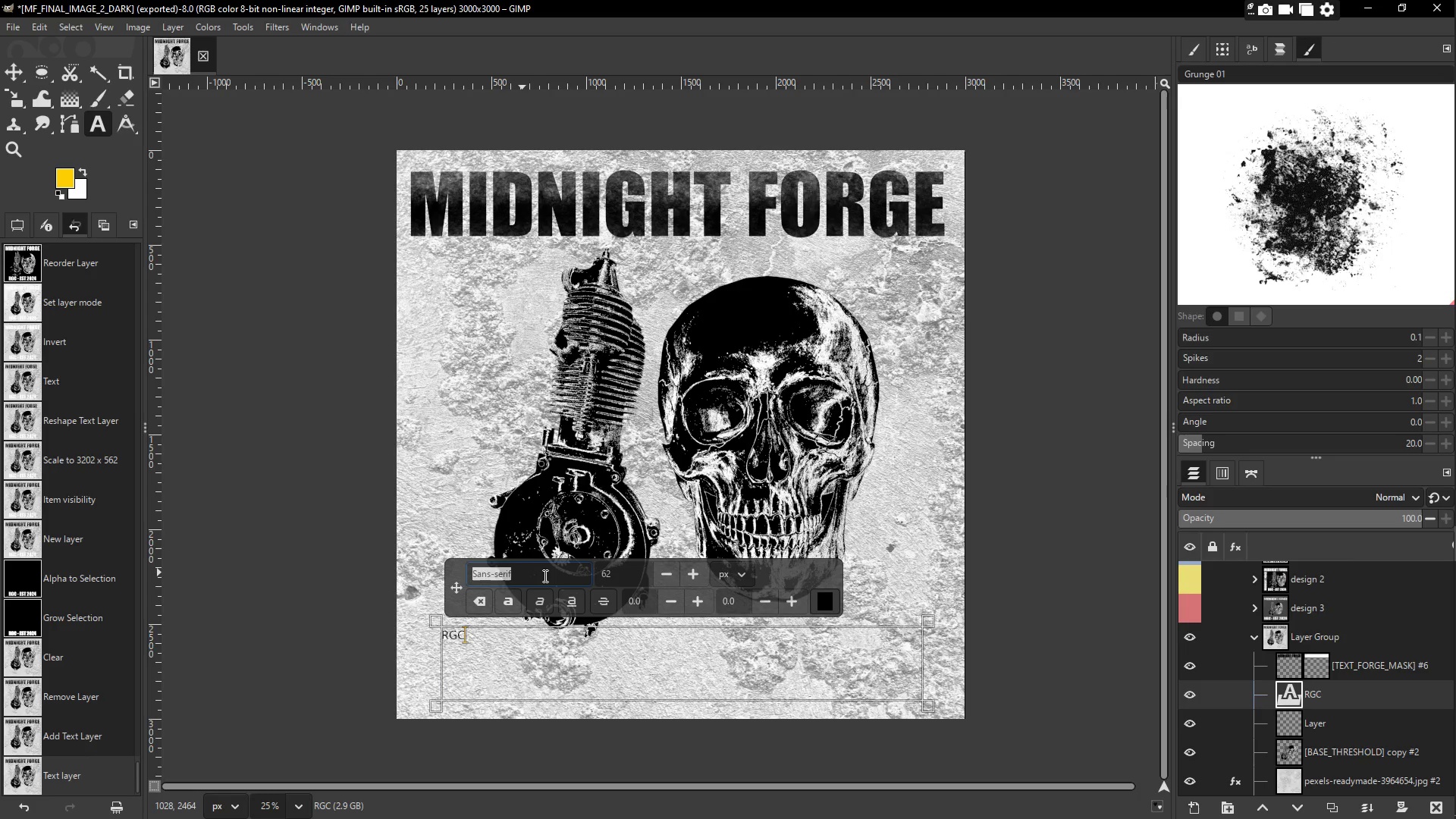 
key(Control+A)
 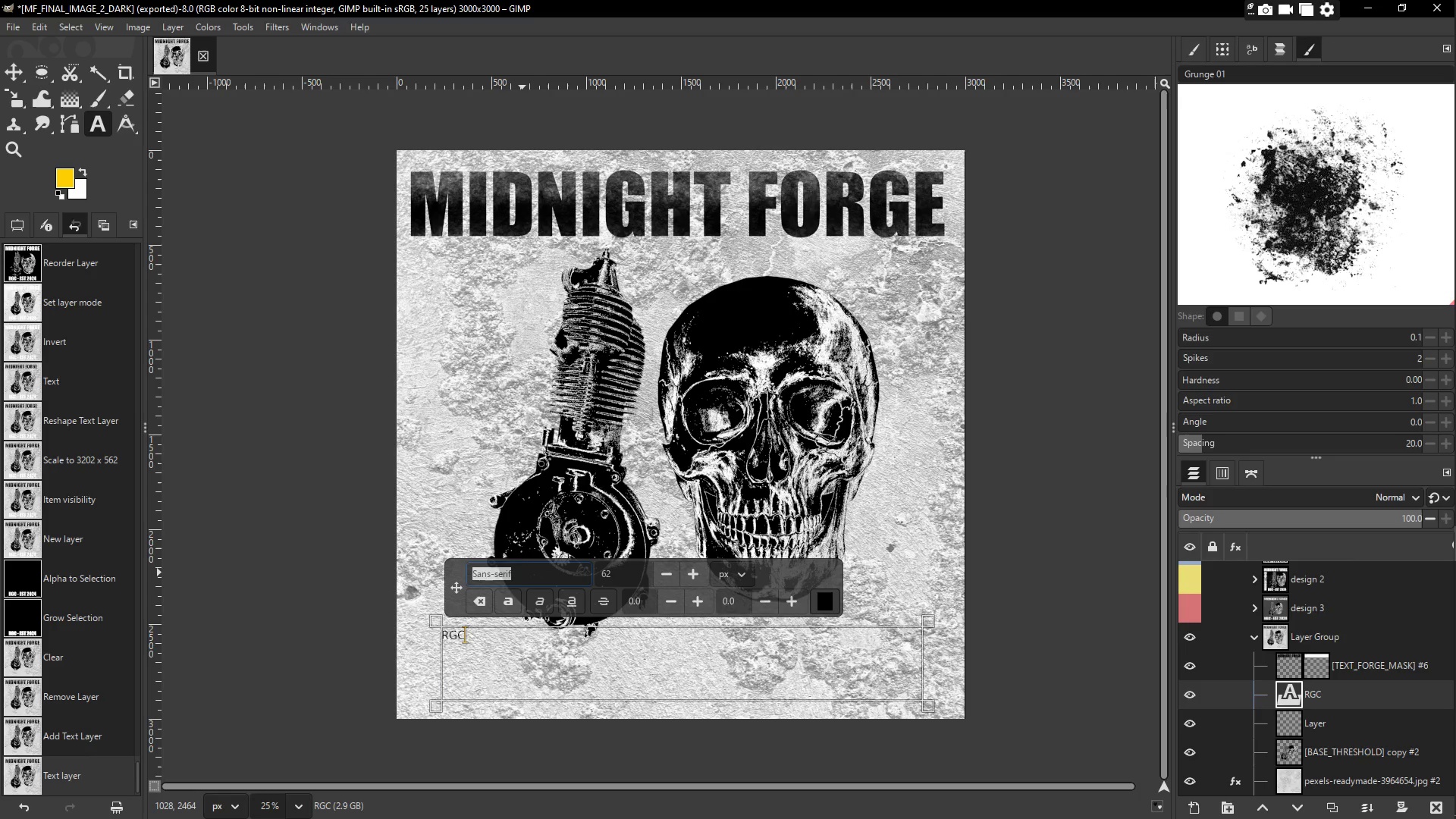 
type(IMP)
 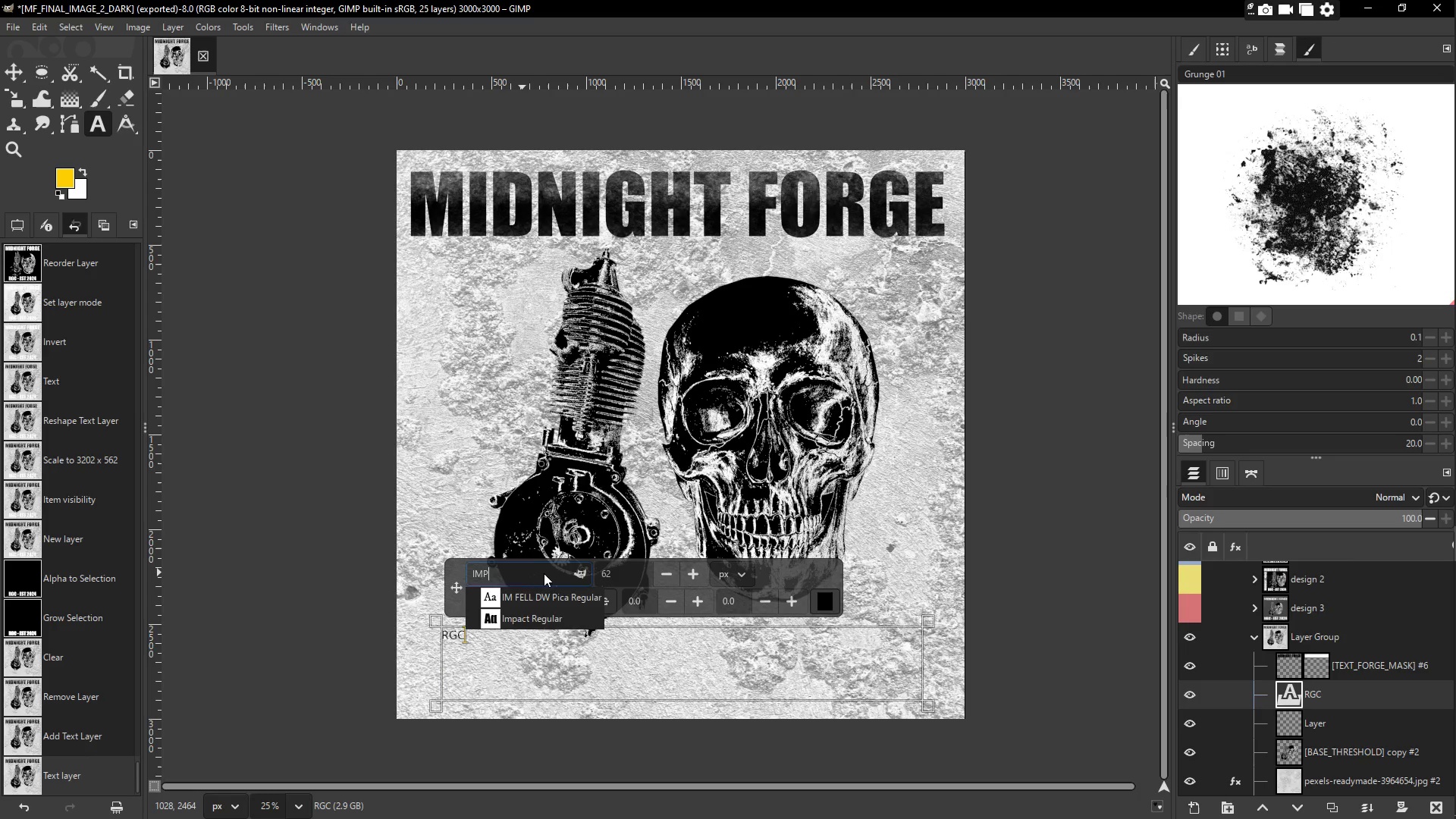 
key(Enter)
 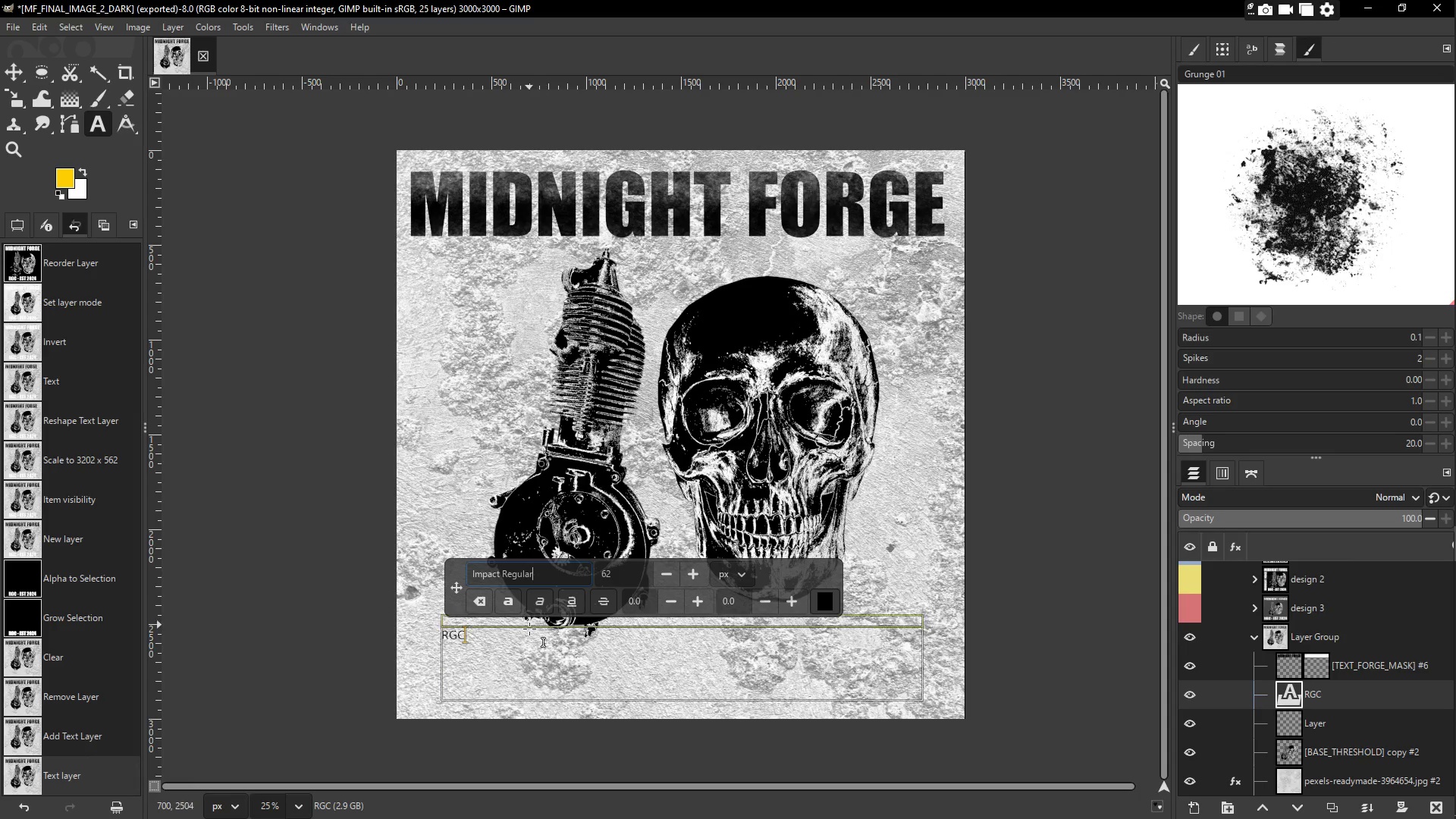 
left_click([525, 639])
 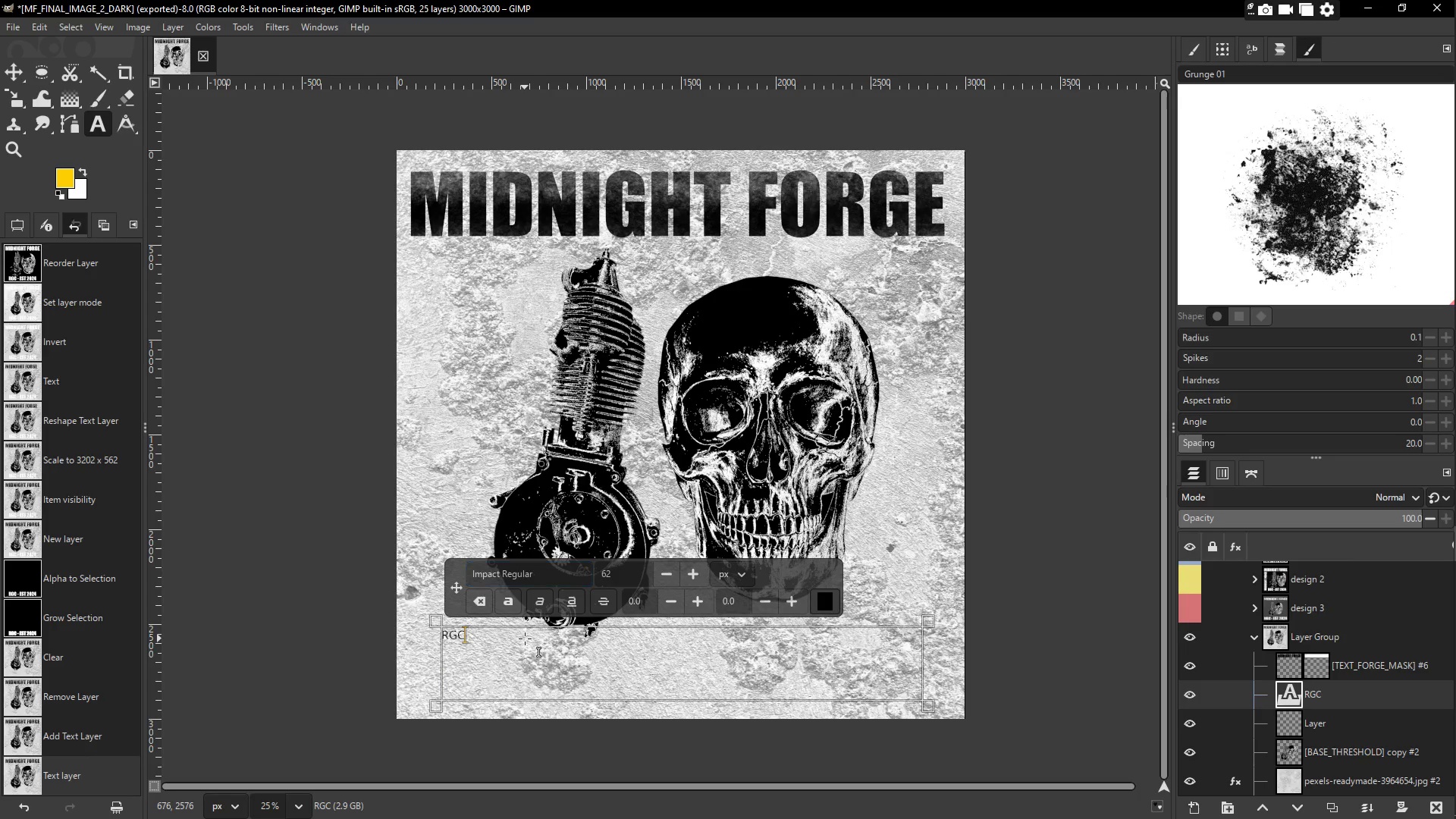 
key(Control+ControlLeft)
 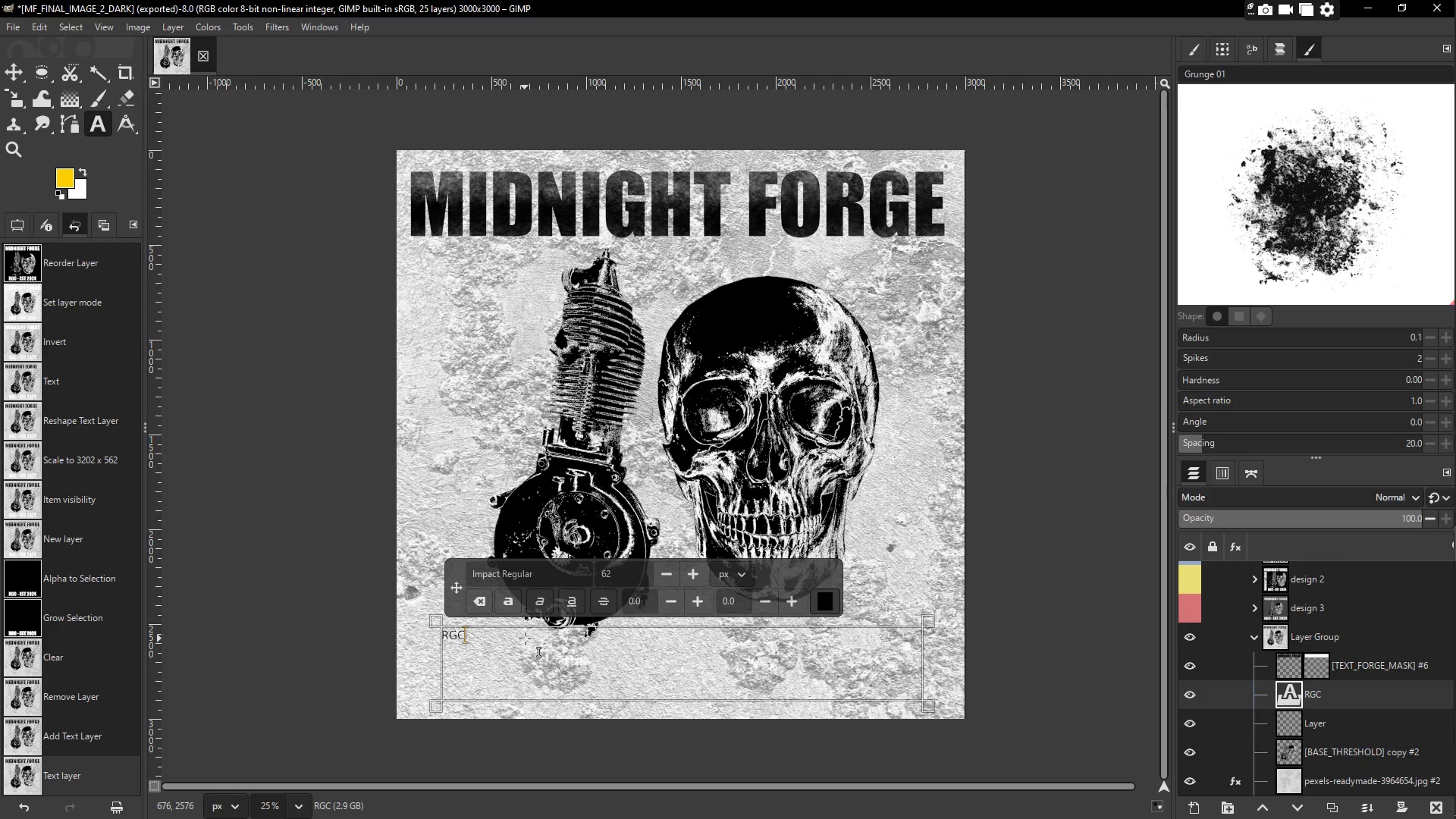 
key(Control+A)
 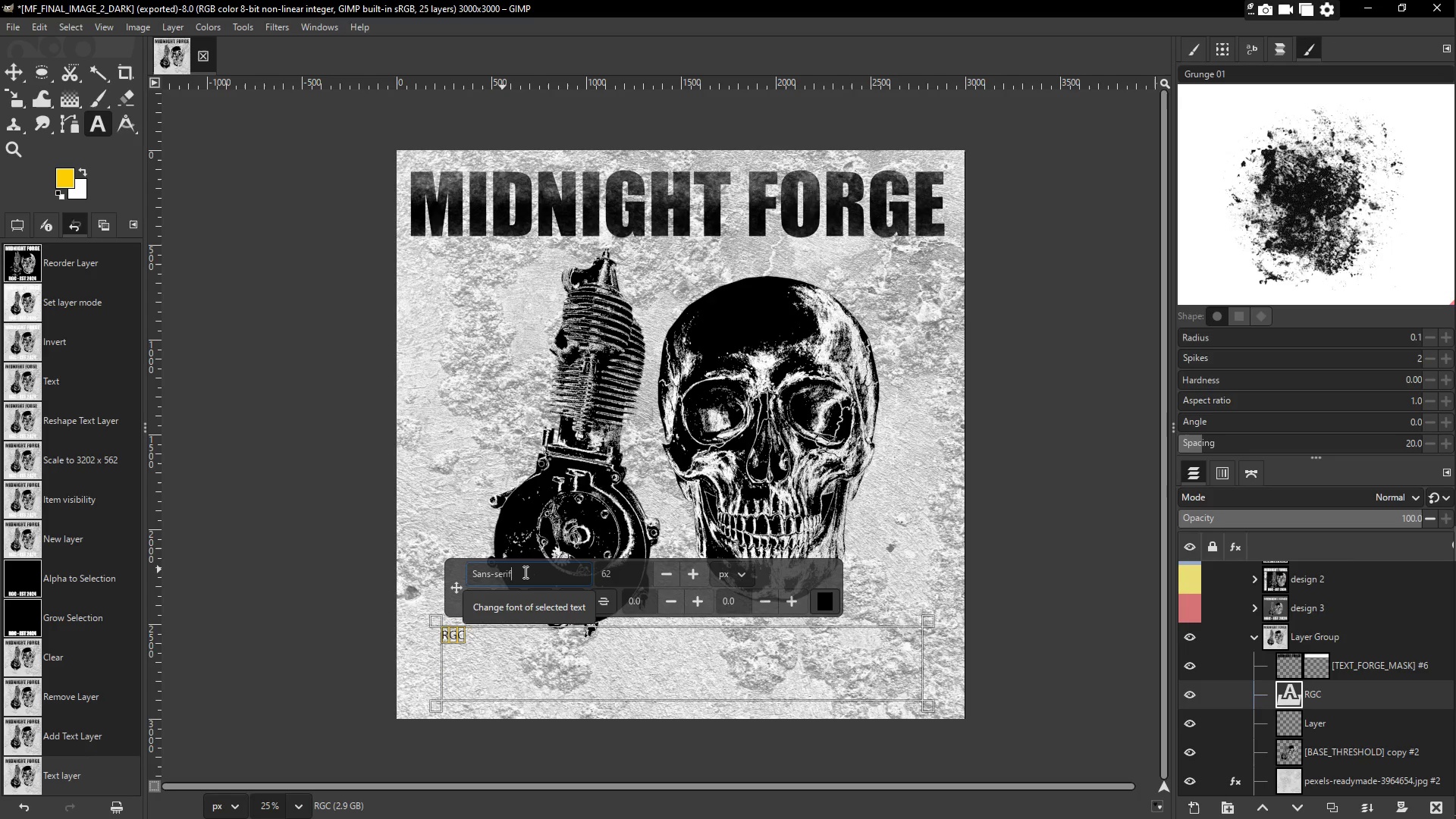 
key(Control+ControlLeft)
 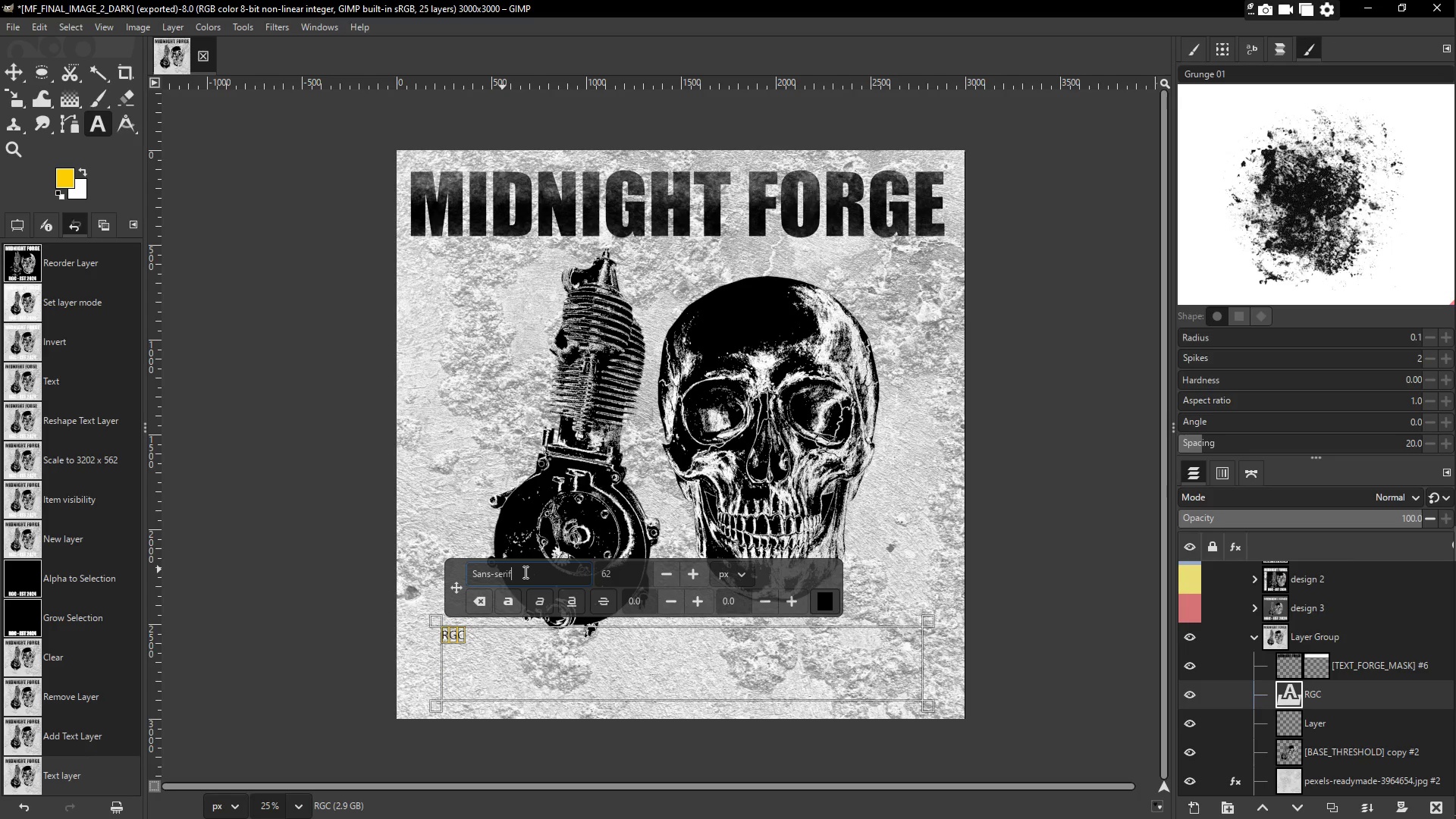 
key(Control+A)
 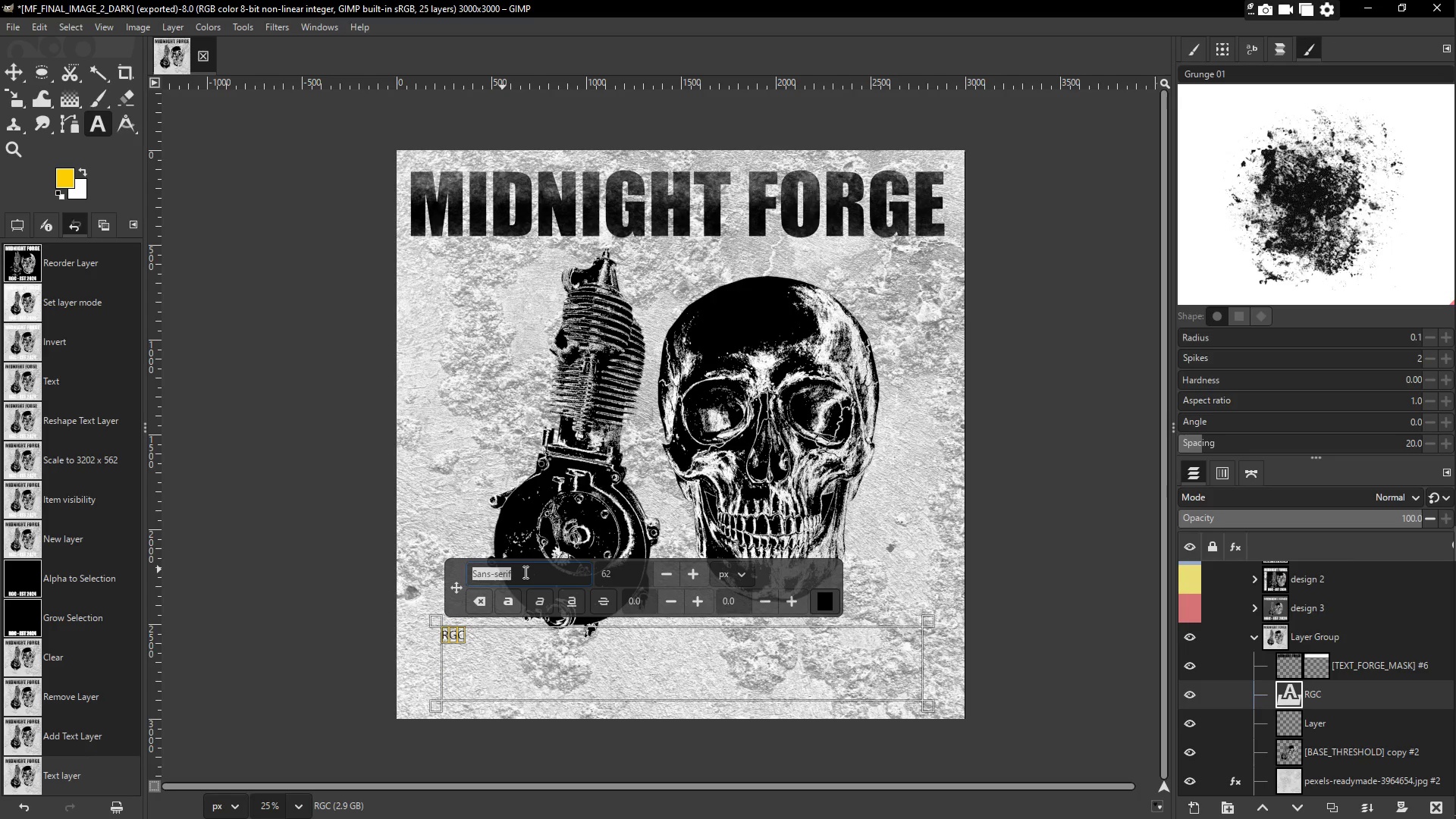 
type(M)
key(Backspace)
type(IMPAC)
 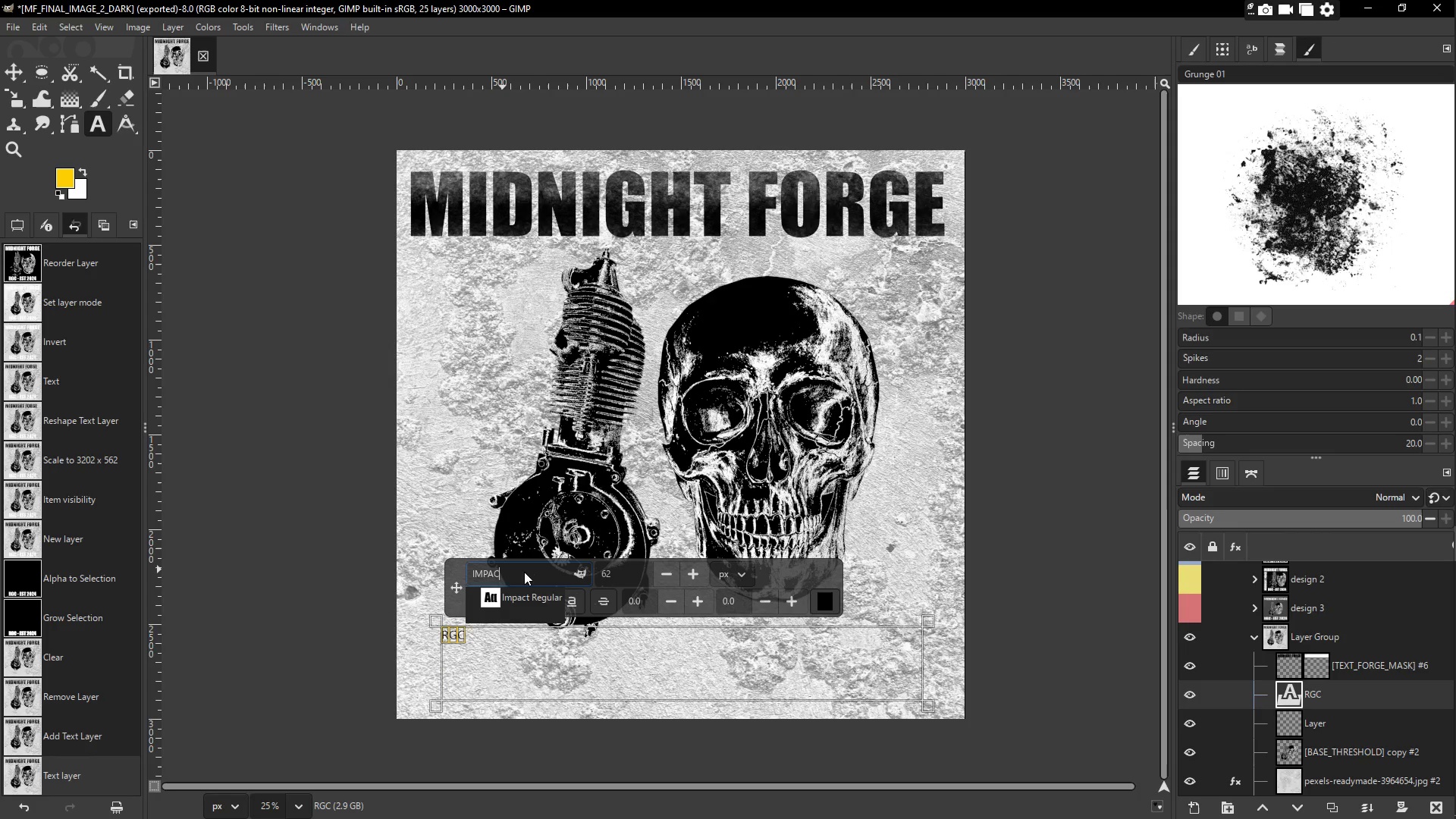 
key(Enter)
 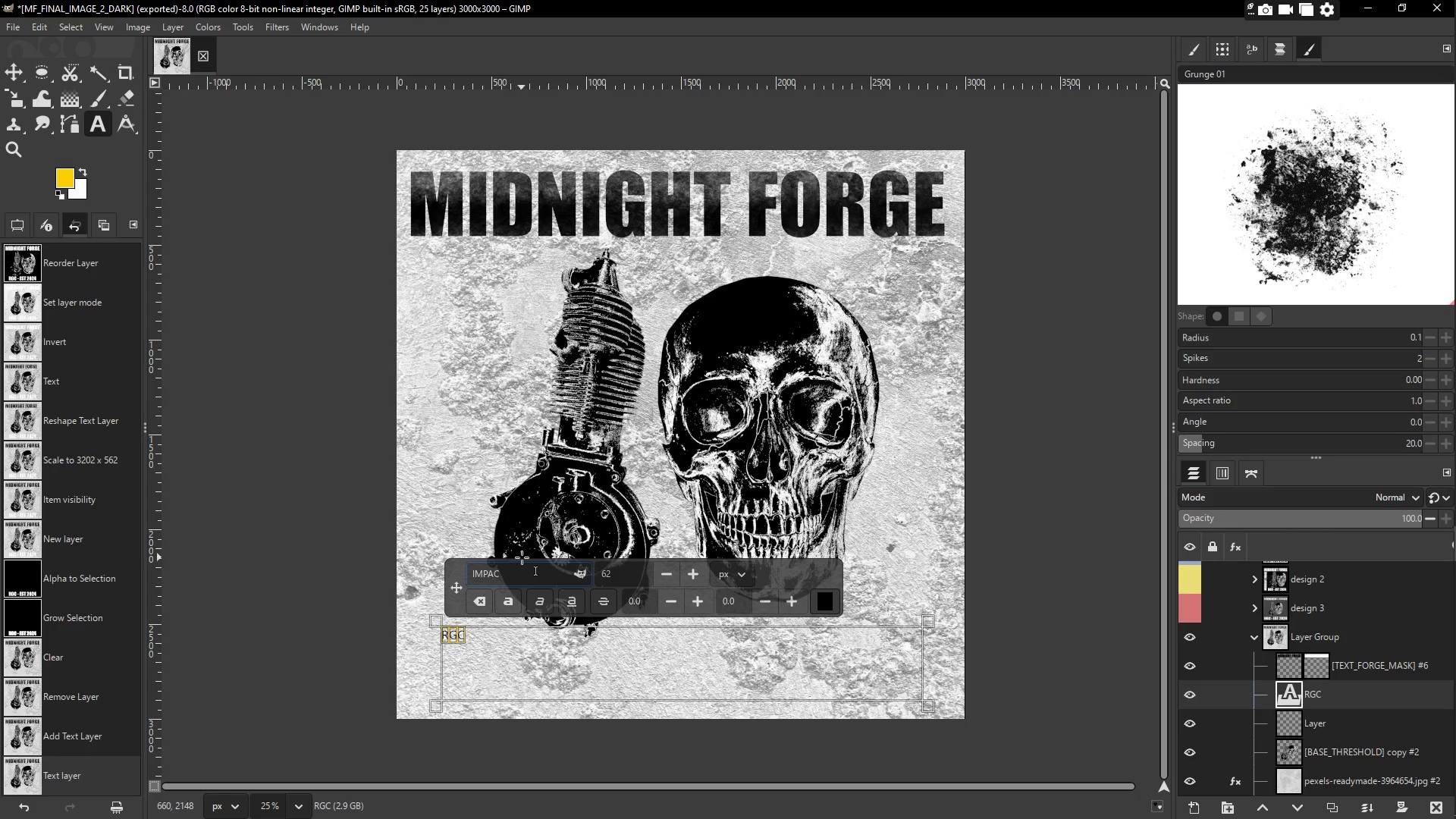 
key(T)
 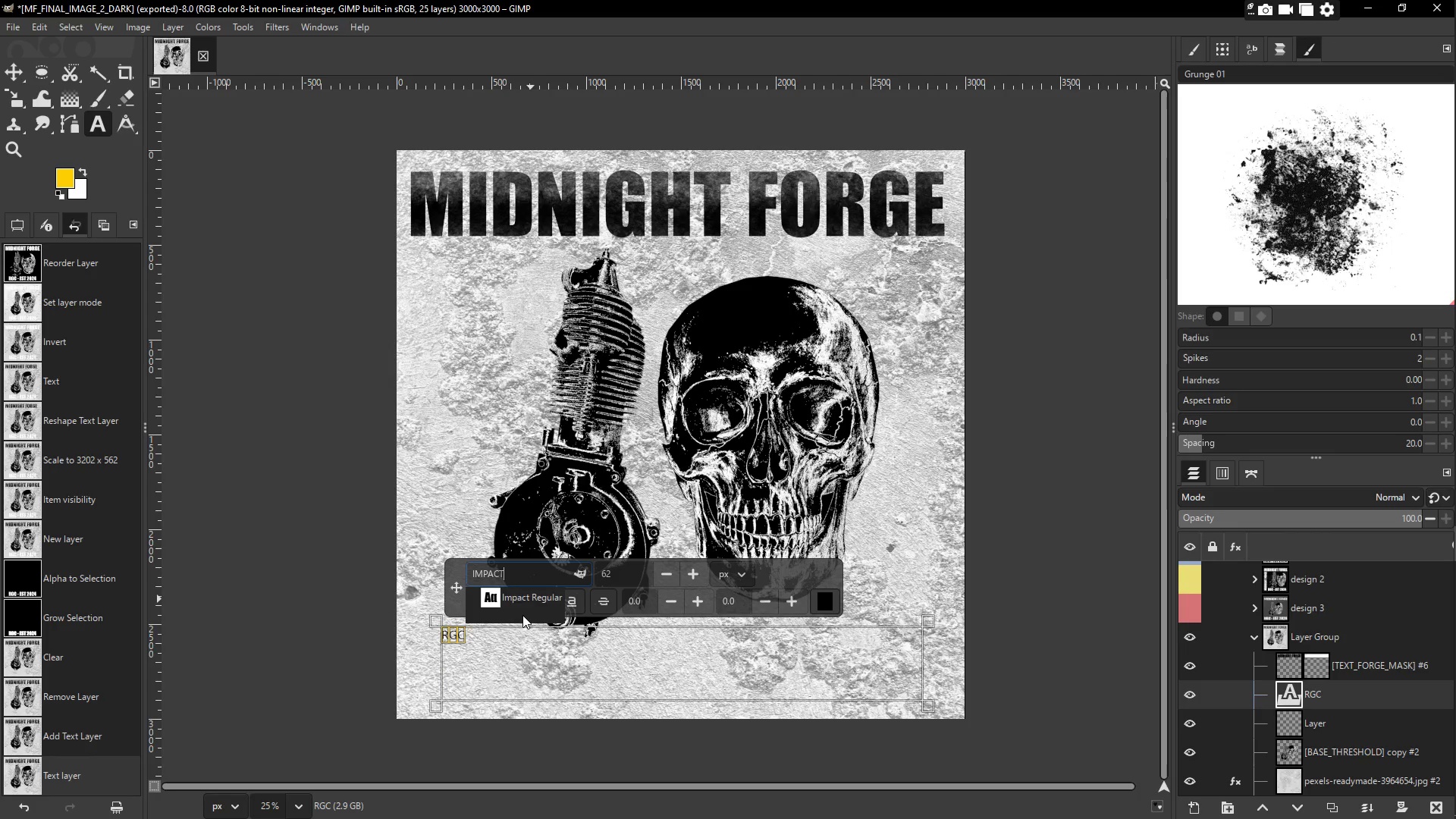 
left_click([519, 594])
 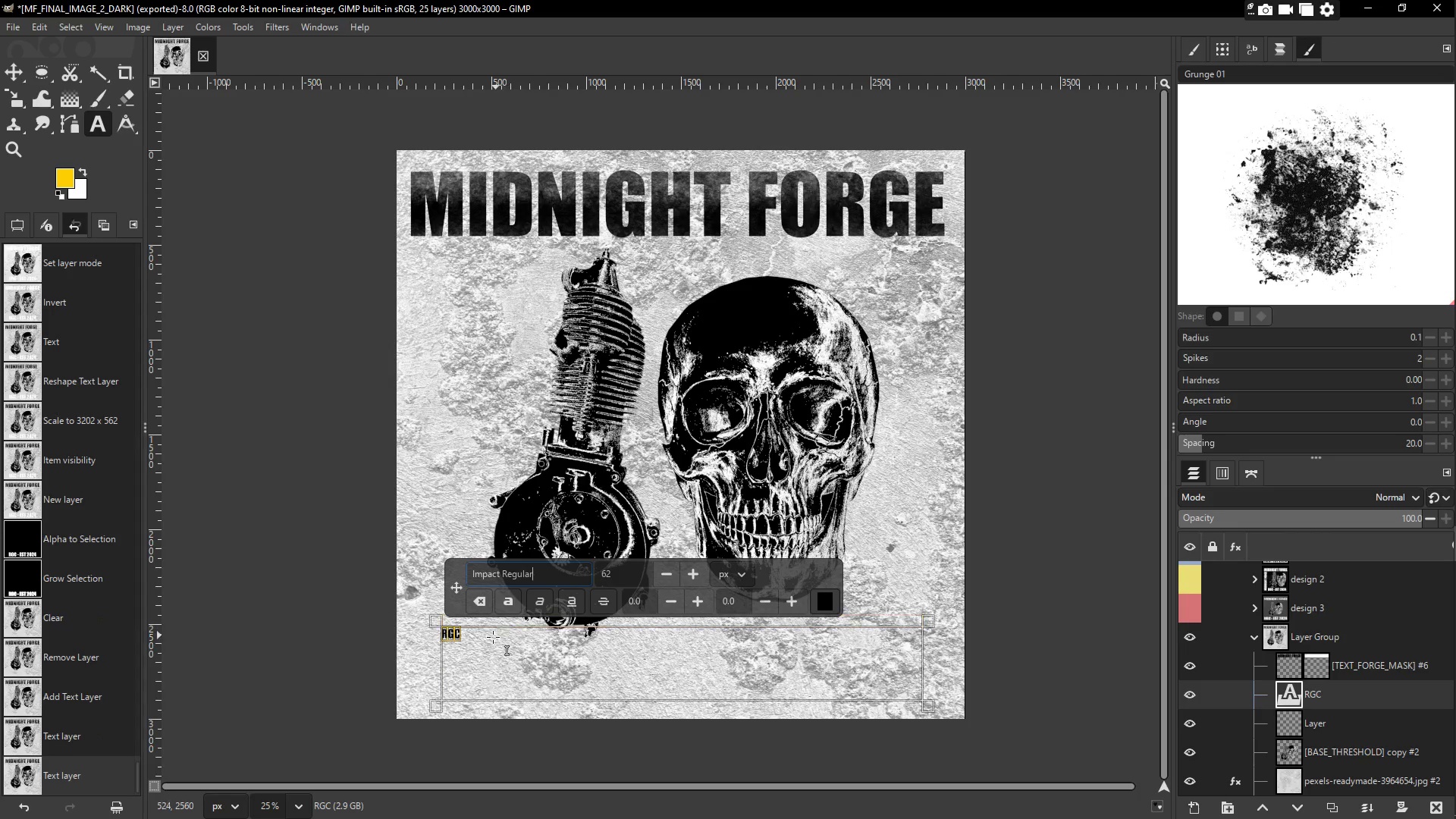 
left_click([484, 637])
 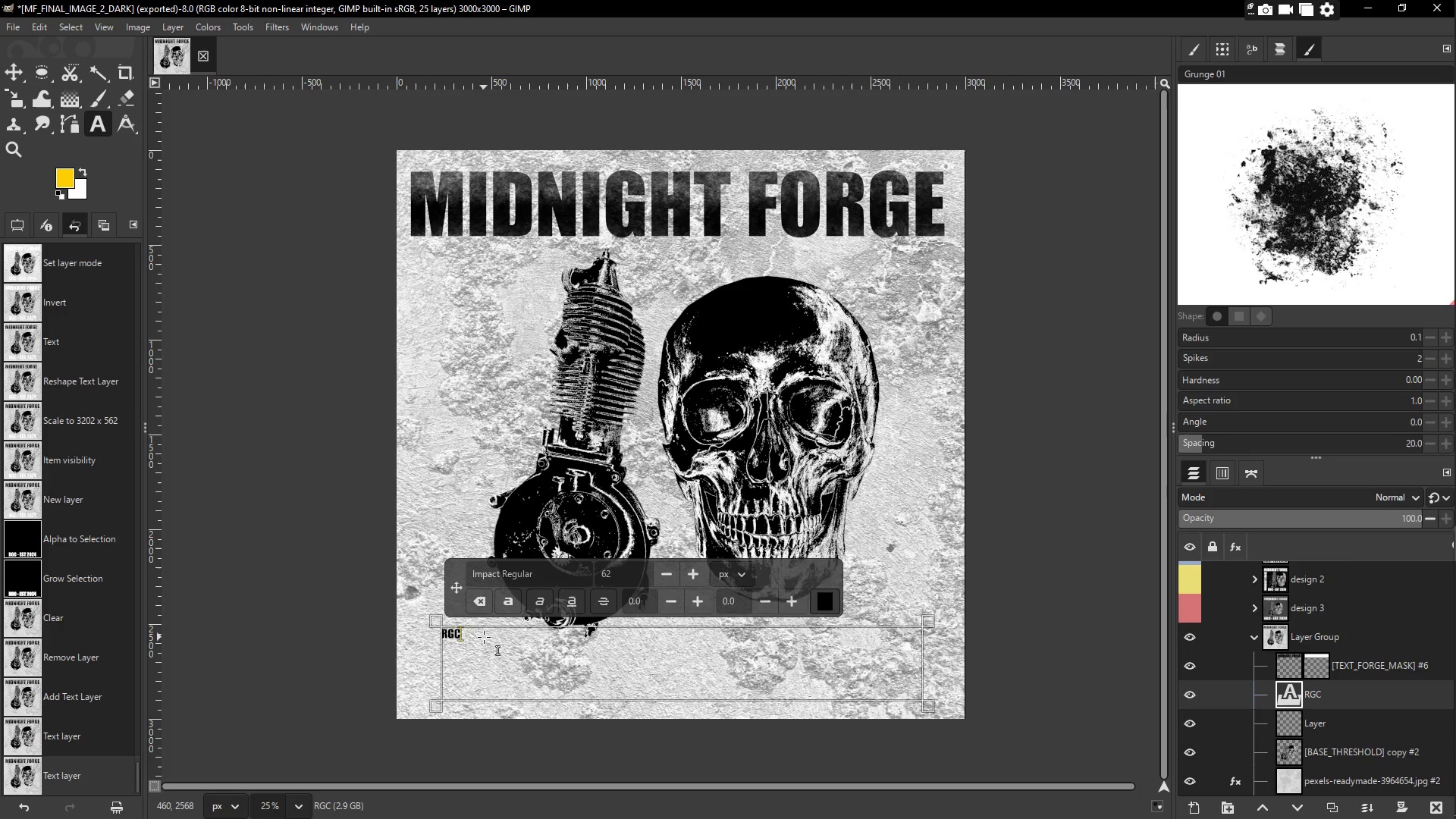 
type( - EST 2024)
 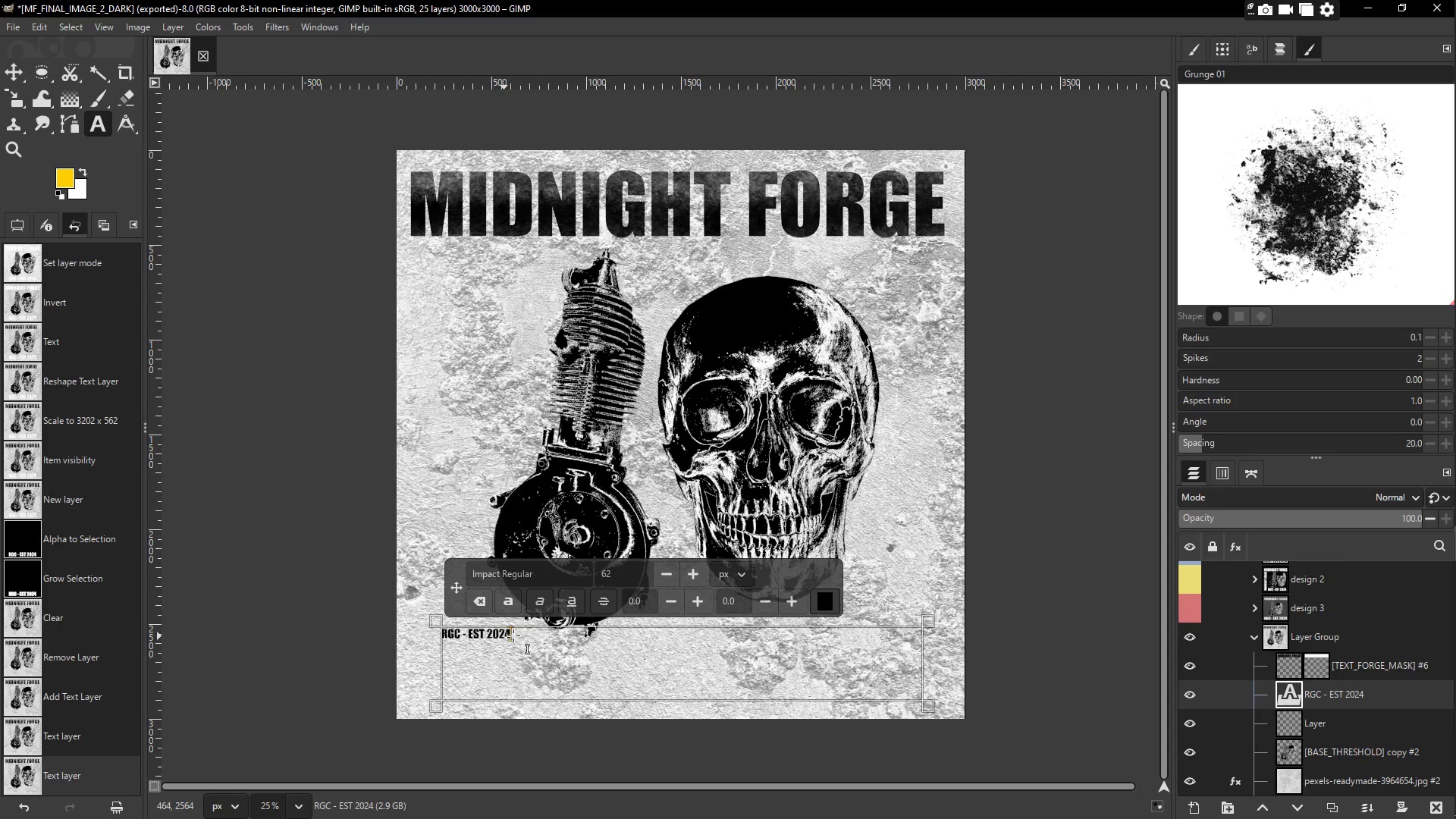 
key(Control+A)
 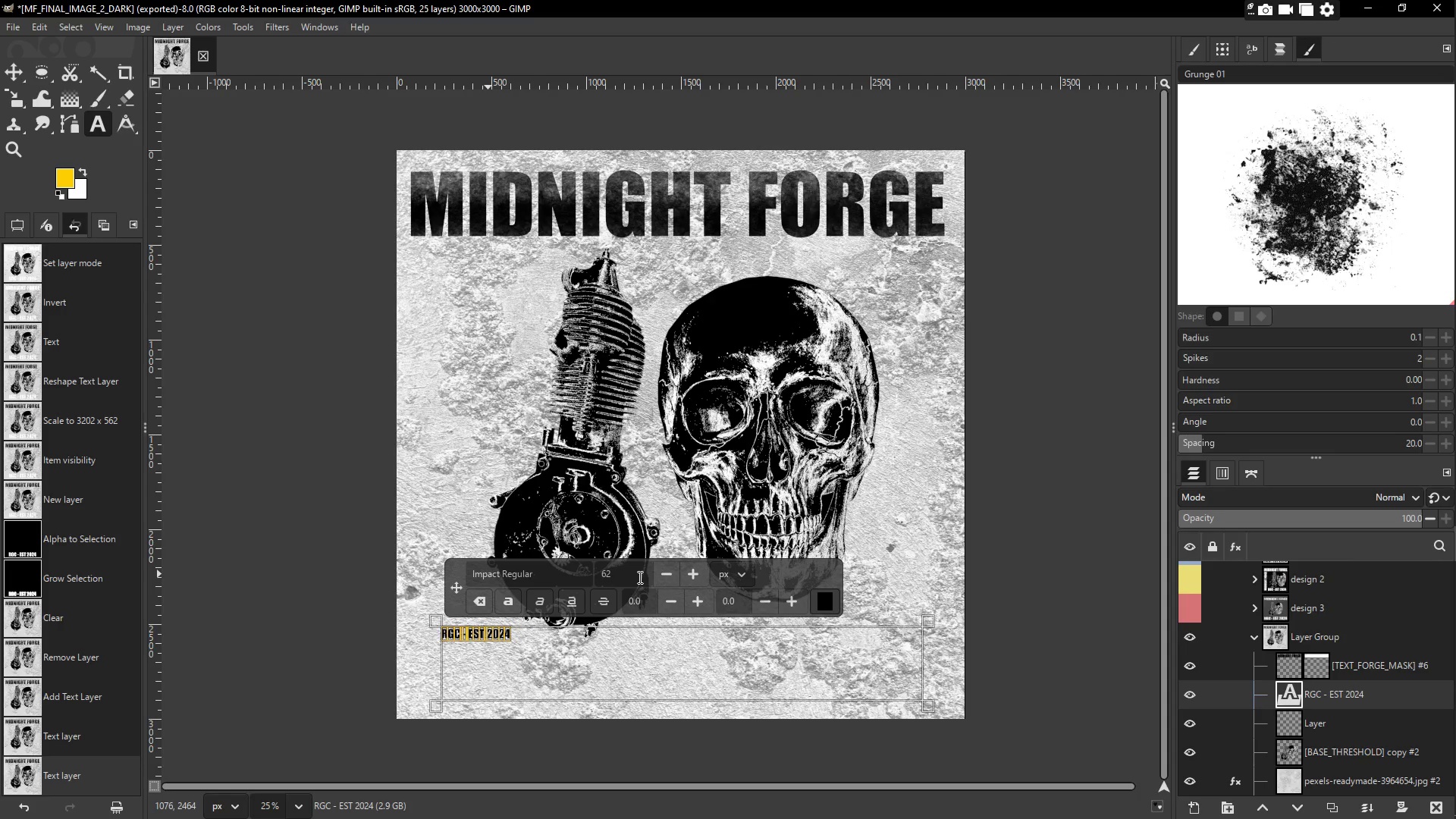 
double_click([691, 569])
 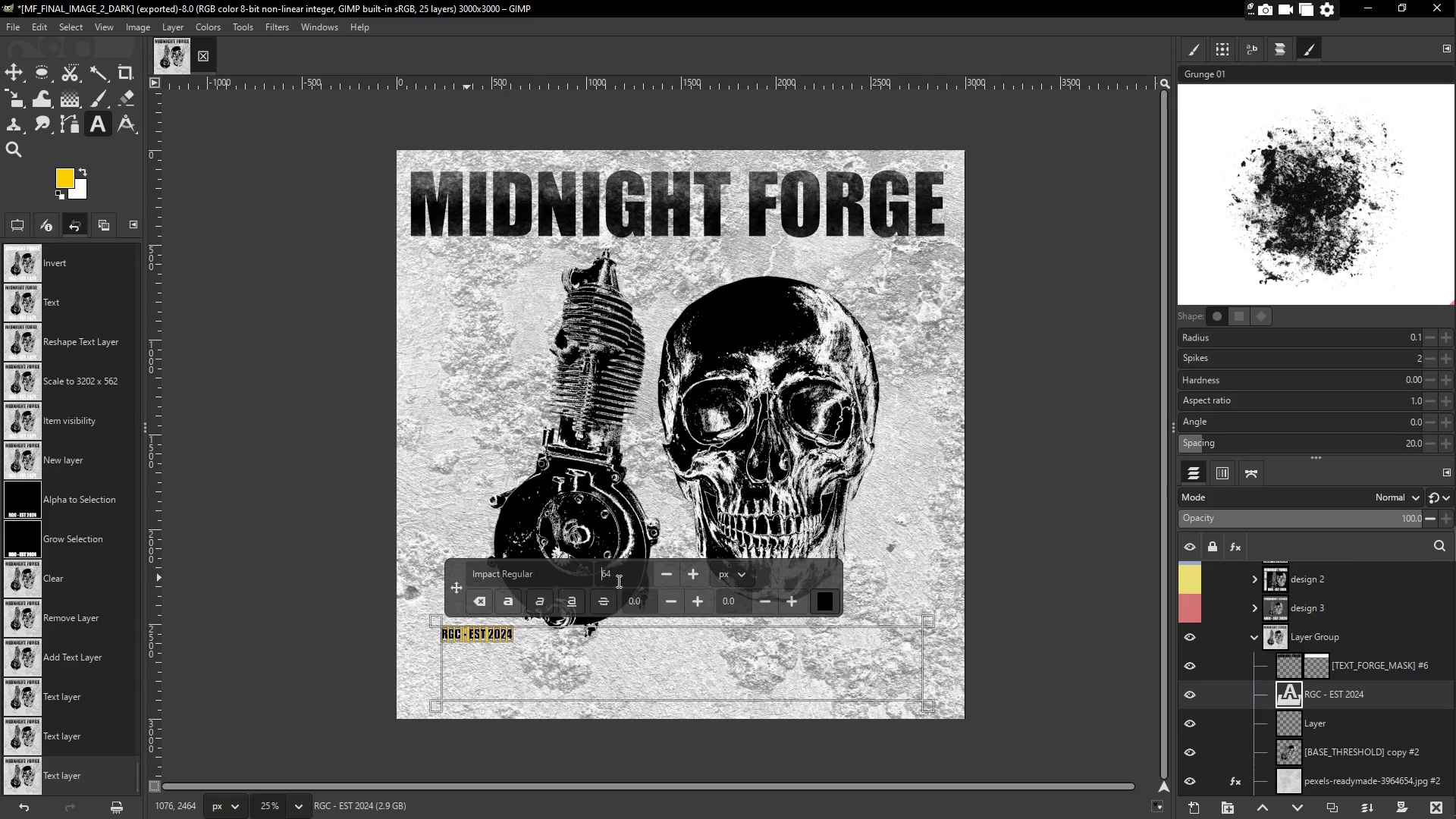 
key(Control+ControlLeft)
 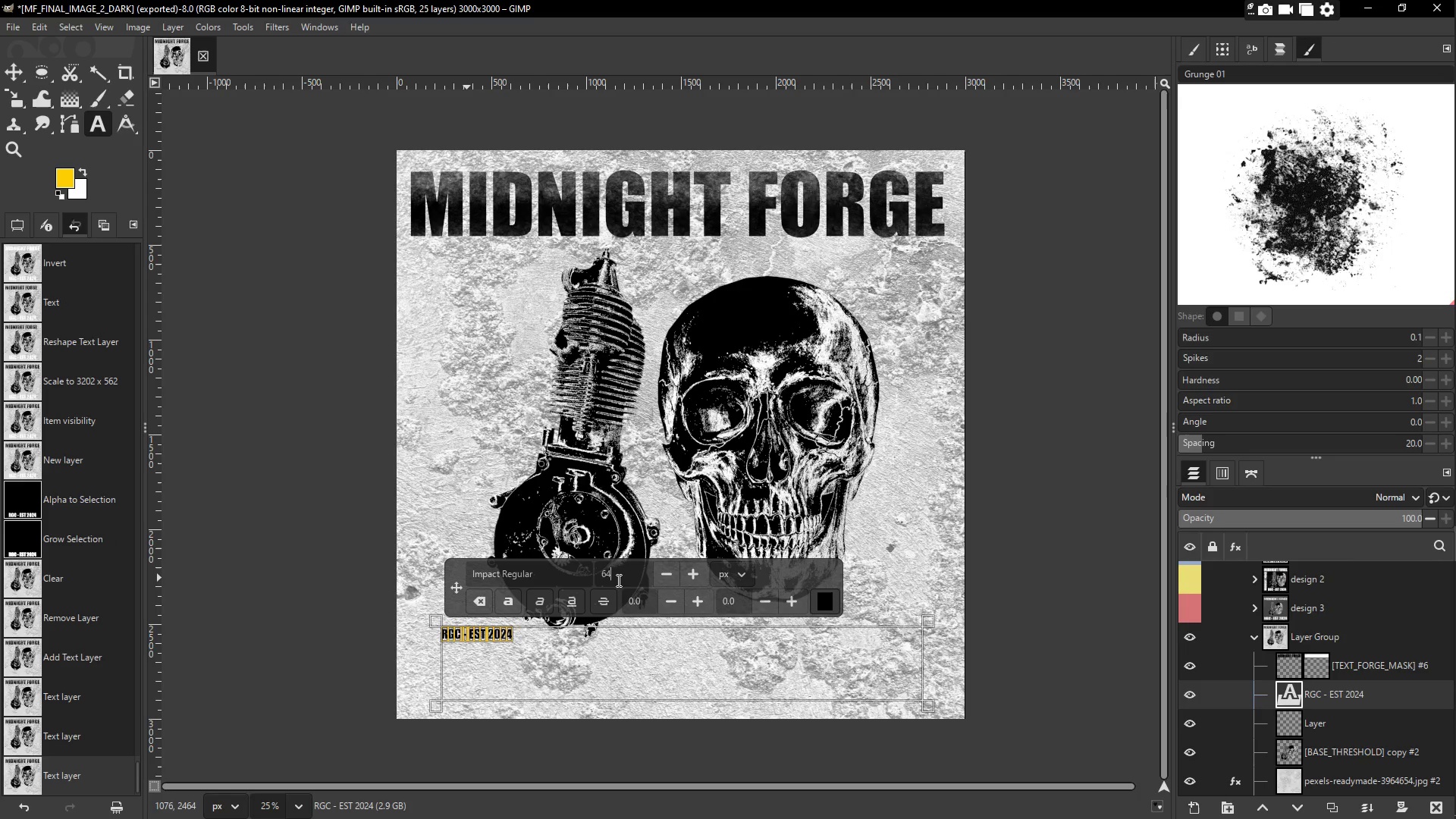 
key(Control+A)
 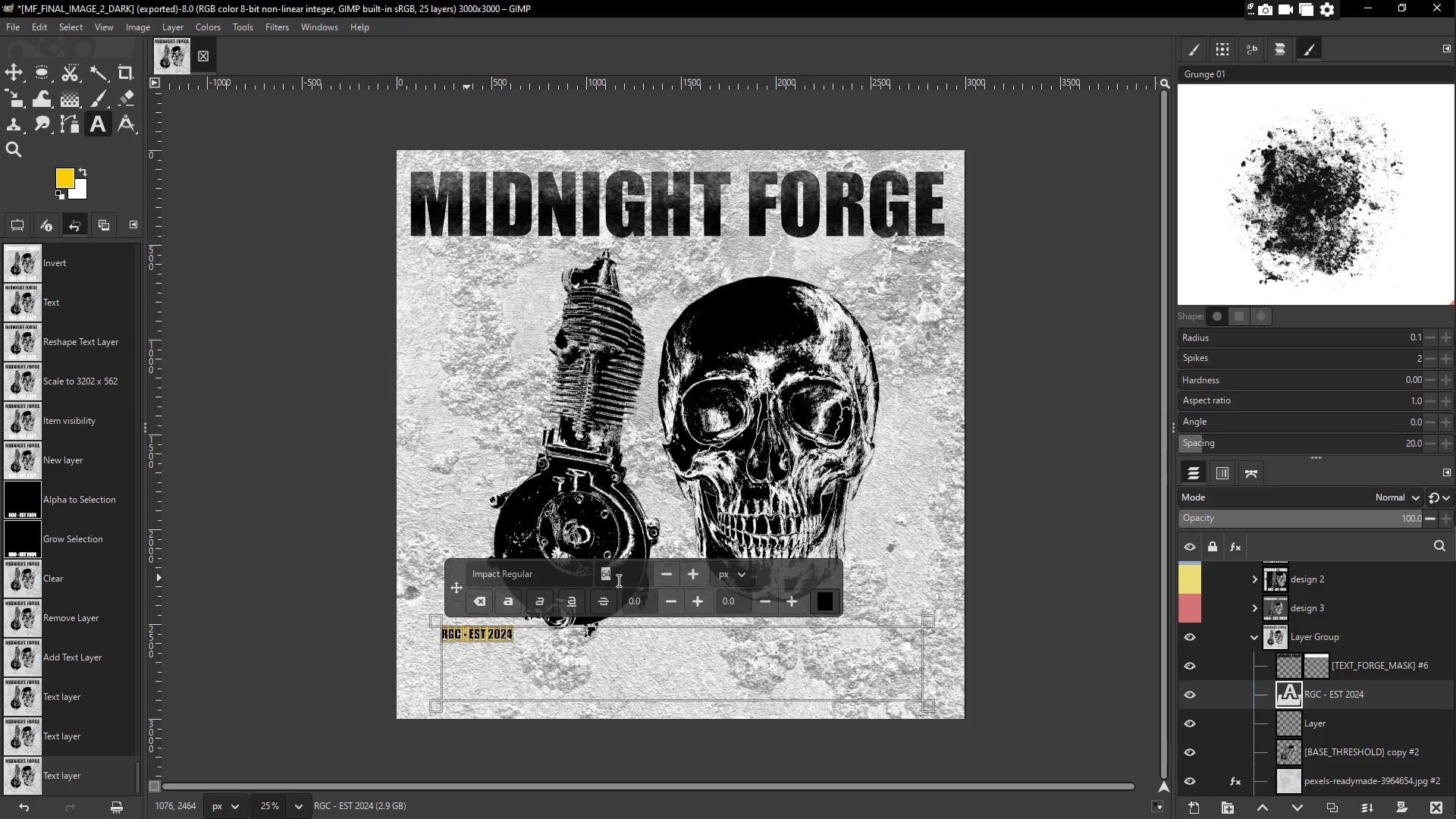 
key(Numpad3)
 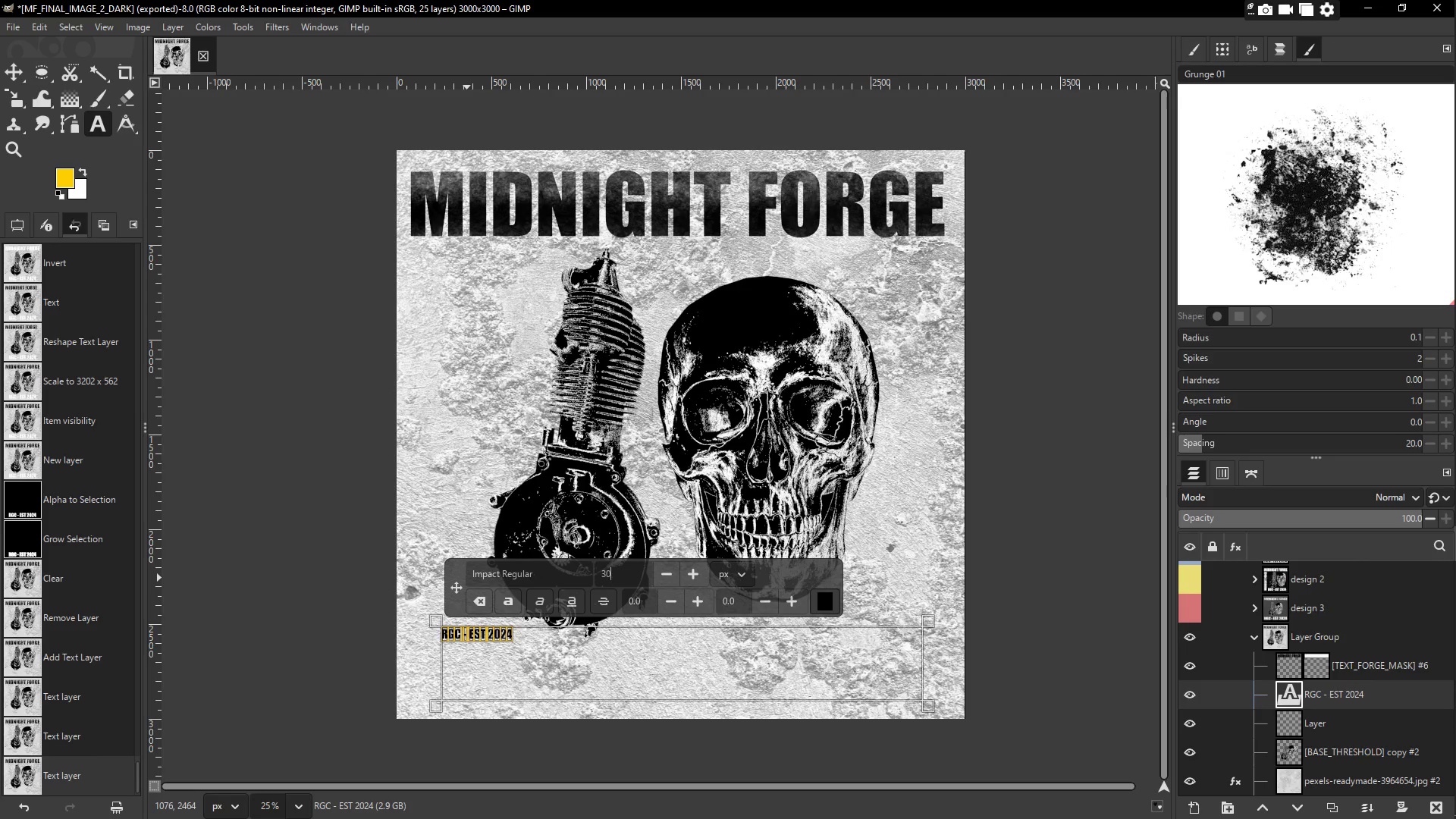 
key(Numpad0)
 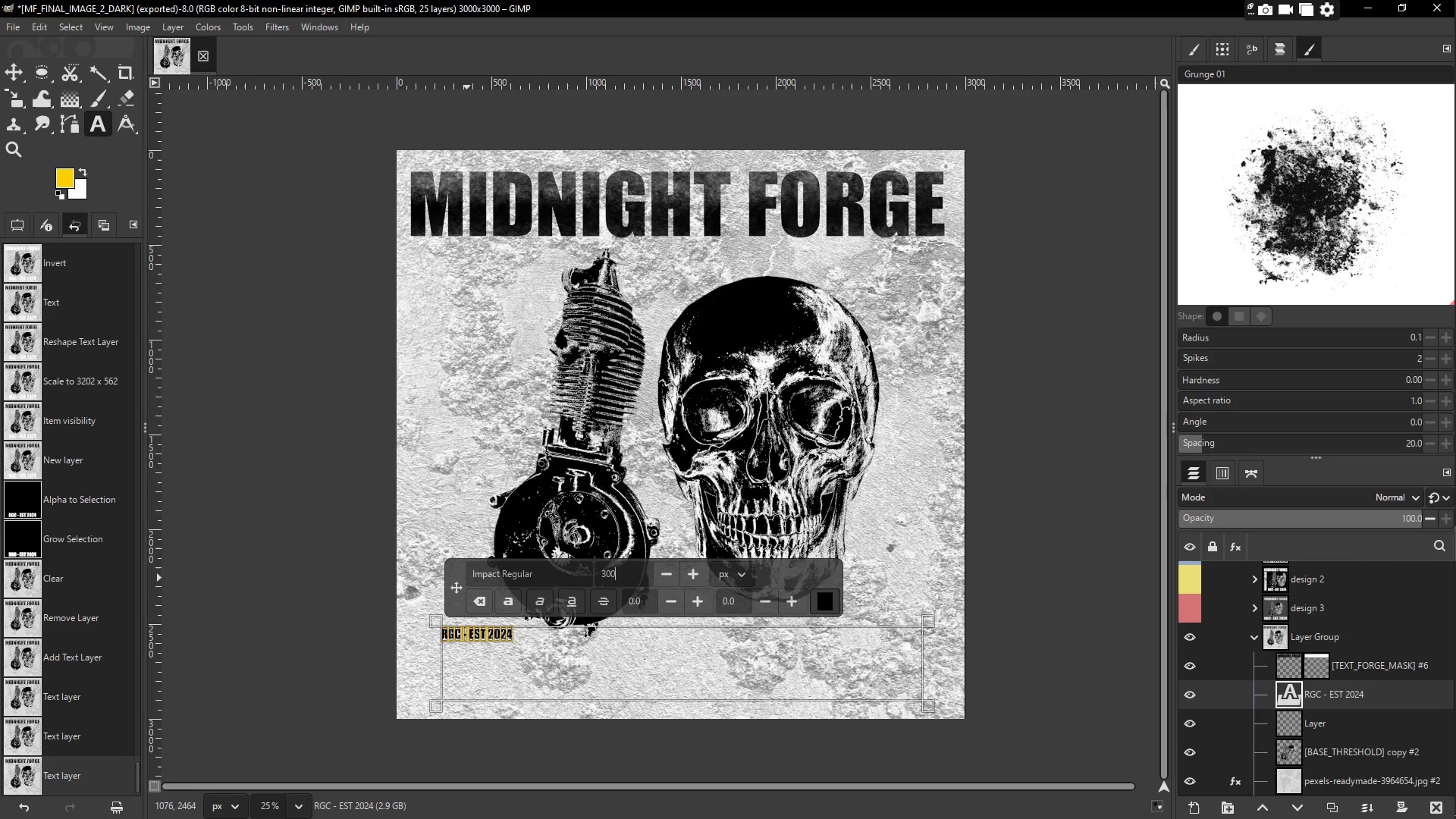 
key(Numpad0)
 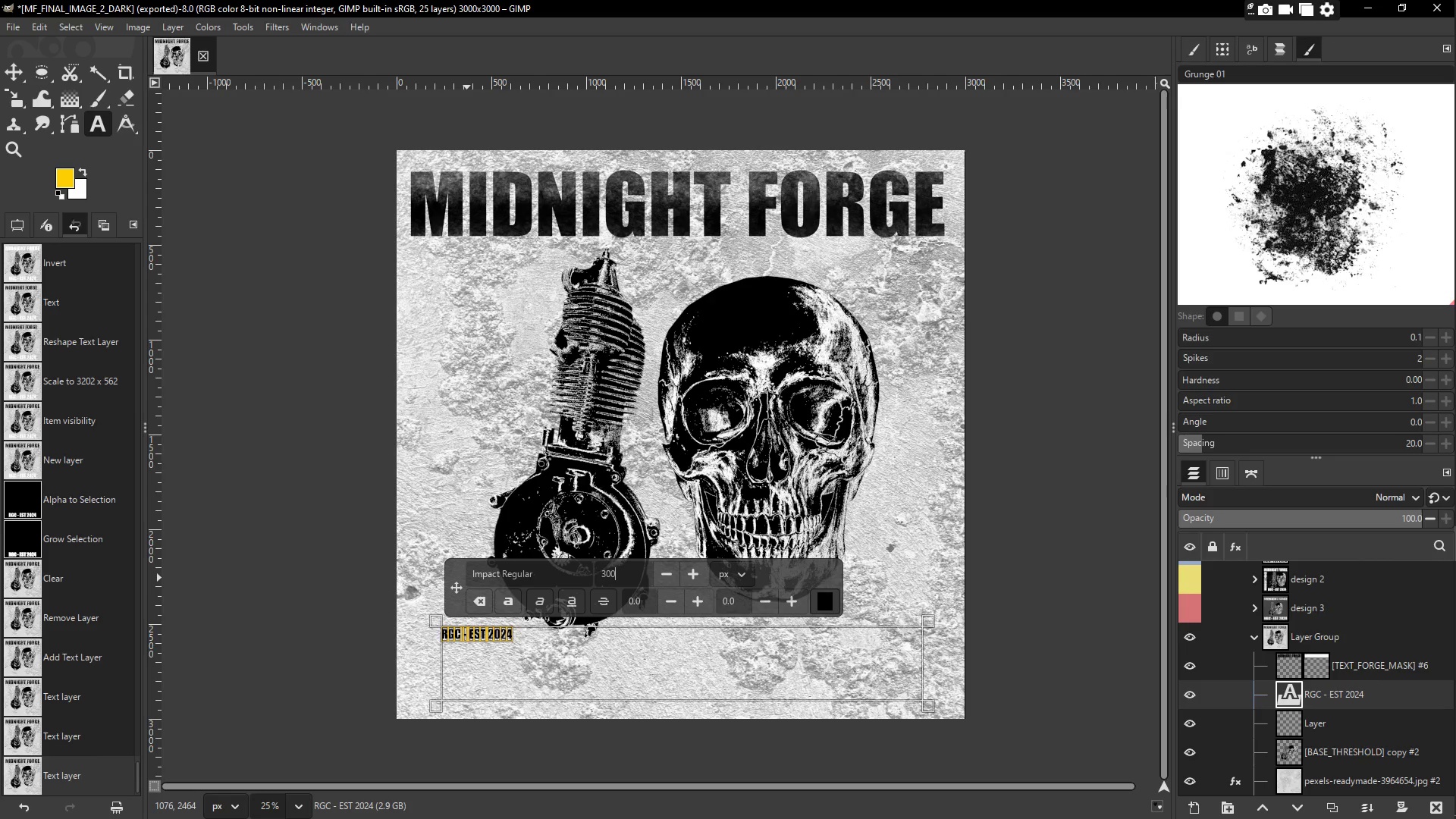 
key(NumpadEnter)
 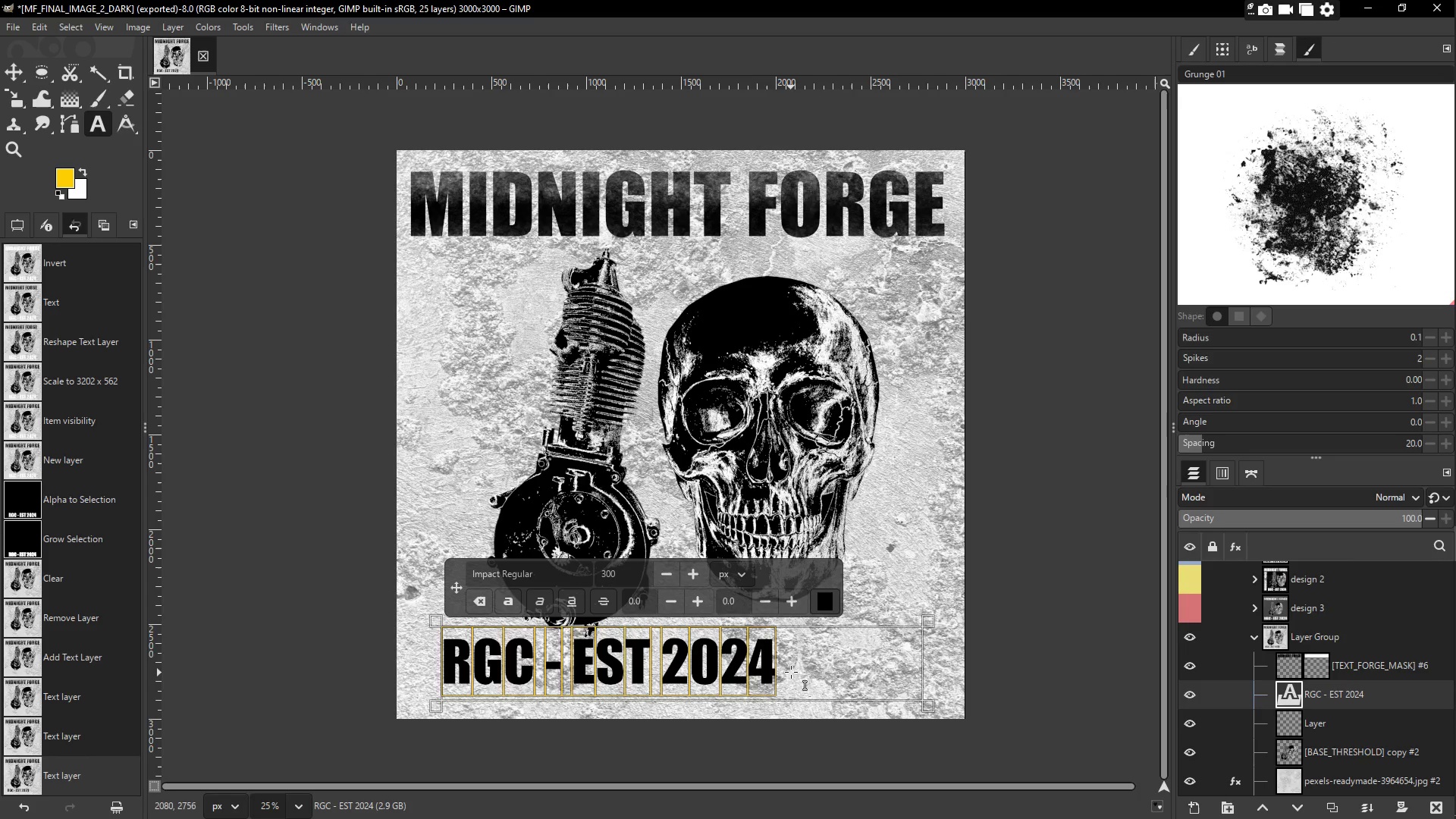 
key(Control+ControlLeft)
 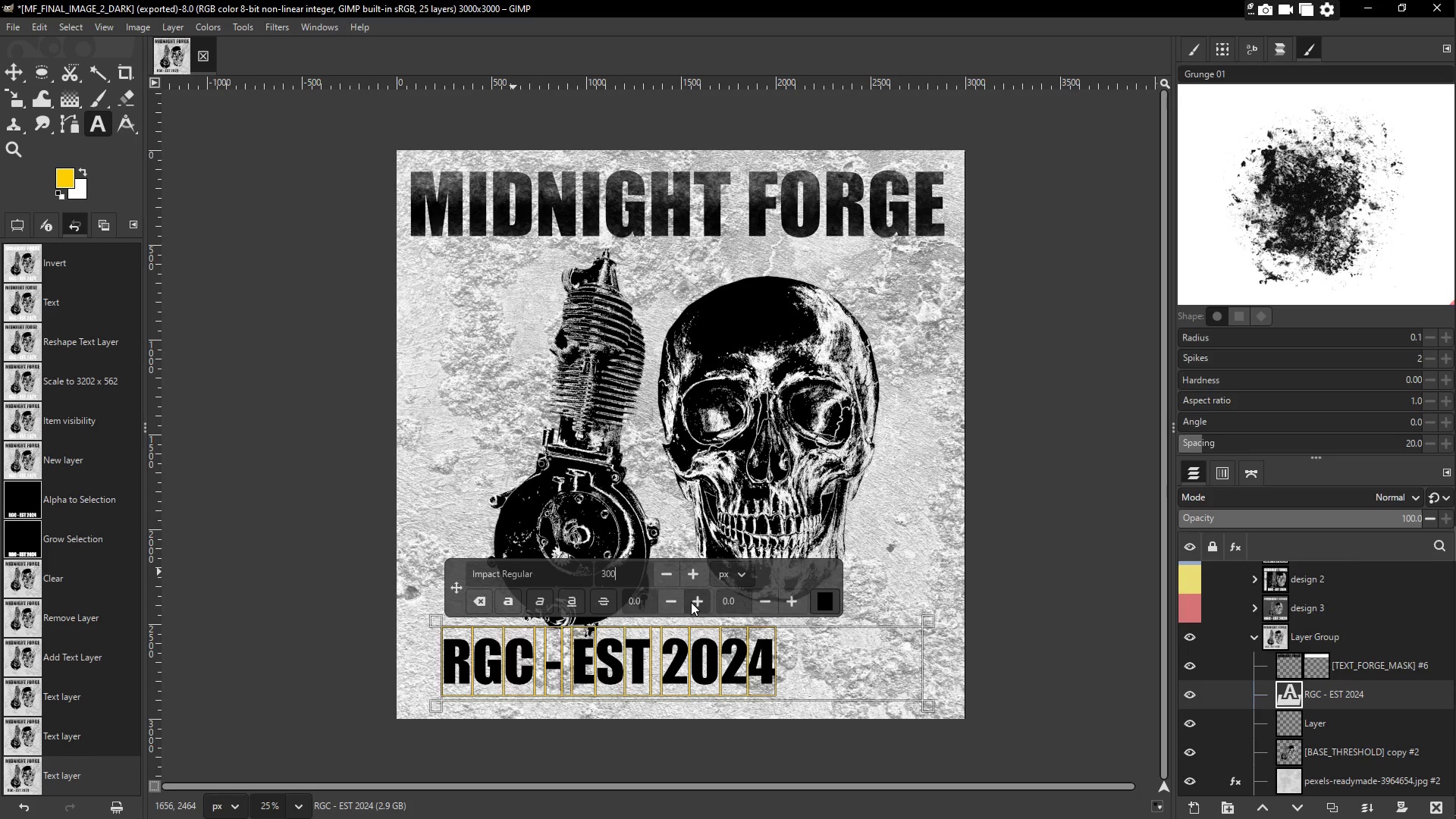 
key(Control+A)
 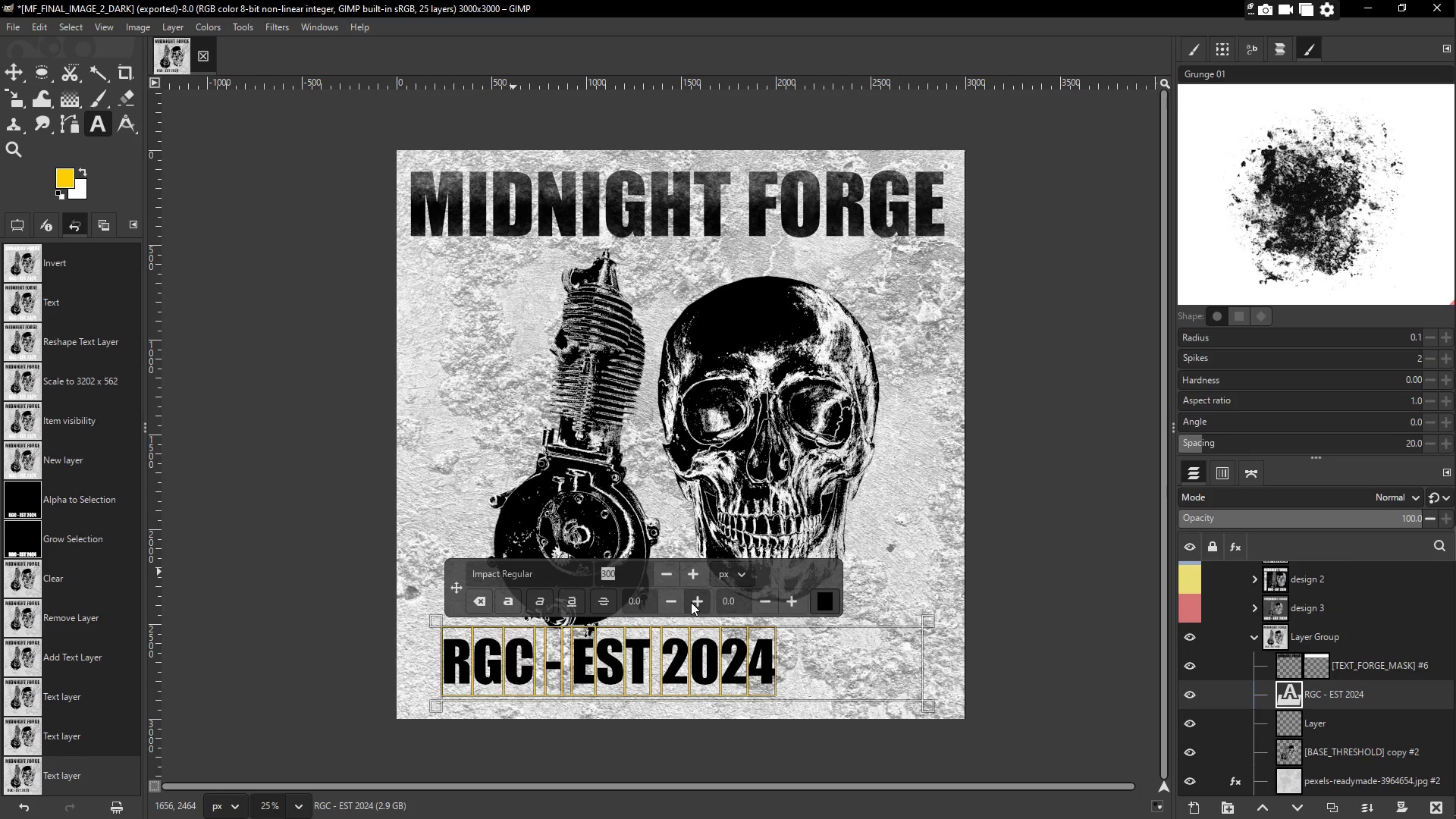 
key(Numpad3)
 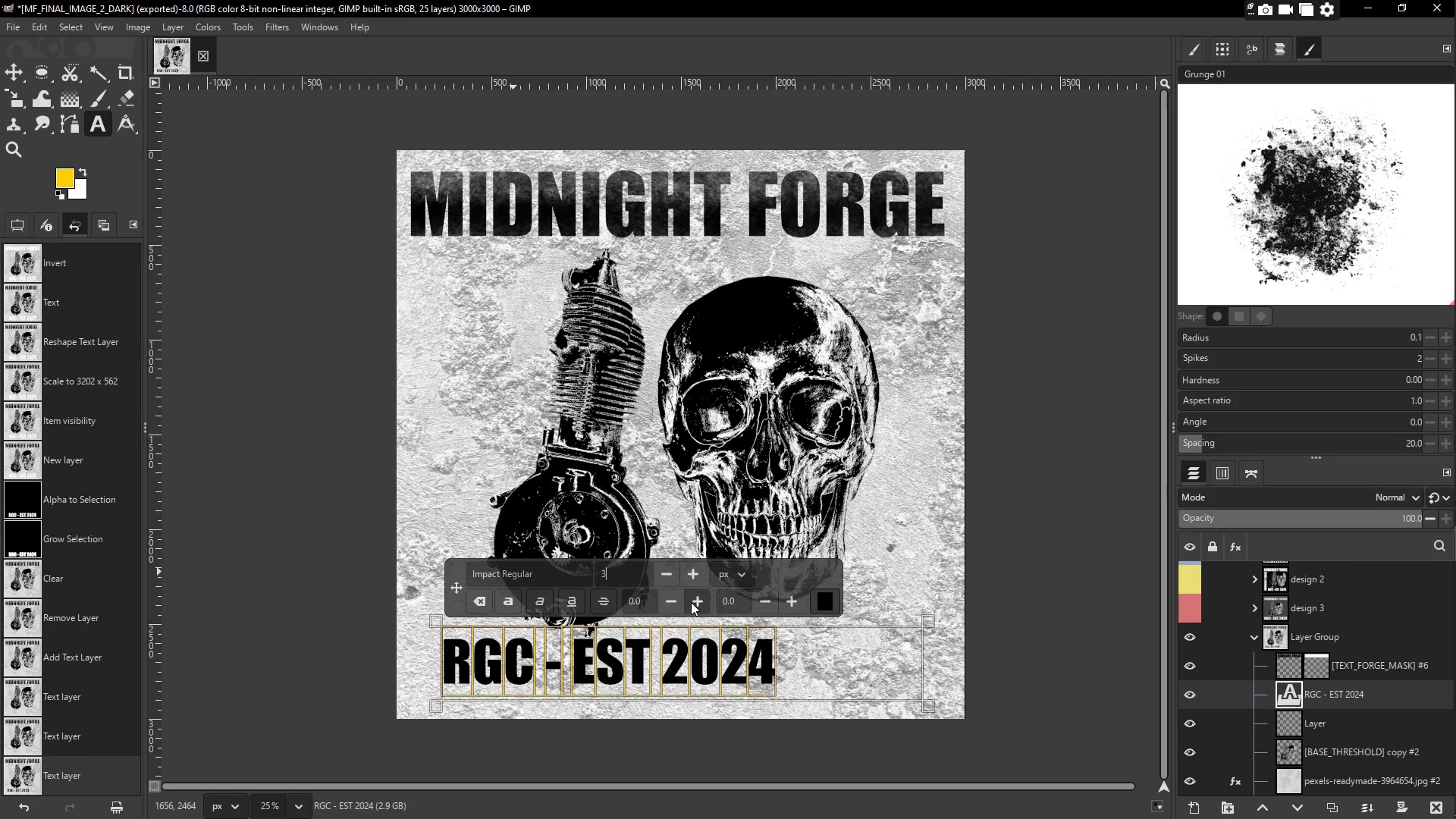 
key(Numpad5)
 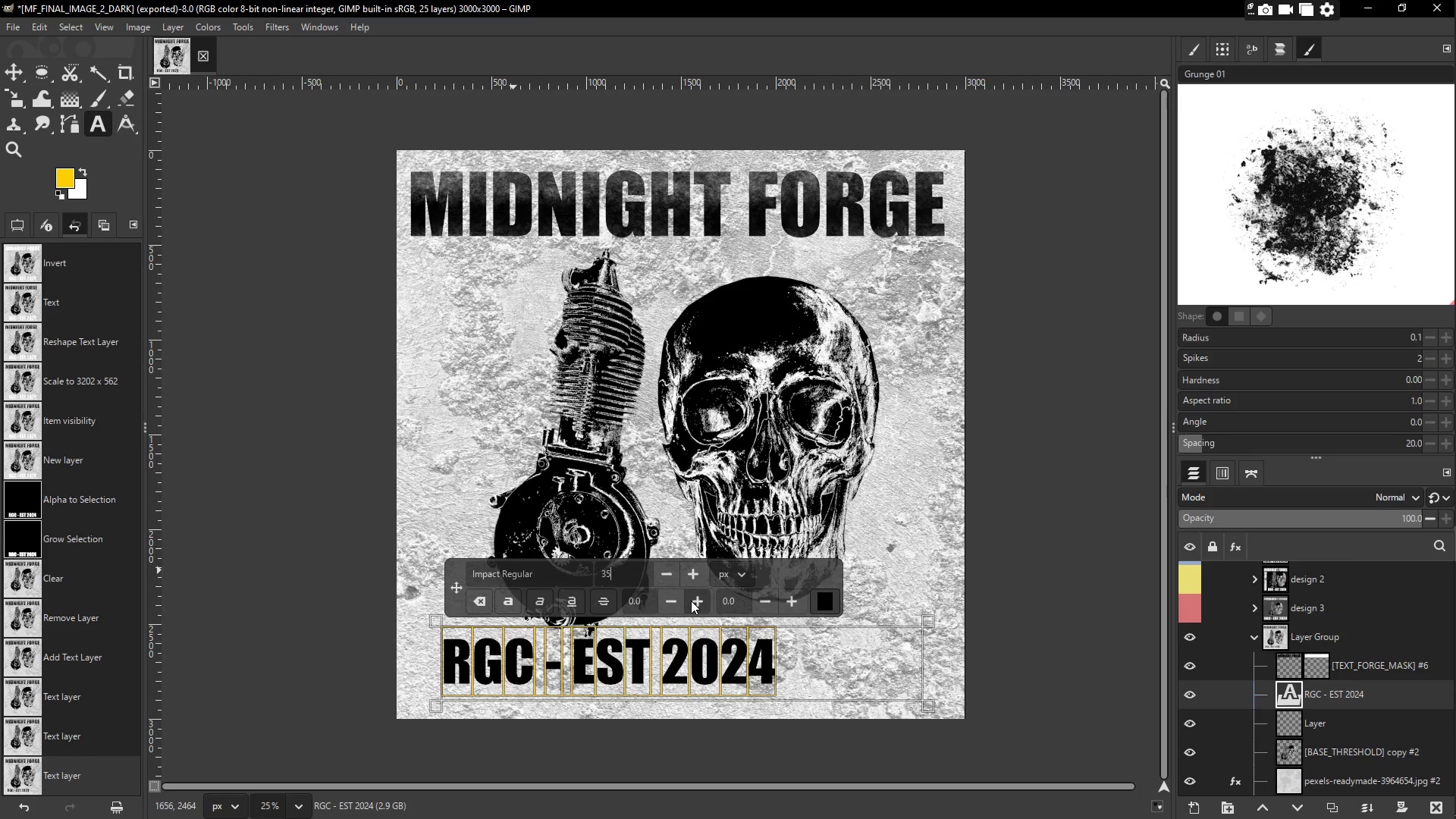 
key(Numpad0)
 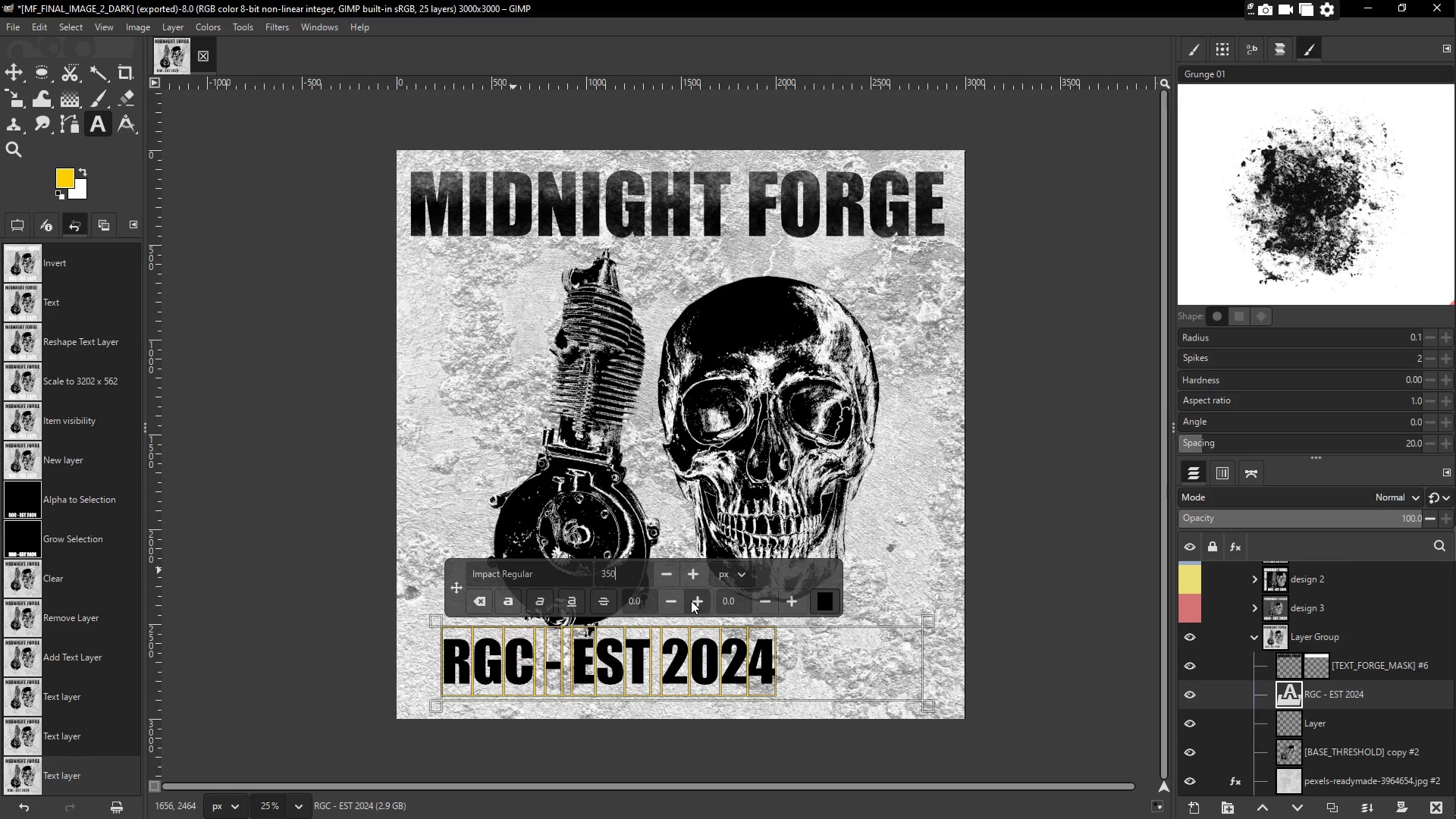 
key(NumpadEnter)
 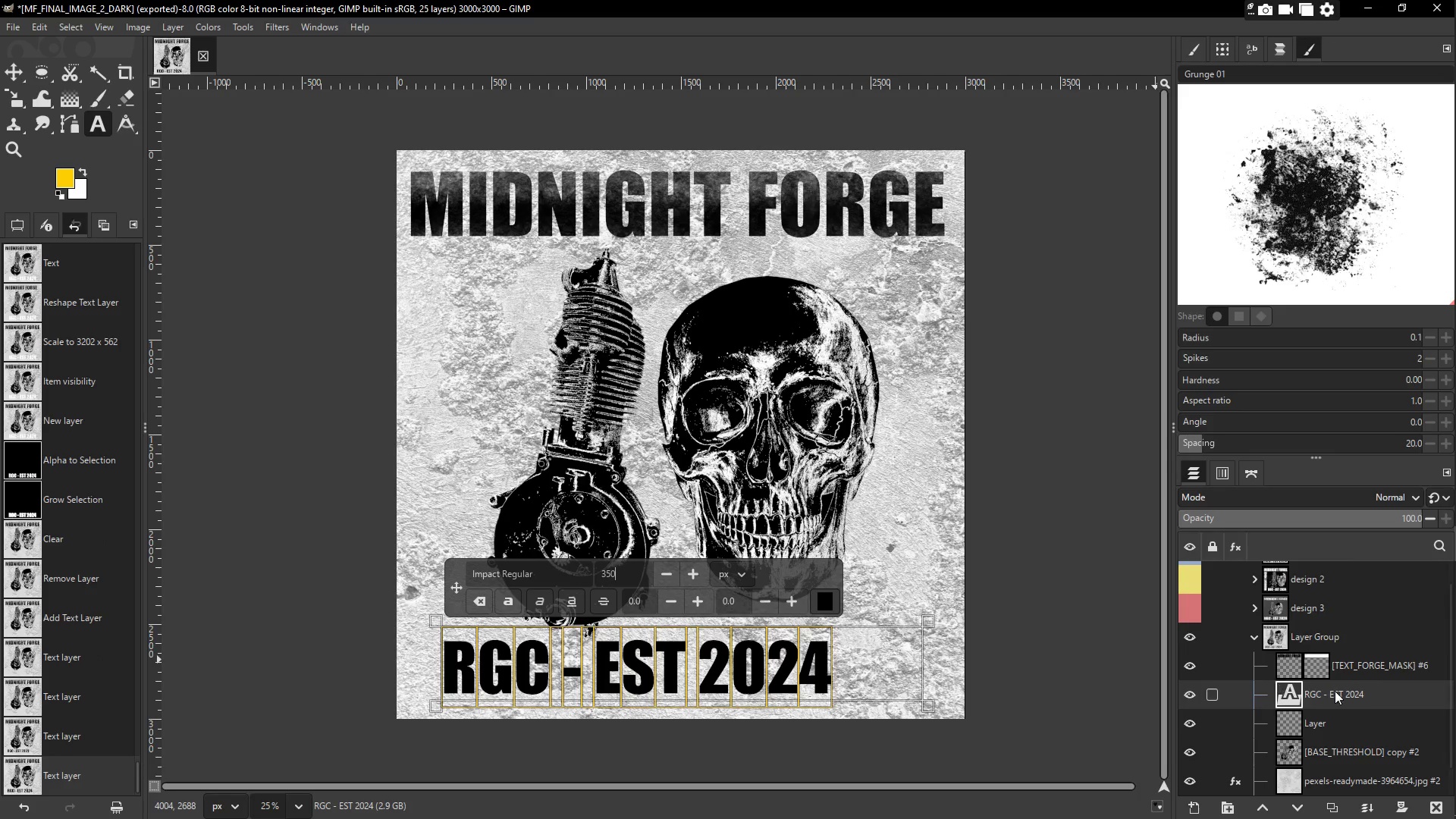 
left_click([1371, 697])
 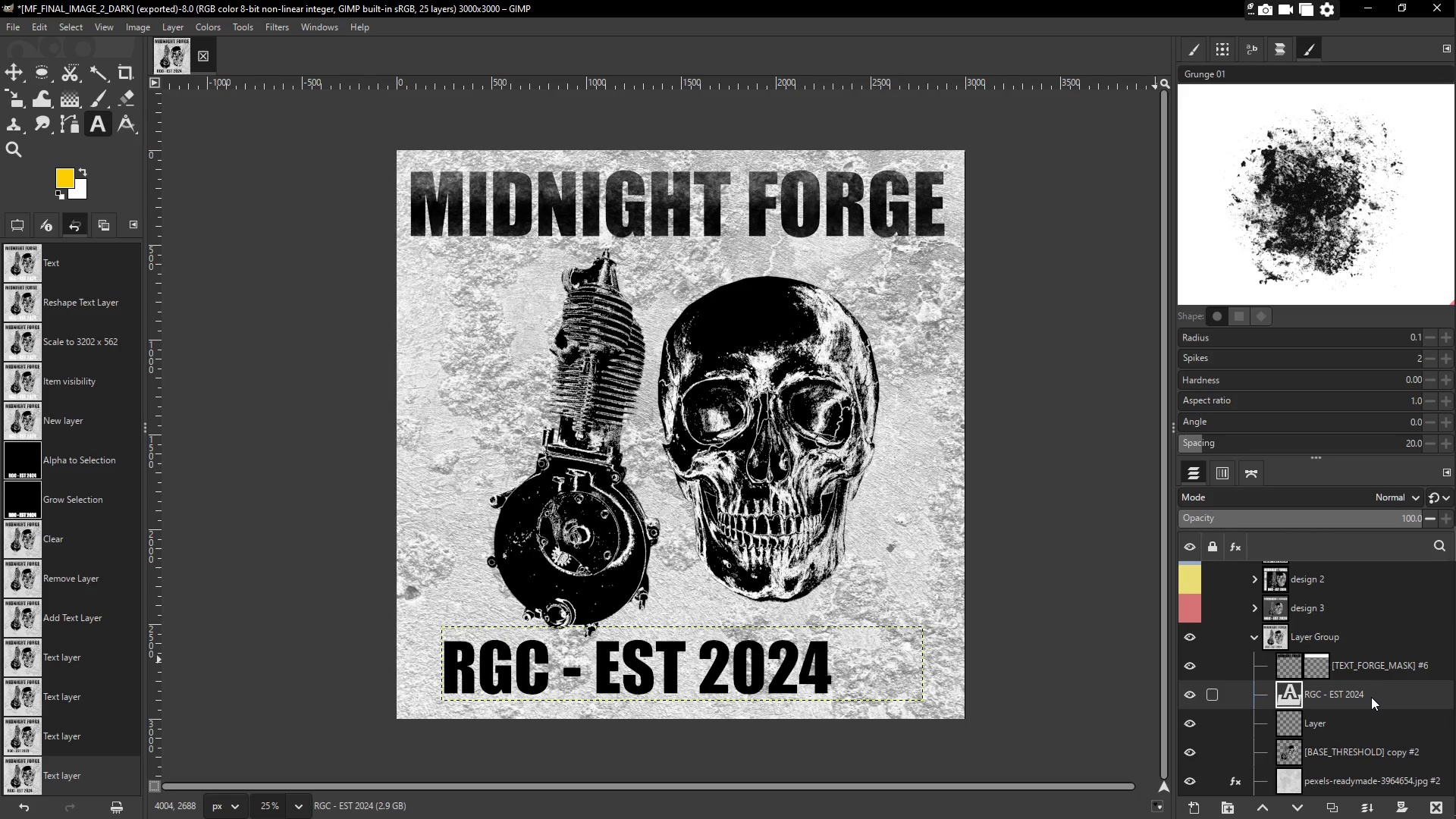 
right_click([1382, 695])
 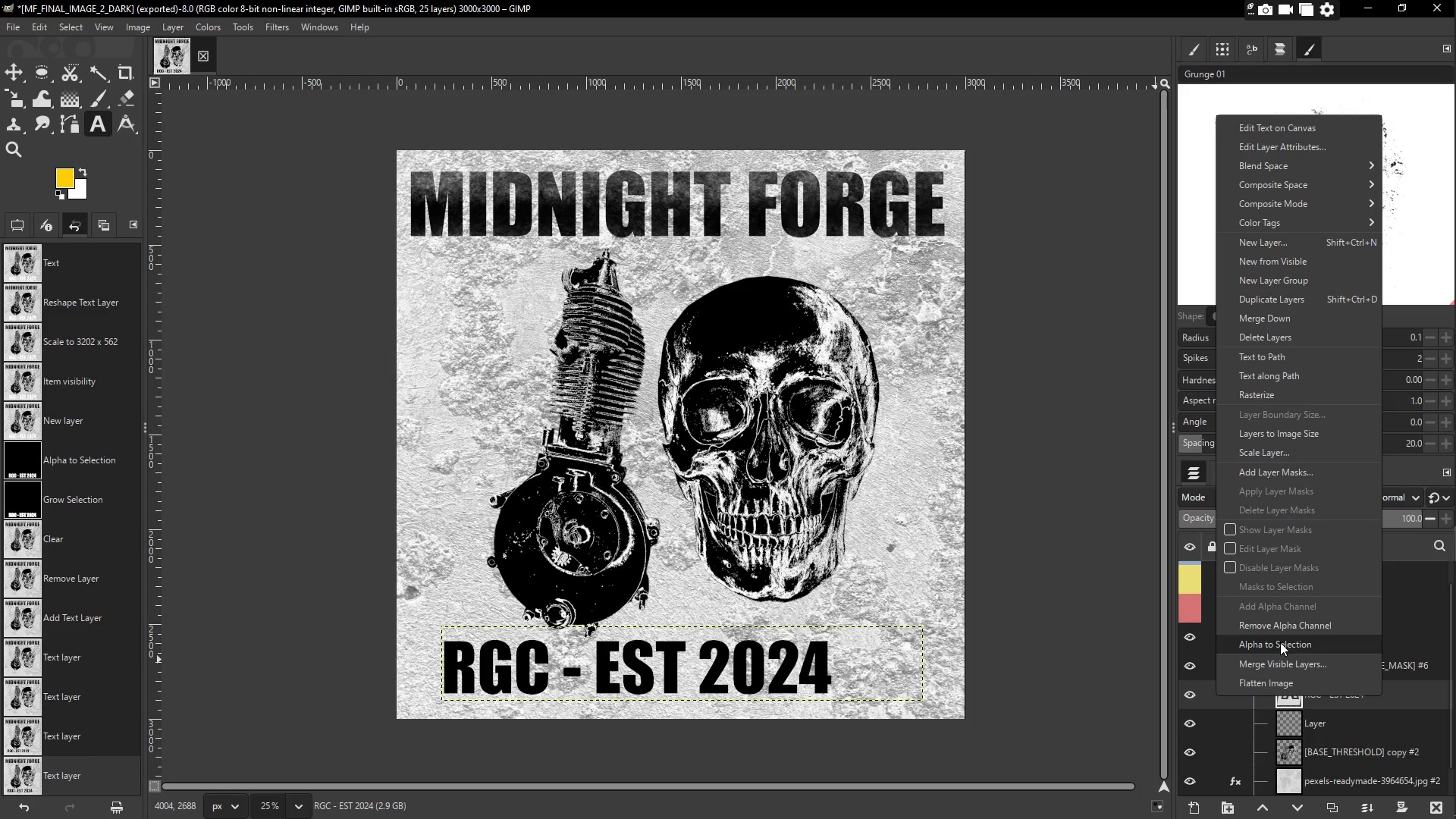 
left_click([1280, 644])
 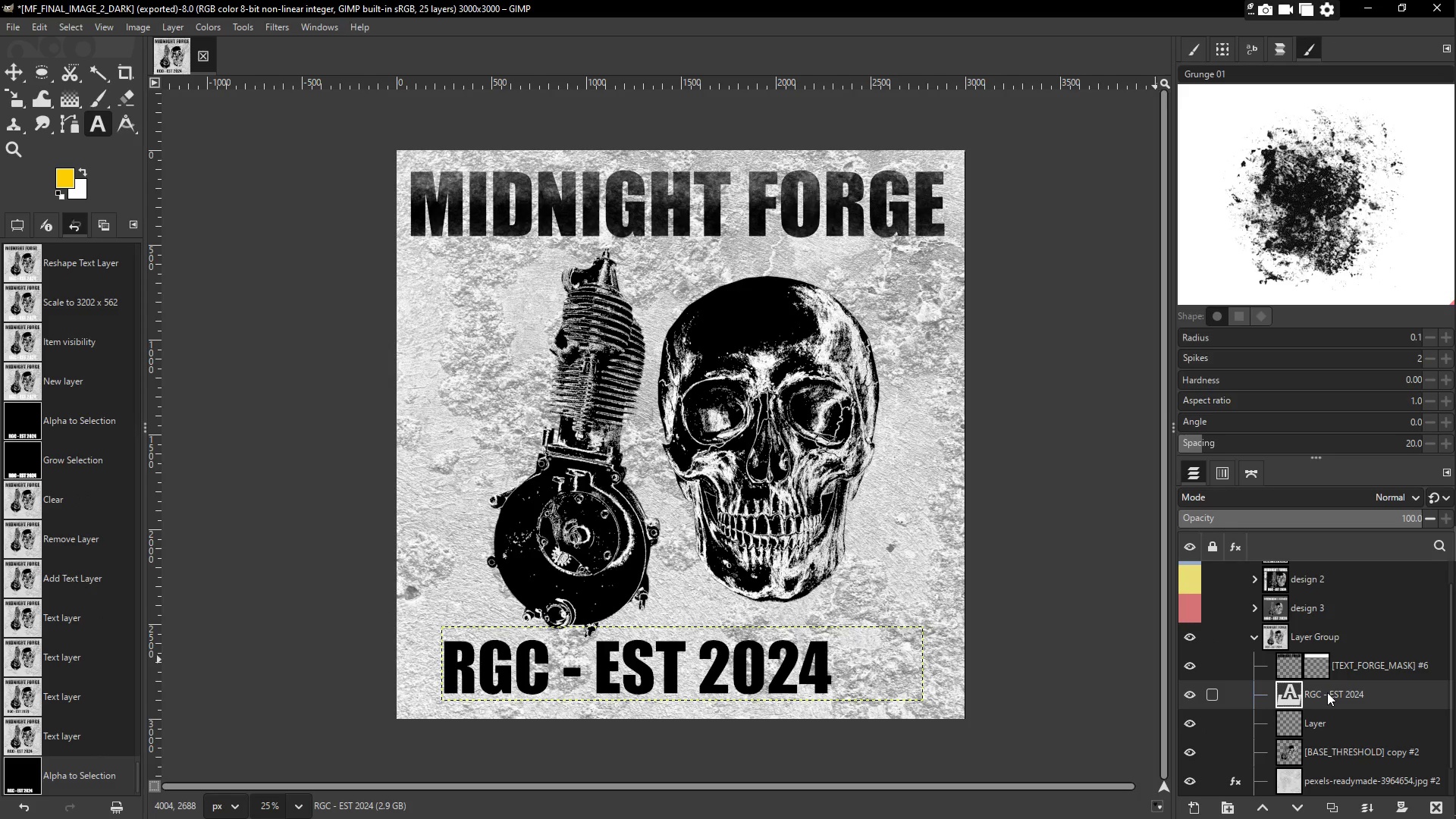 
key(Control+Z)
 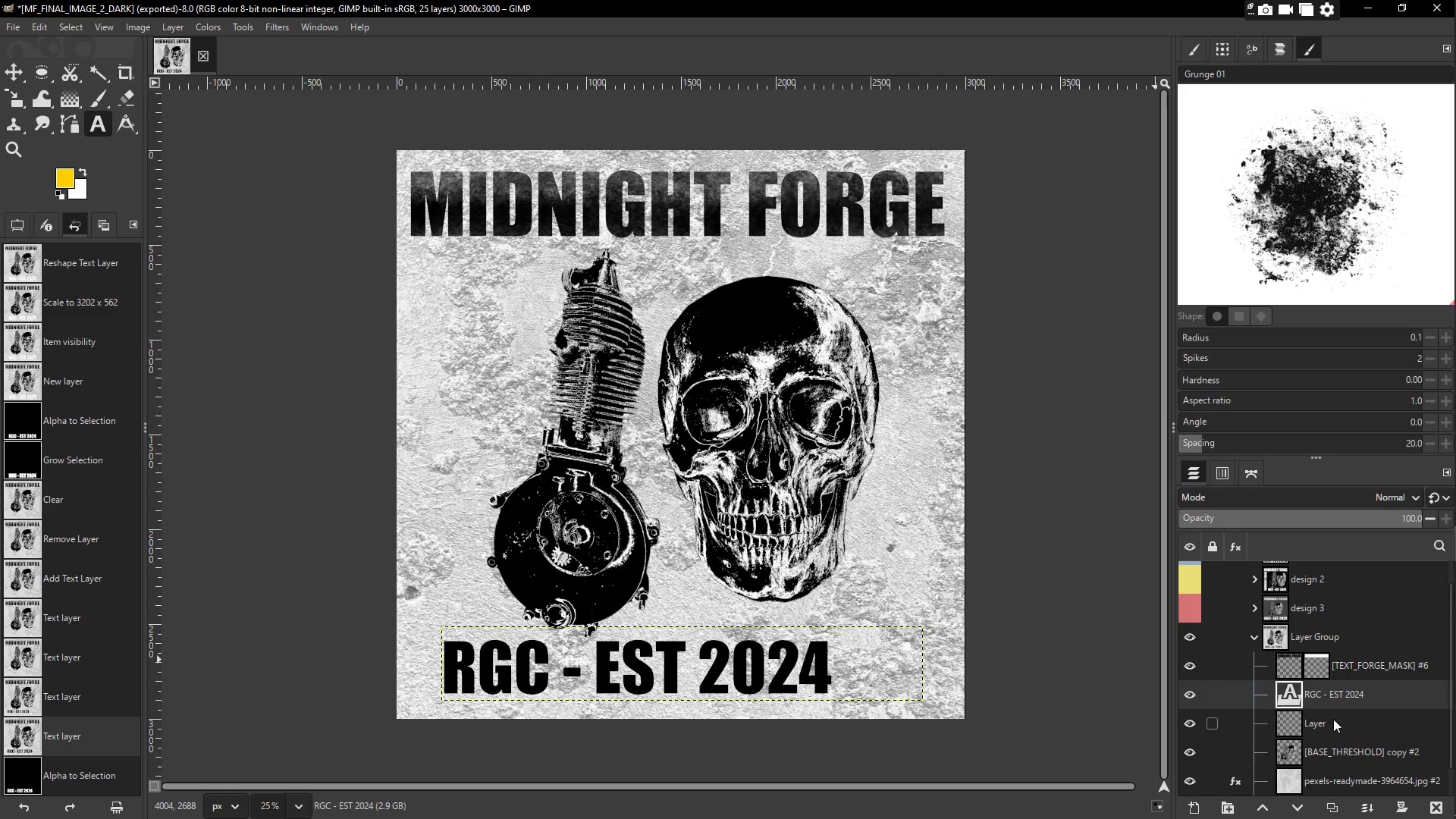 
left_click([1336, 721])
 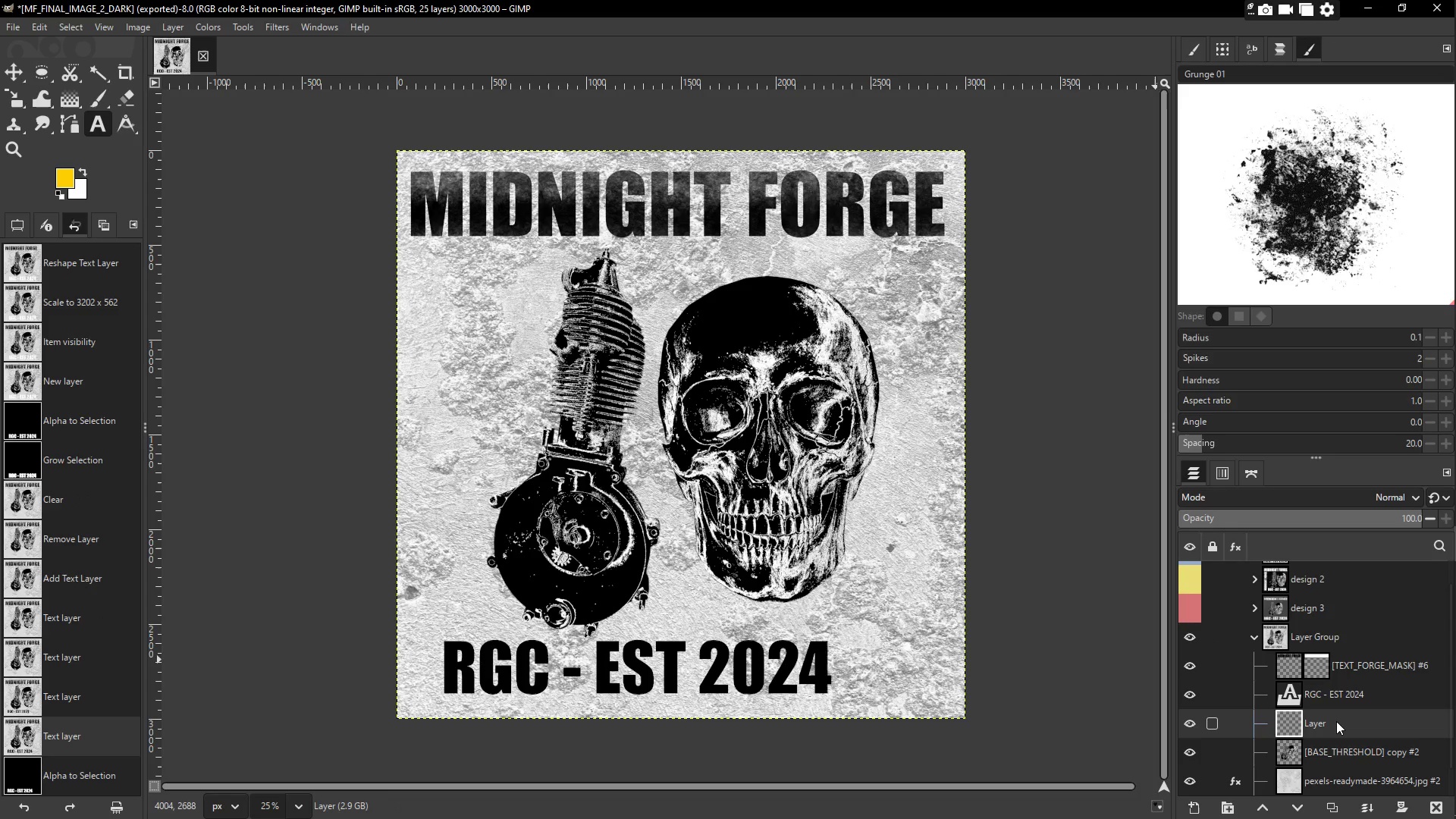 
key(Delete)
 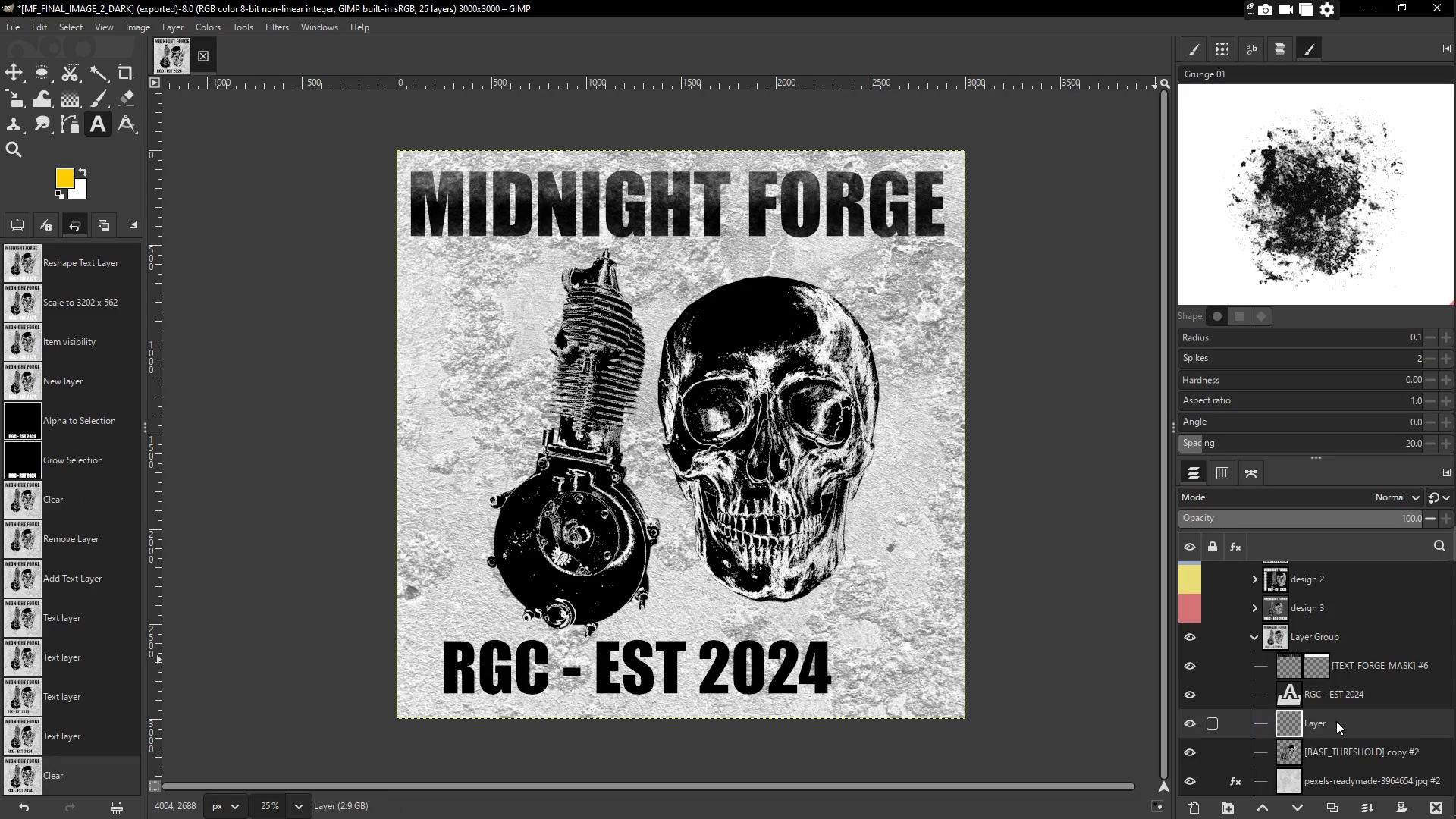 
key(Control+Z)
 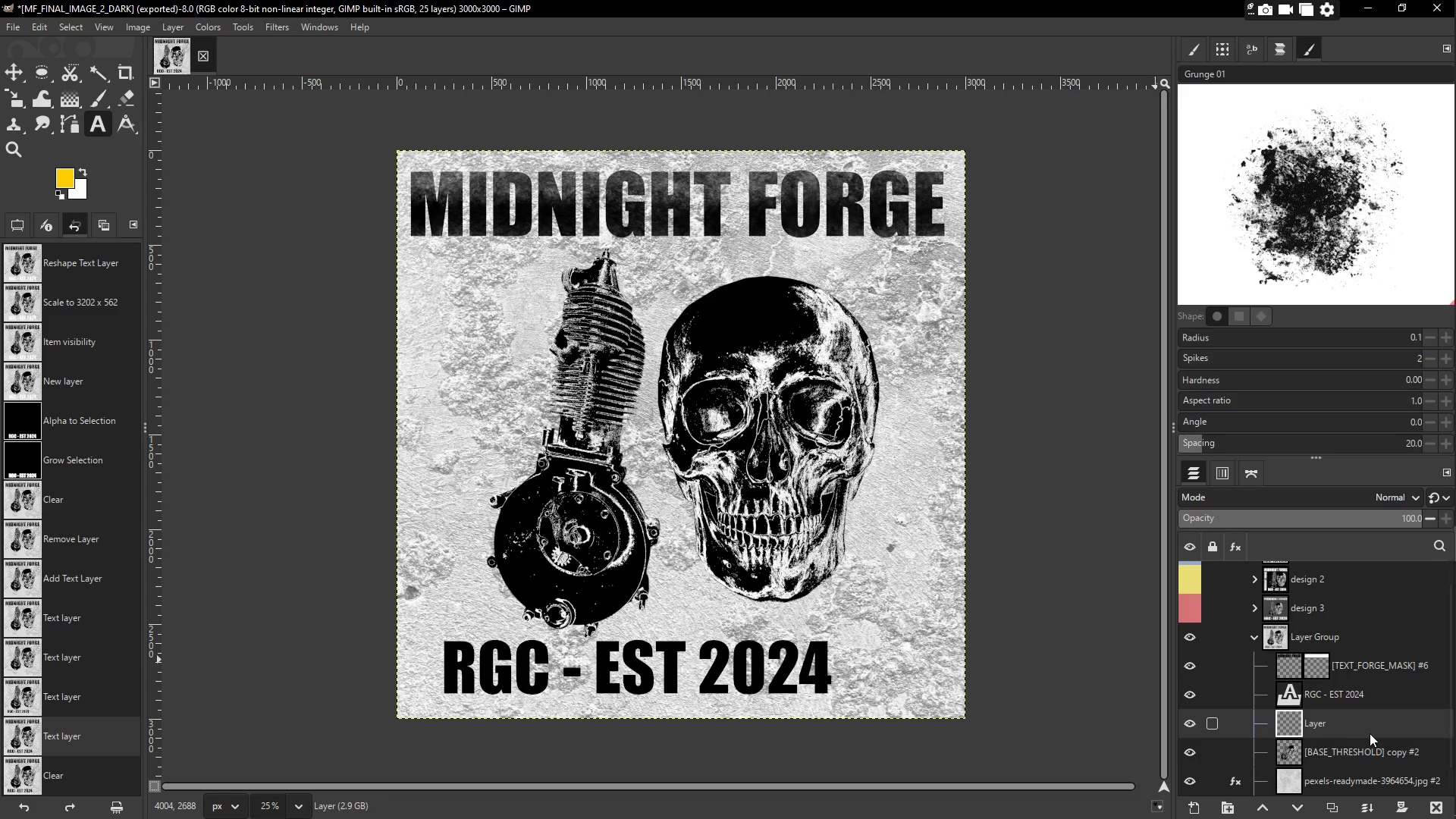 
left_click([1370, 733])
 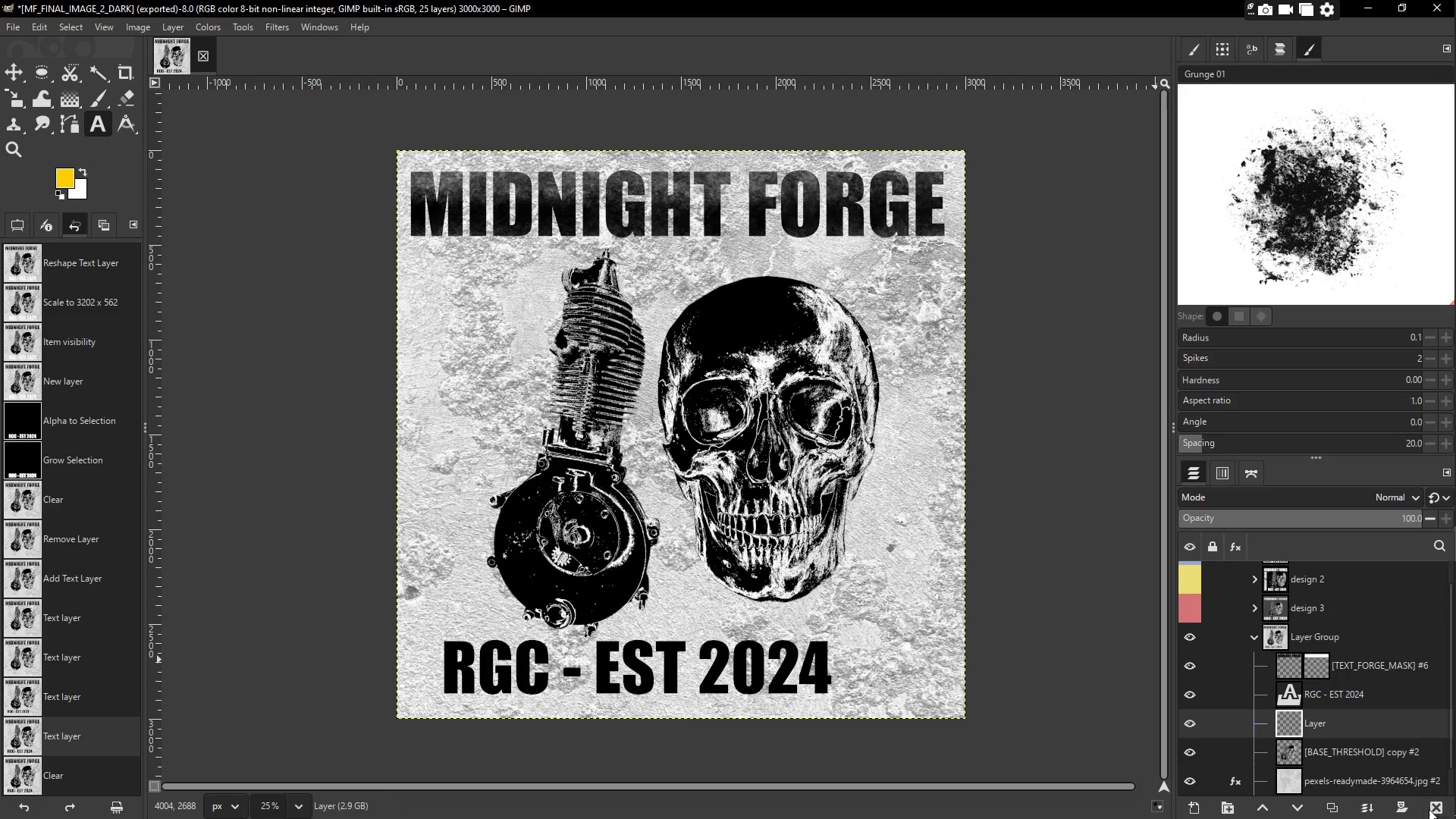 
left_click([1428, 808])
 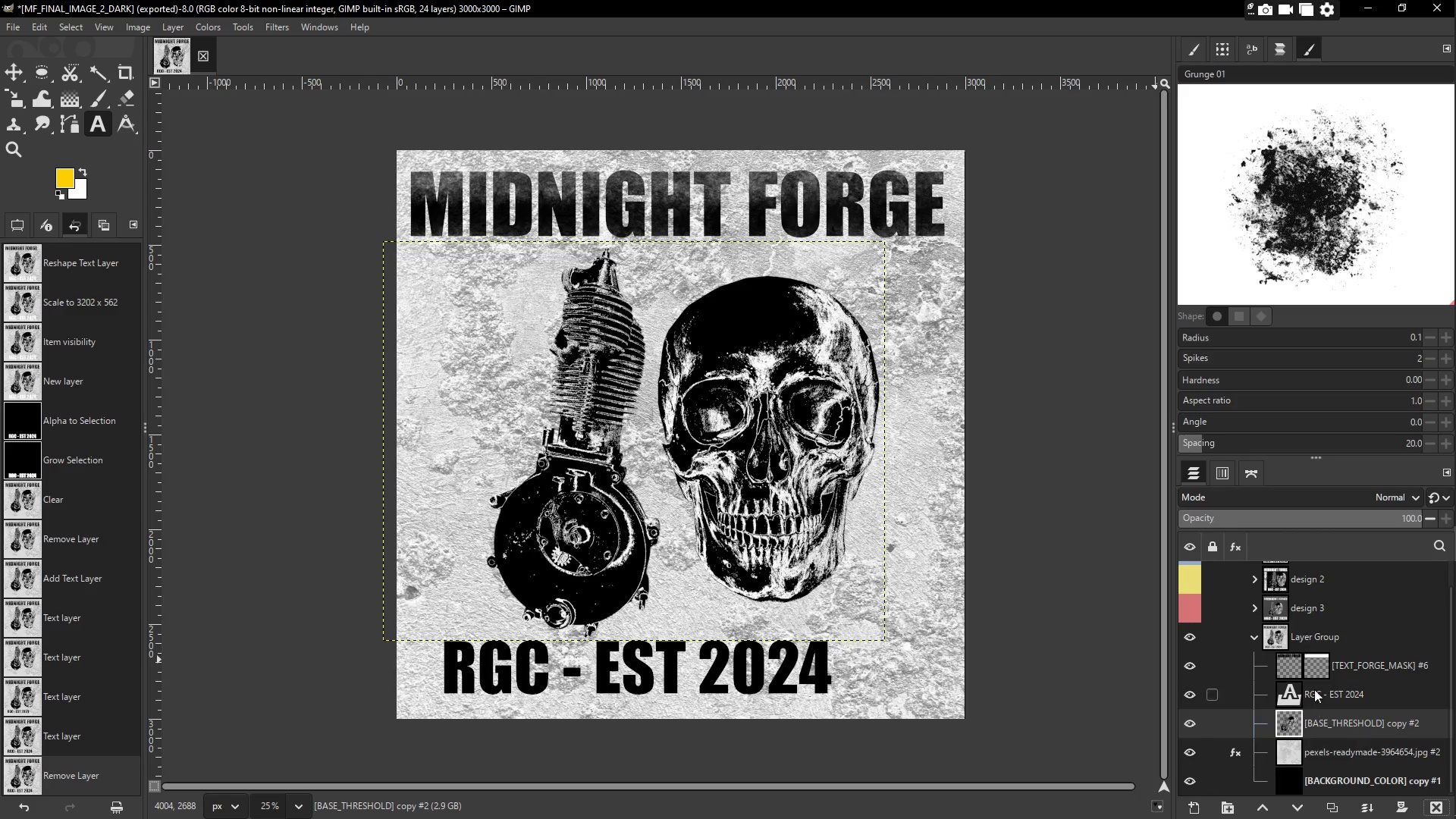 
left_click([1332, 697])
 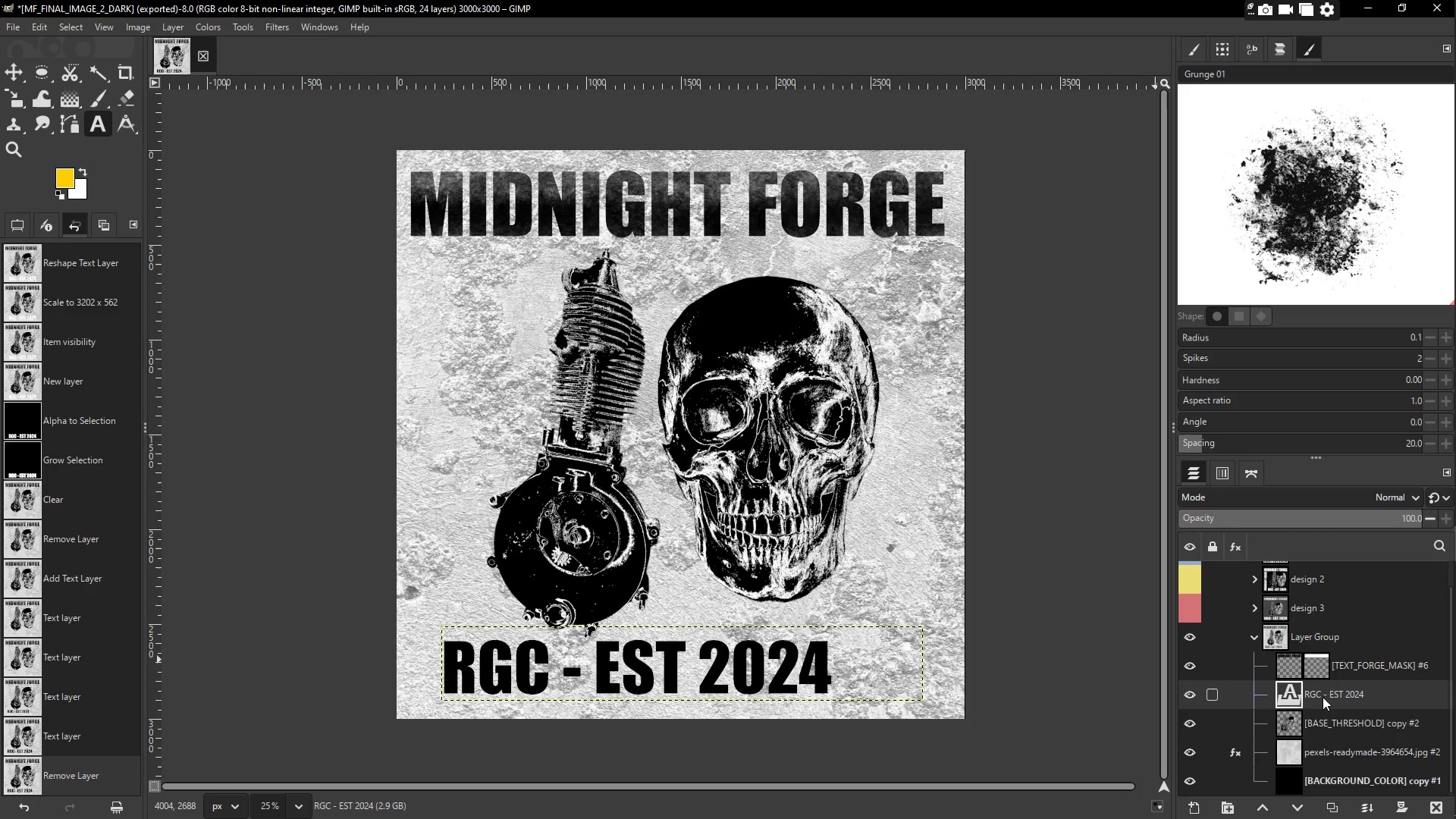 
right_click([1301, 695])
 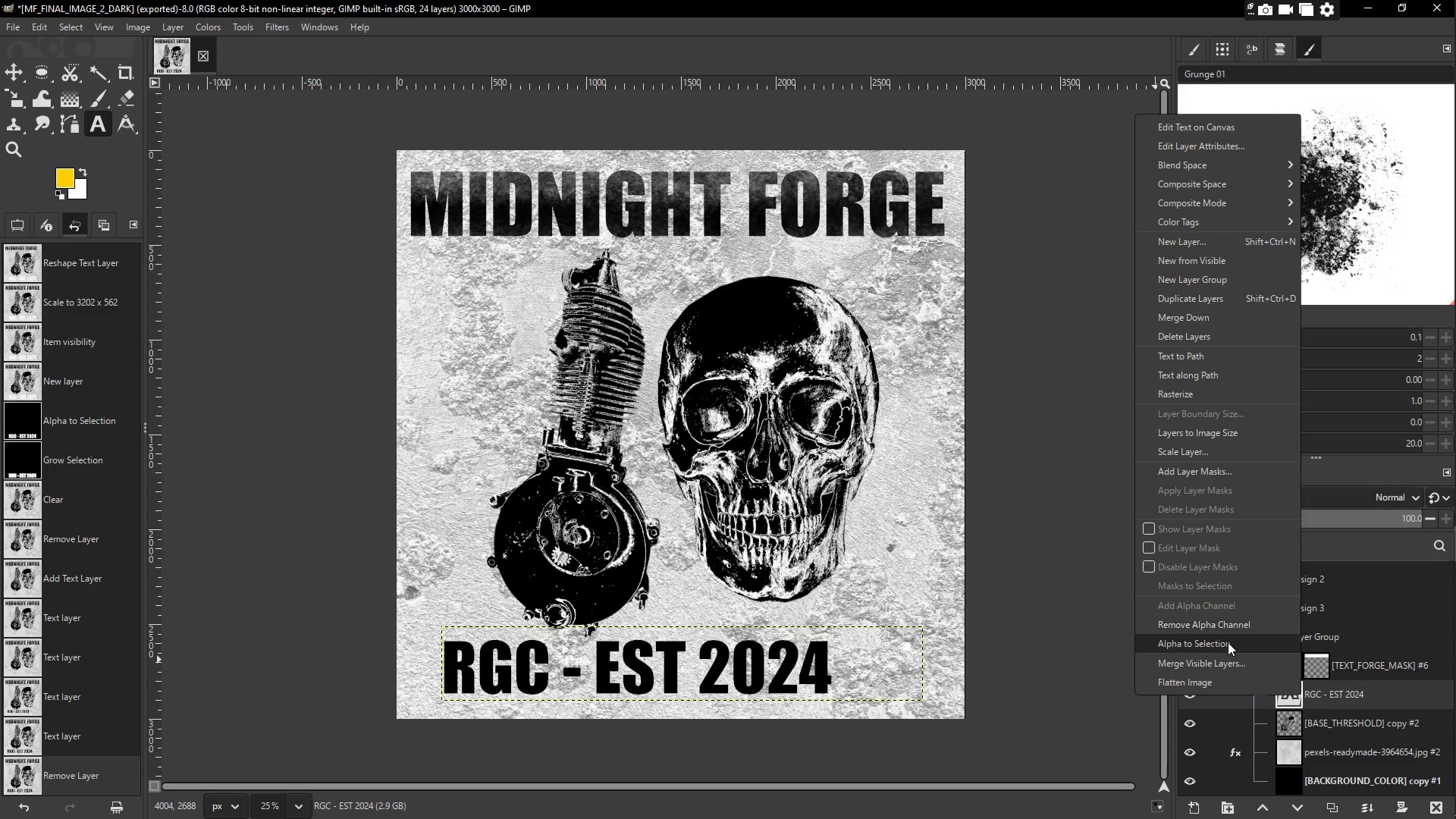 
left_click([1228, 642])
 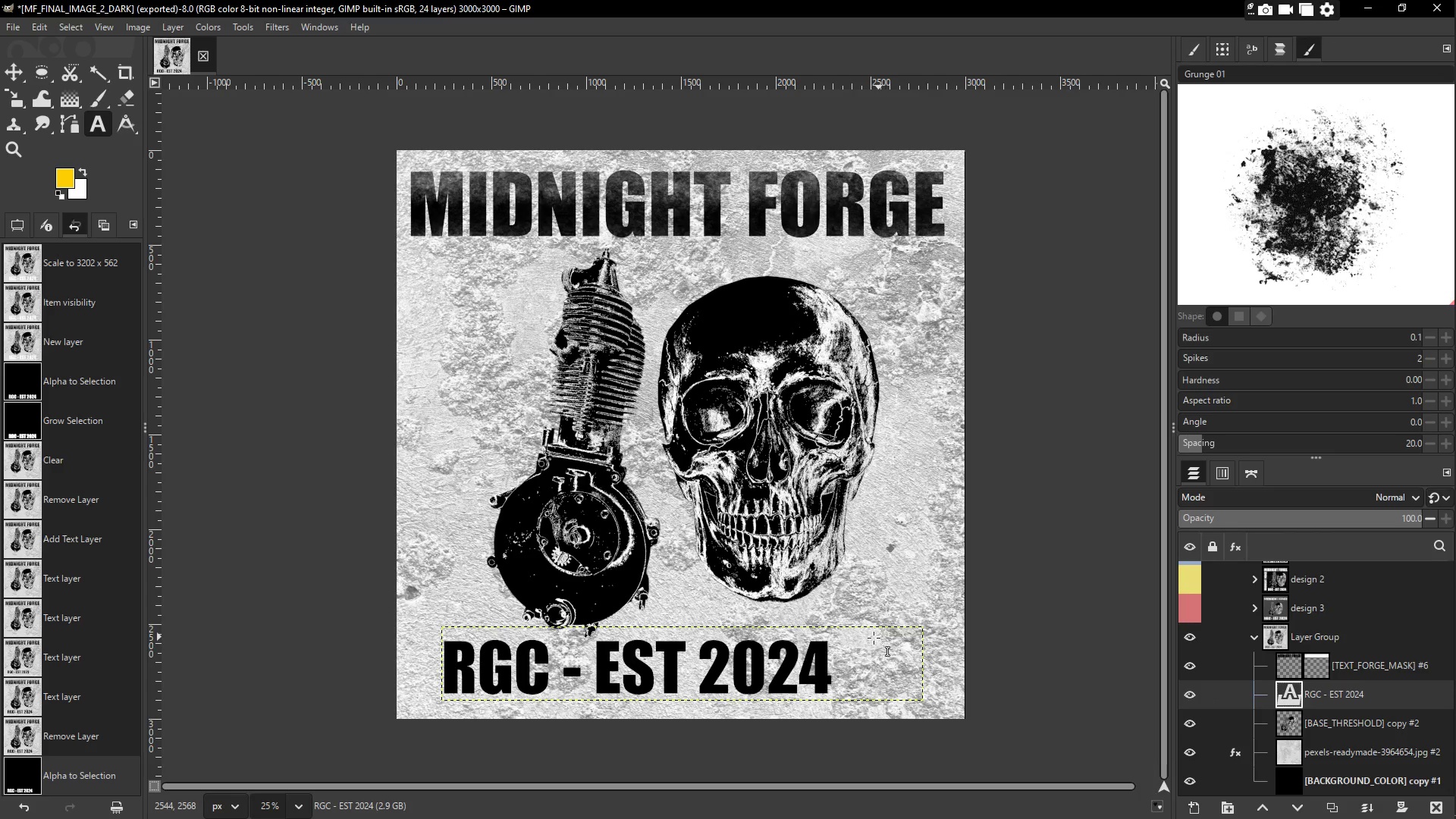 
wait(15.75)
 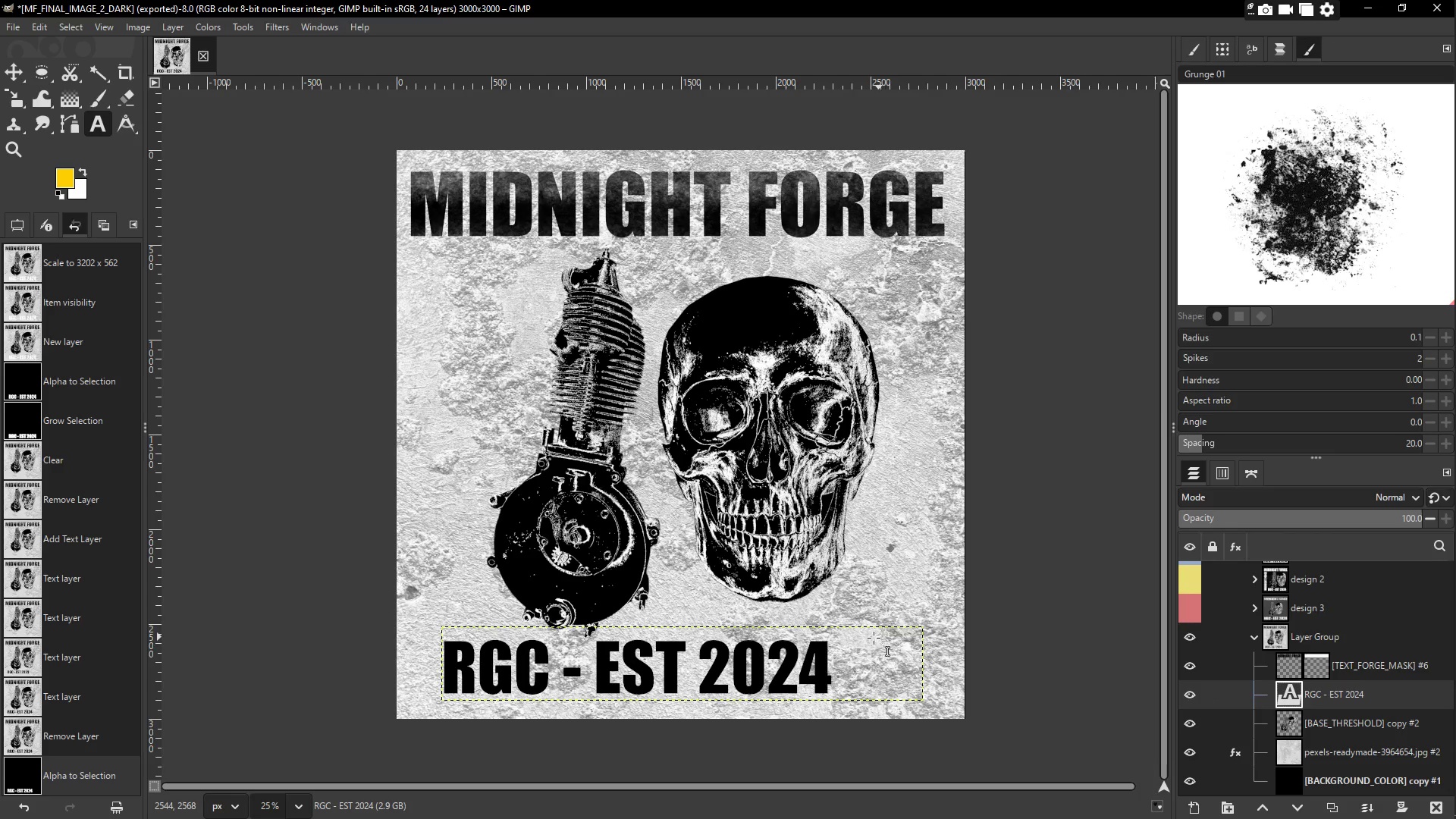 
left_click([73, 26])
 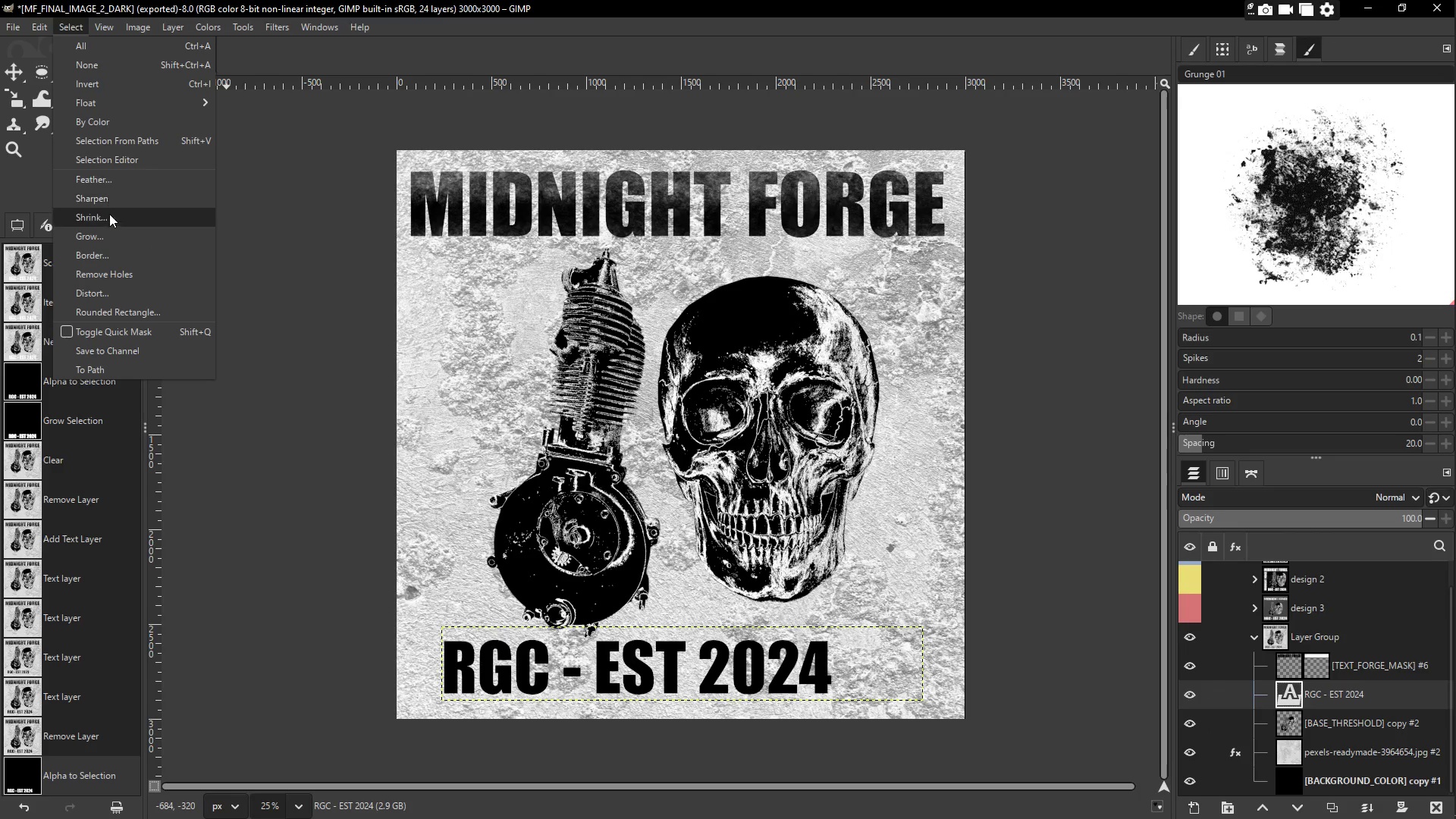 
left_click([108, 239])
 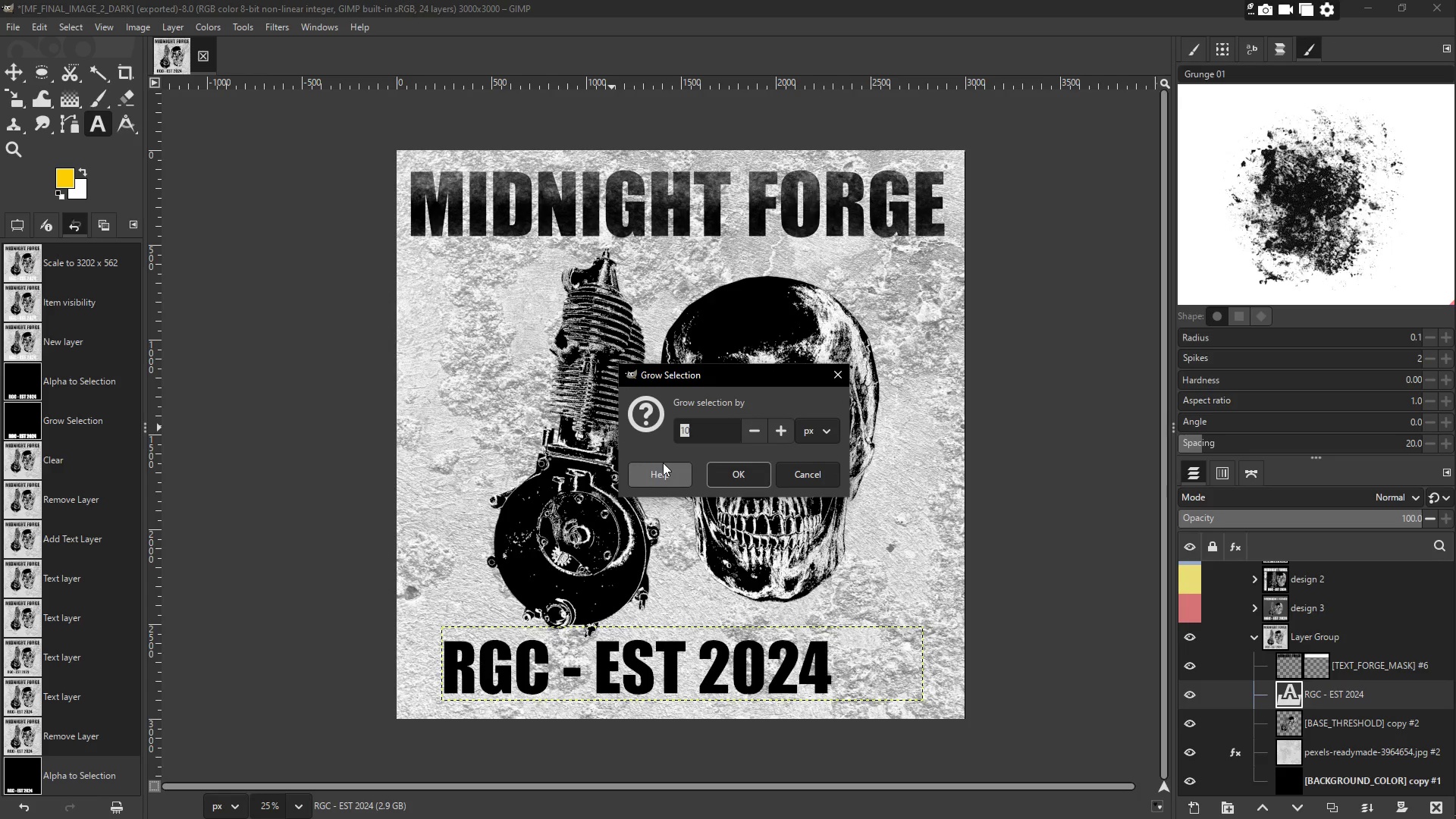 
wait(5.16)
 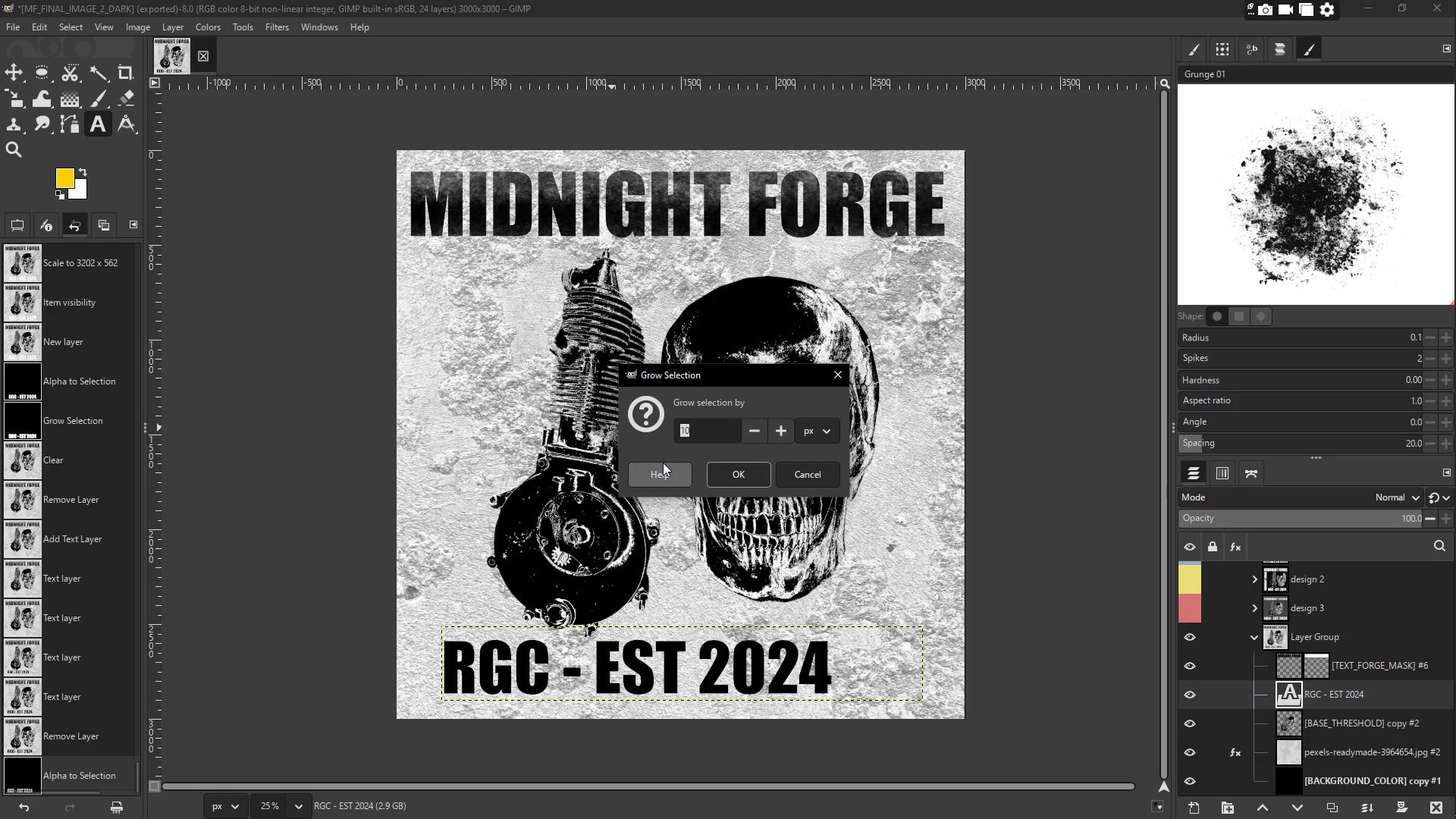 
left_click([750, 480])
 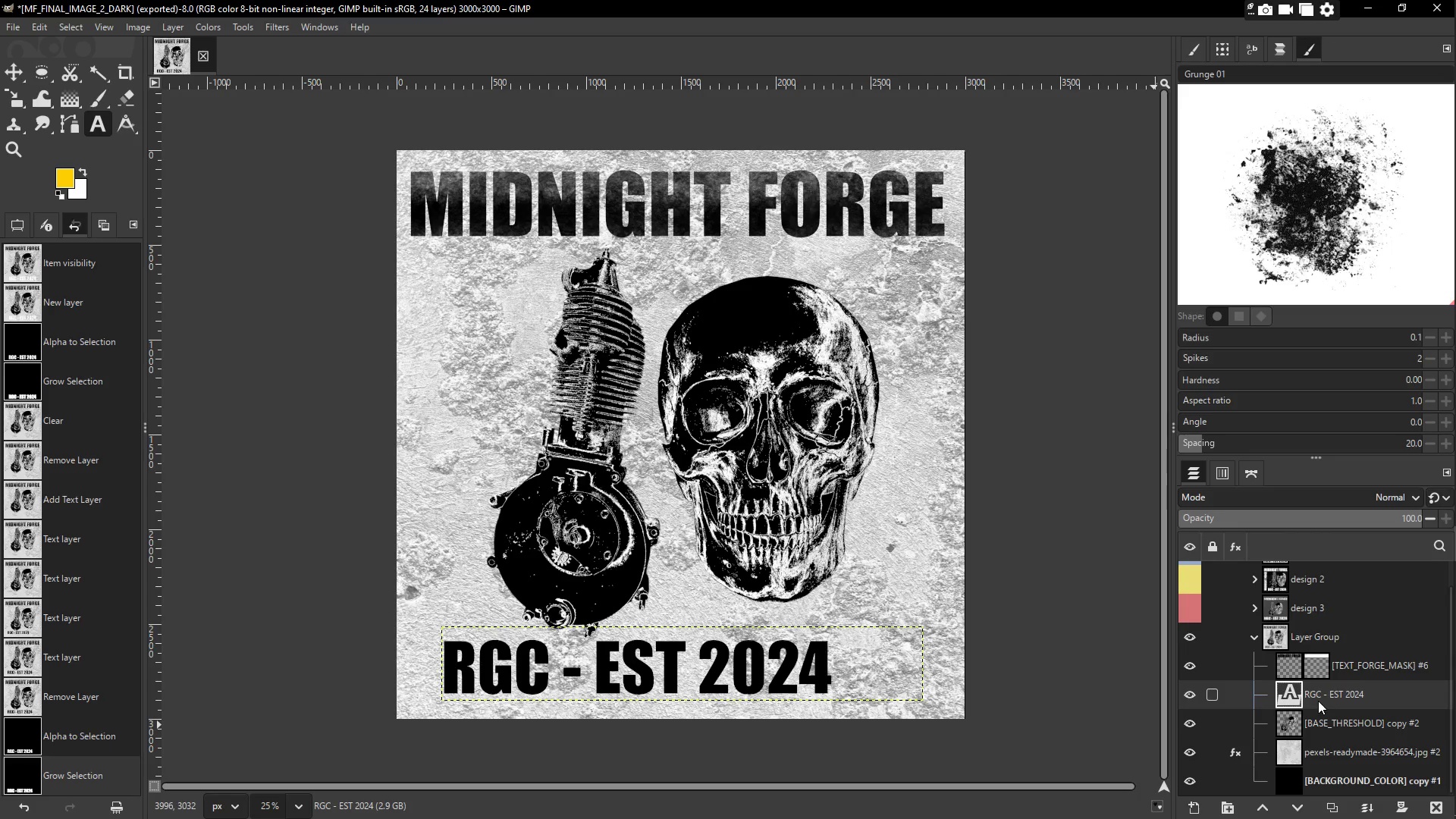 
wait(16.05)
 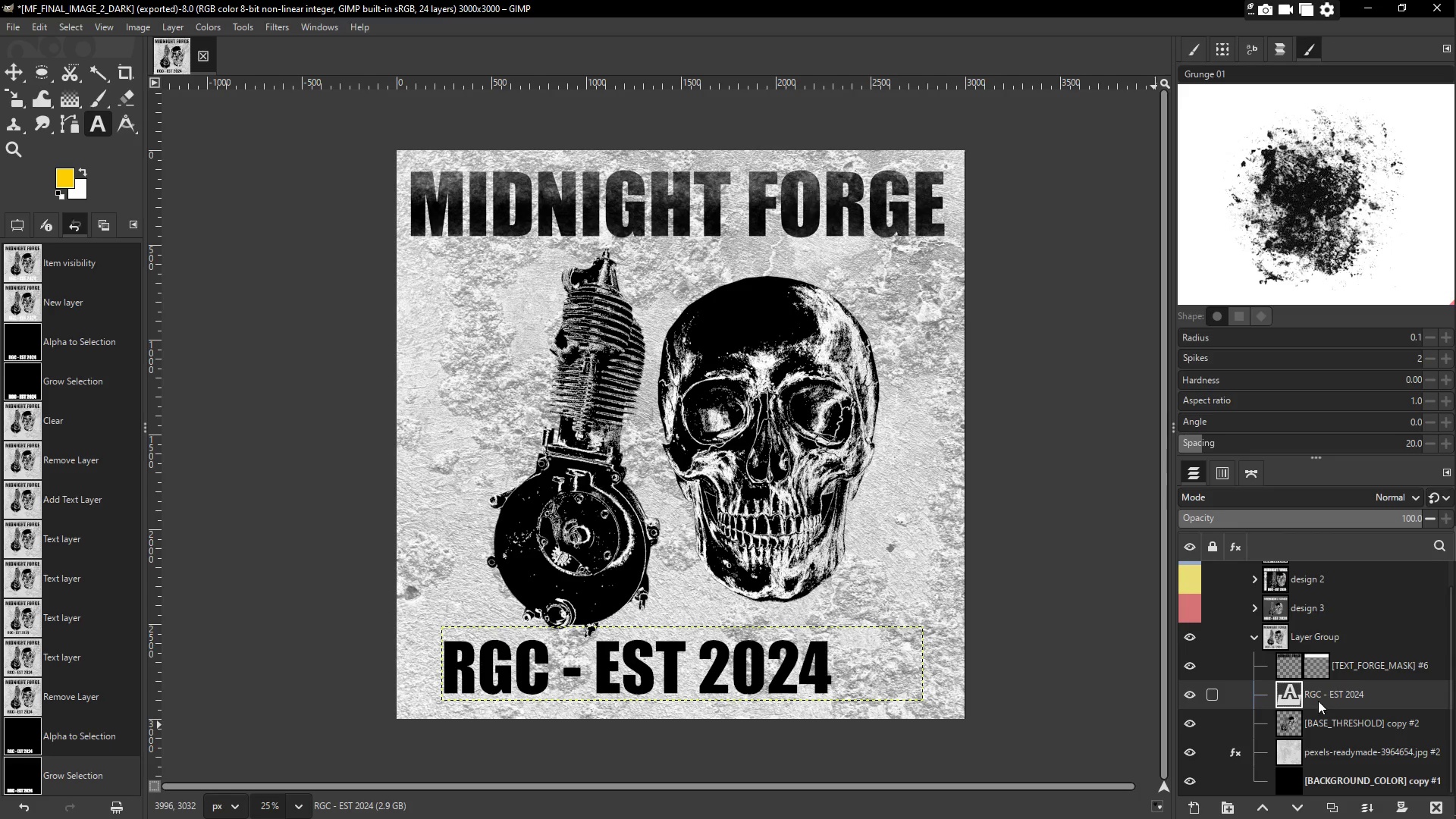 
left_click([1193, 808])
 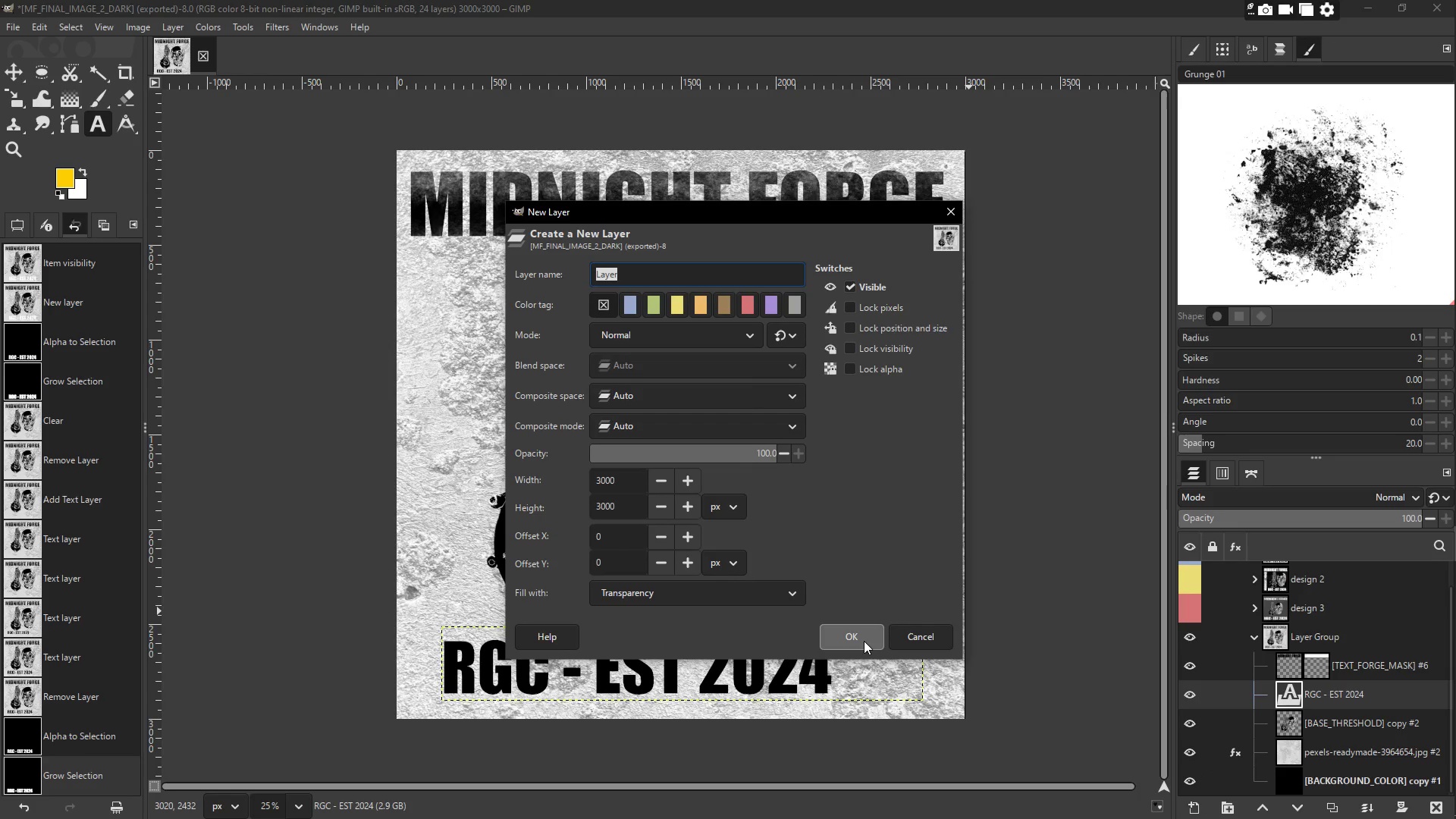 
left_click([864, 641])
 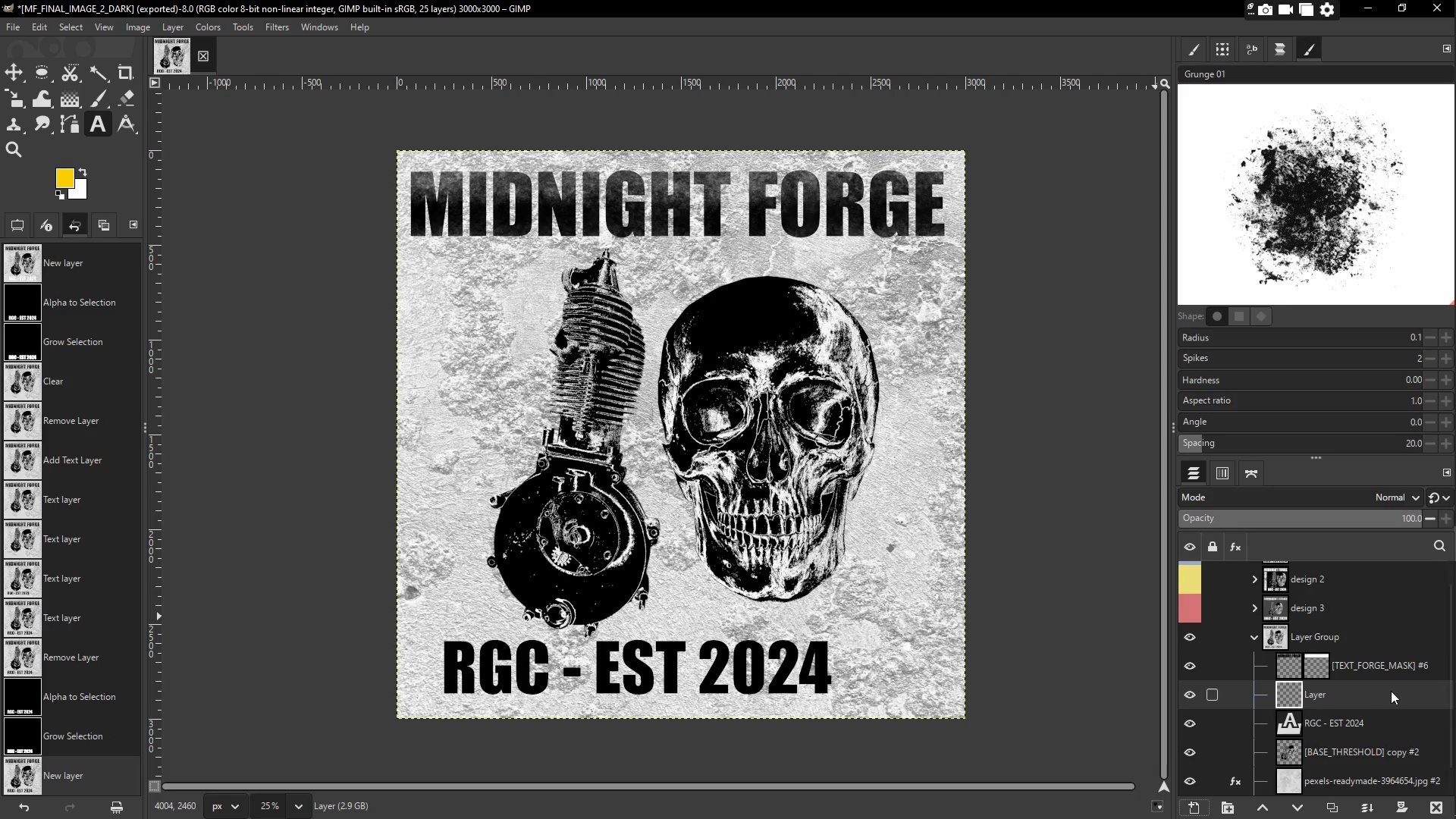 
left_click([1354, 696])
 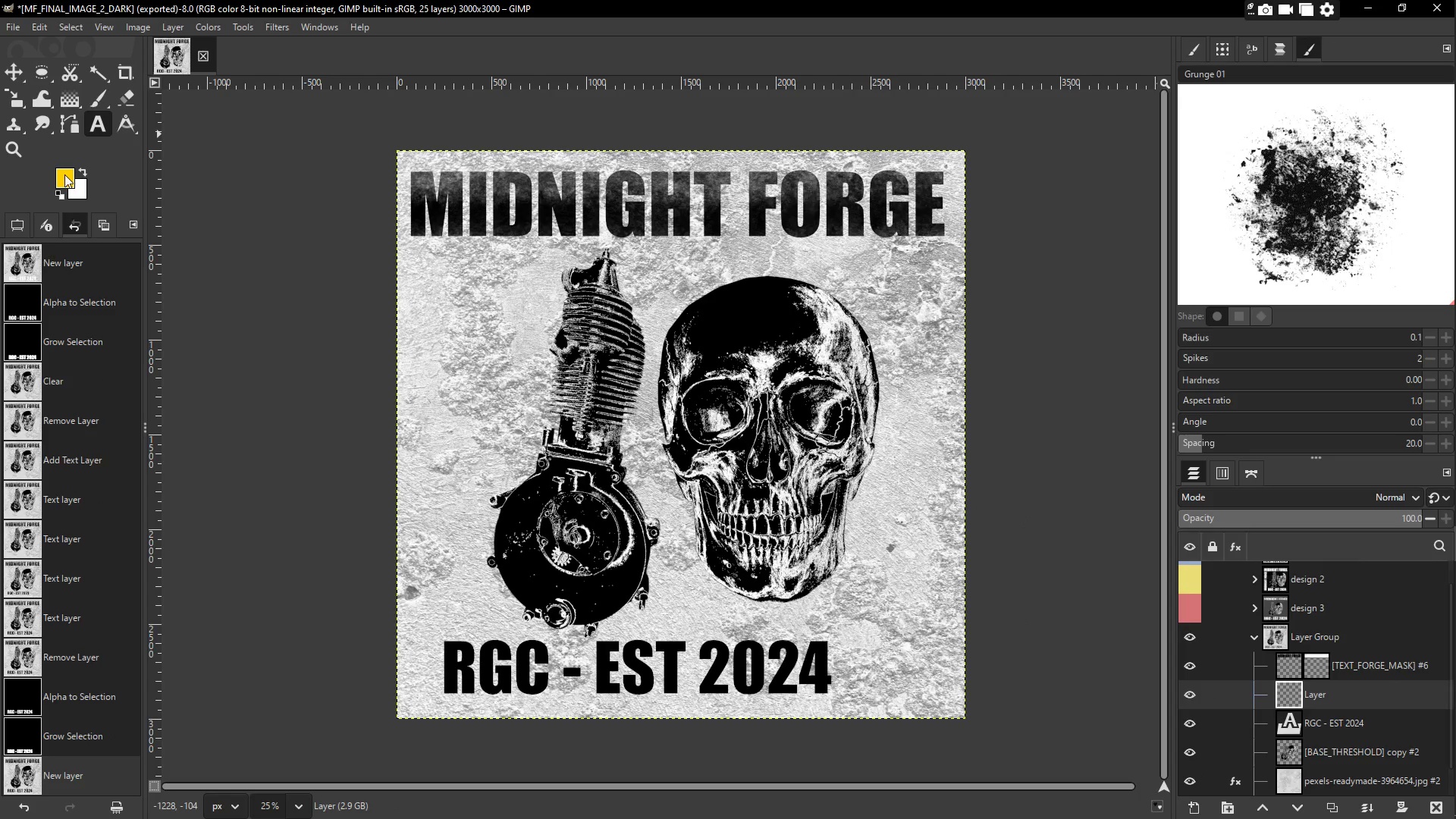 
left_click([69, 174])
 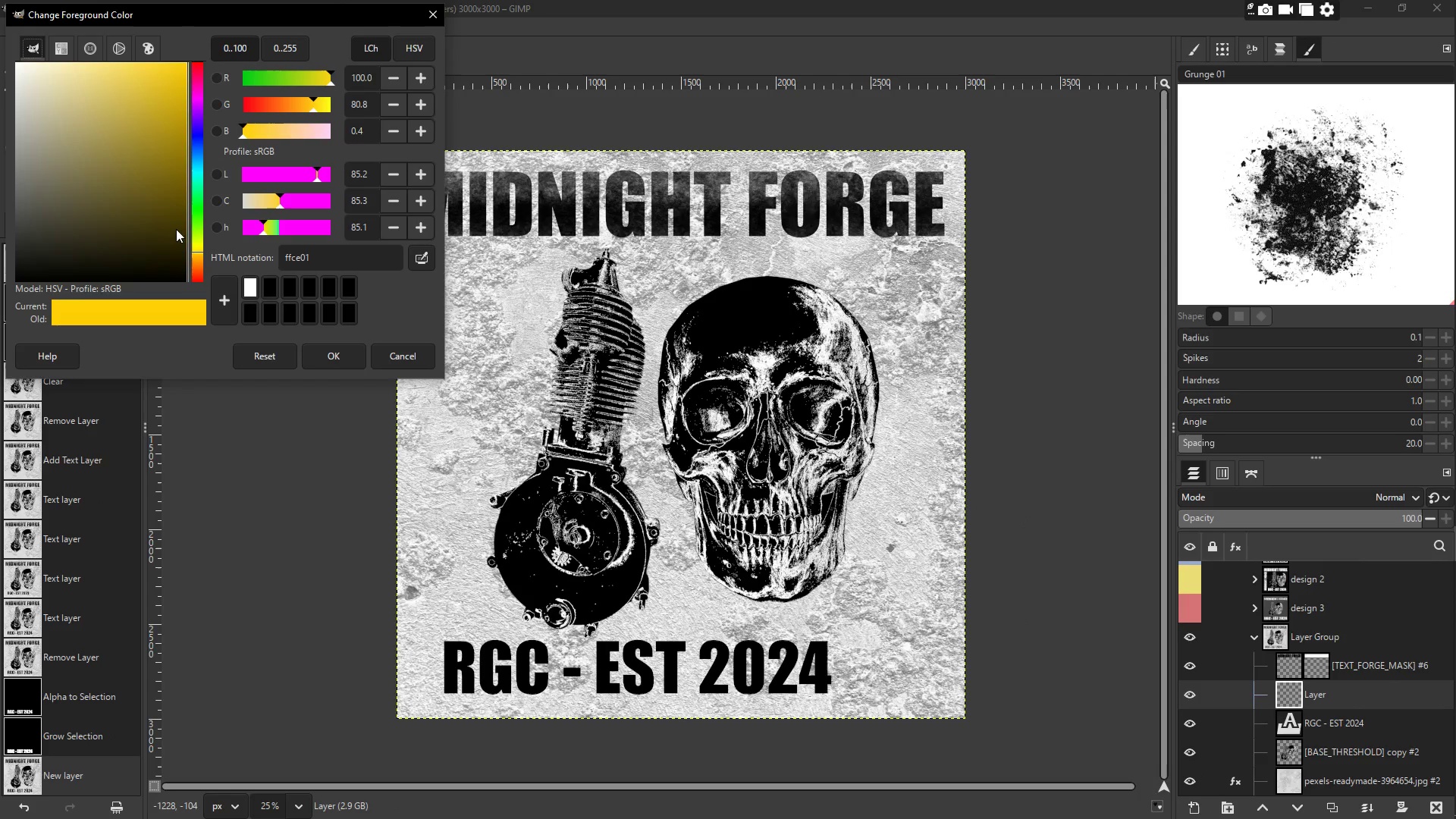 
left_click_drag(start_coordinate=[131, 184], to_coordinate=[86, 127])
 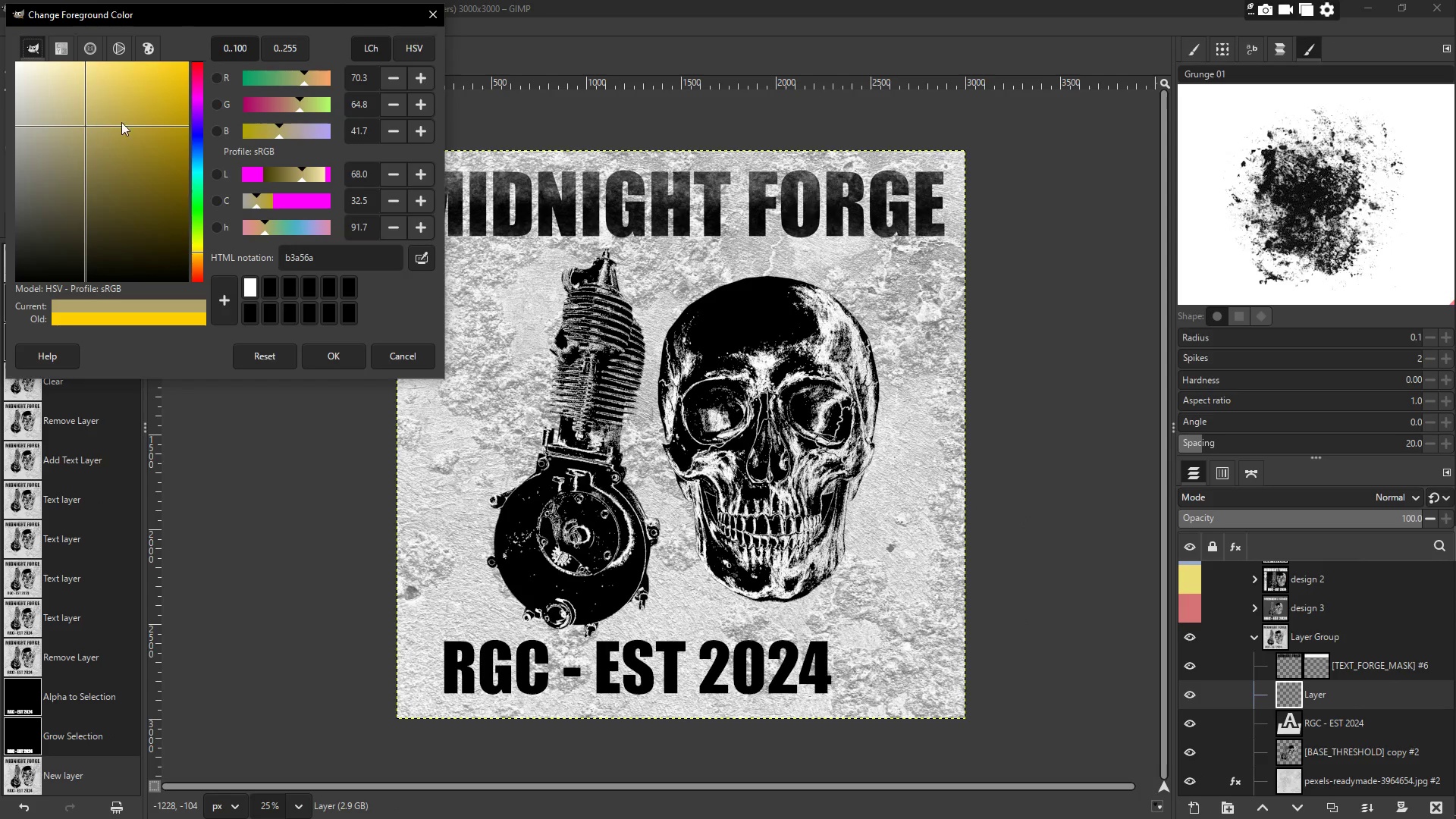 
left_click_drag(start_coordinate=[133, 115], to_coordinate=[180, 74])
 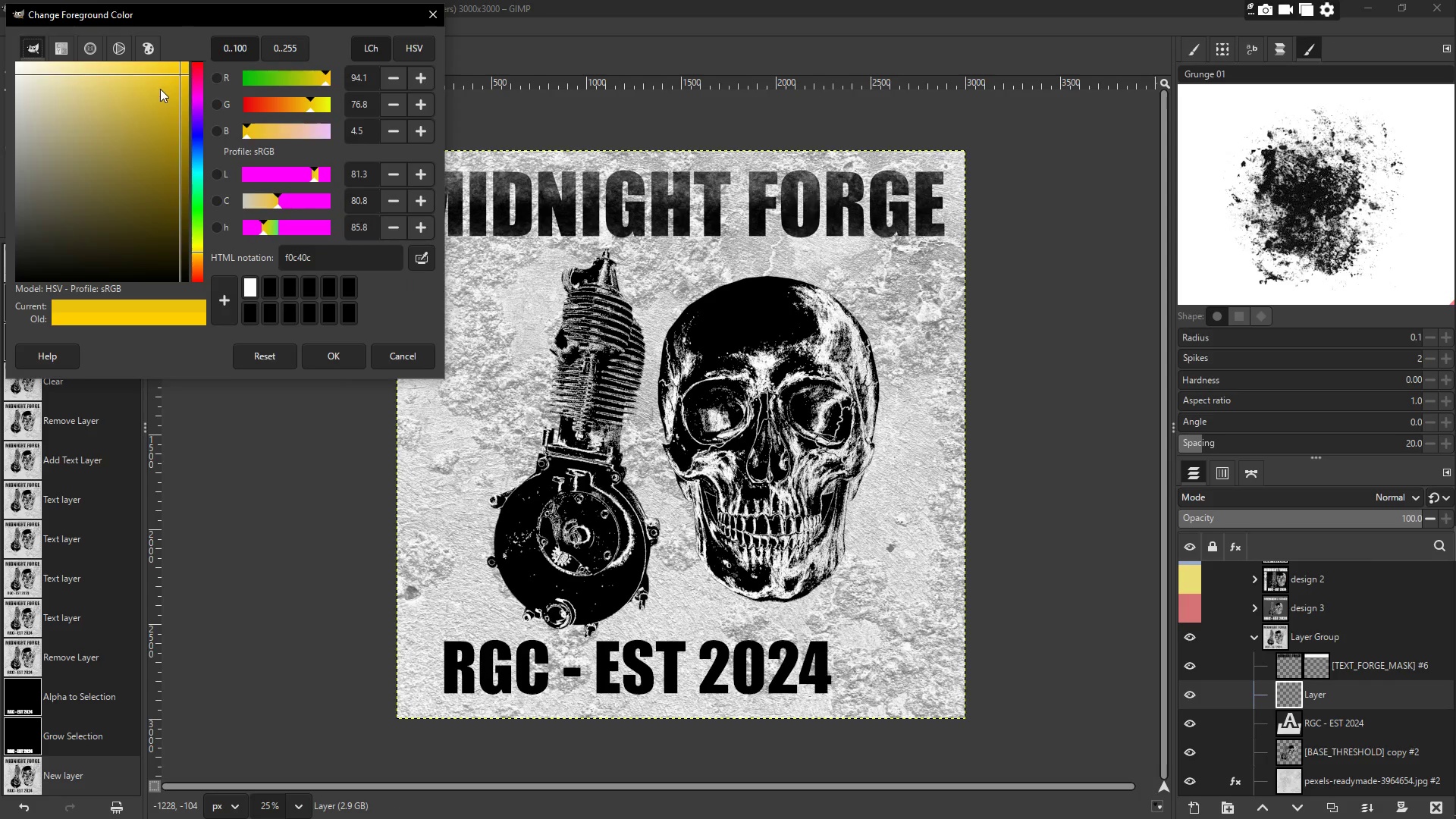 
left_click_drag(start_coordinate=[160, 89], to_coordinate=[0, 304])
 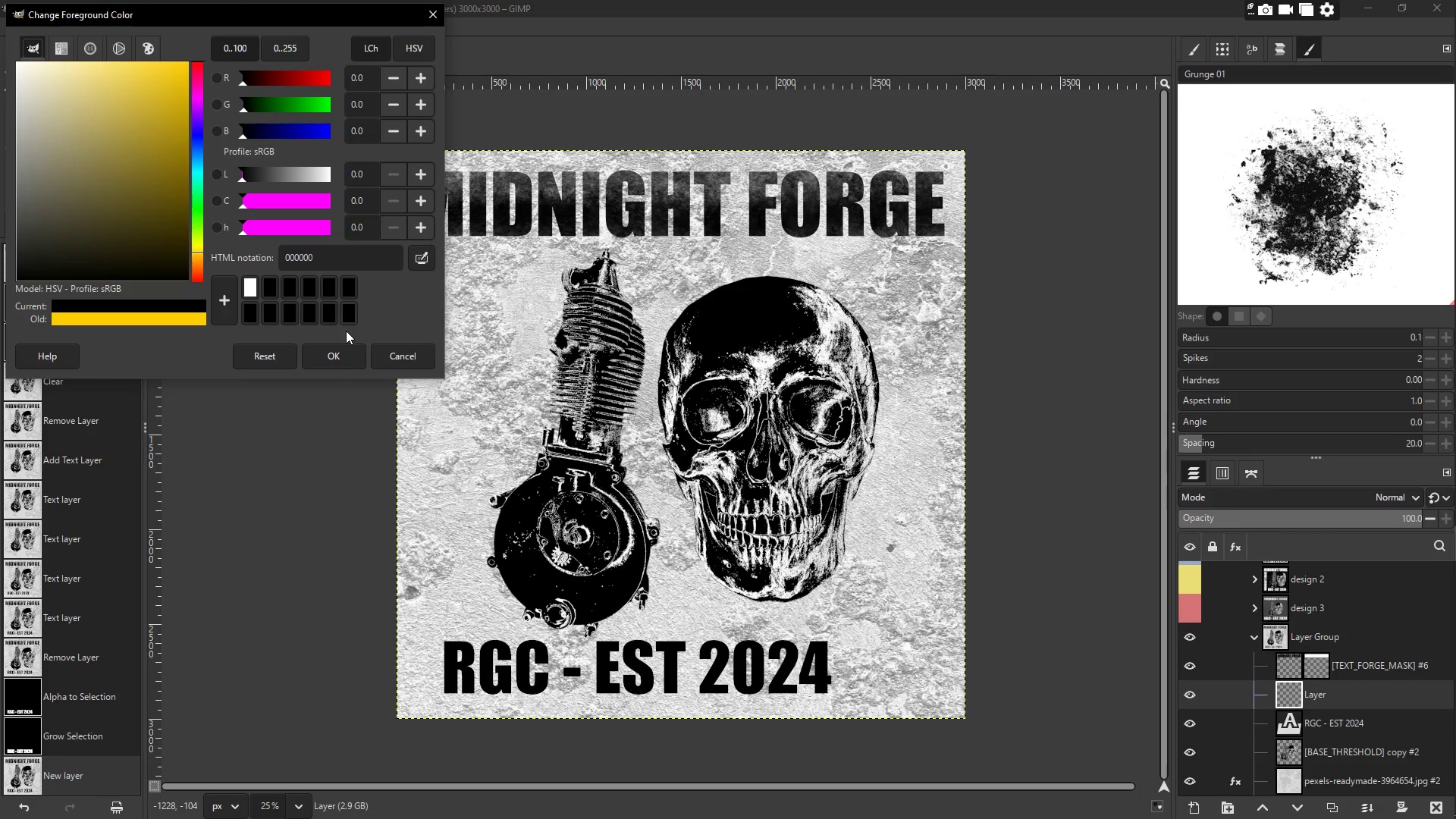 
left_click([333, 352])
 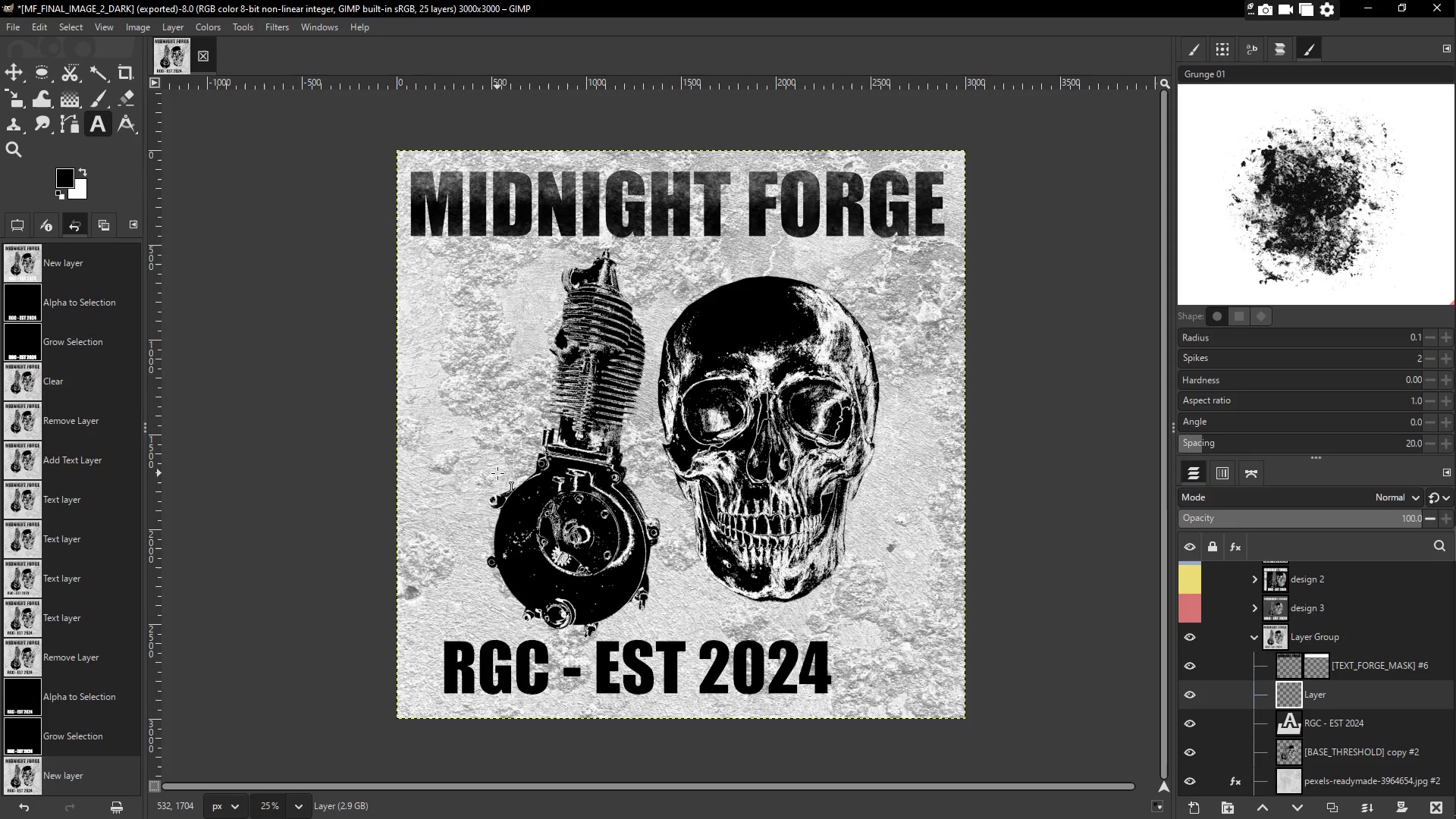 
left_click([1363, 727])
 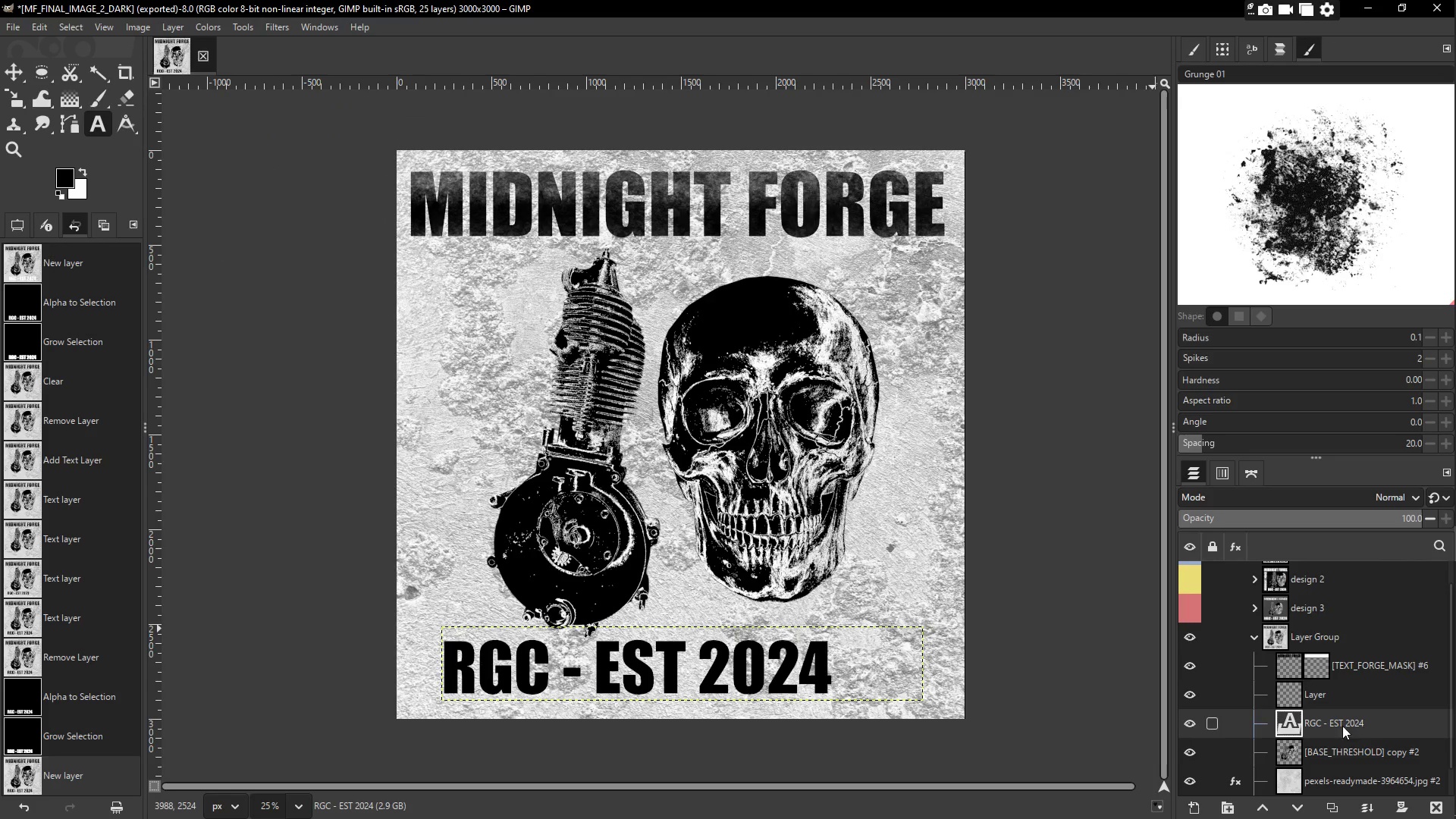 
scroll: coordinate [686, 585], scroll_direction: down, amount: 3.0
 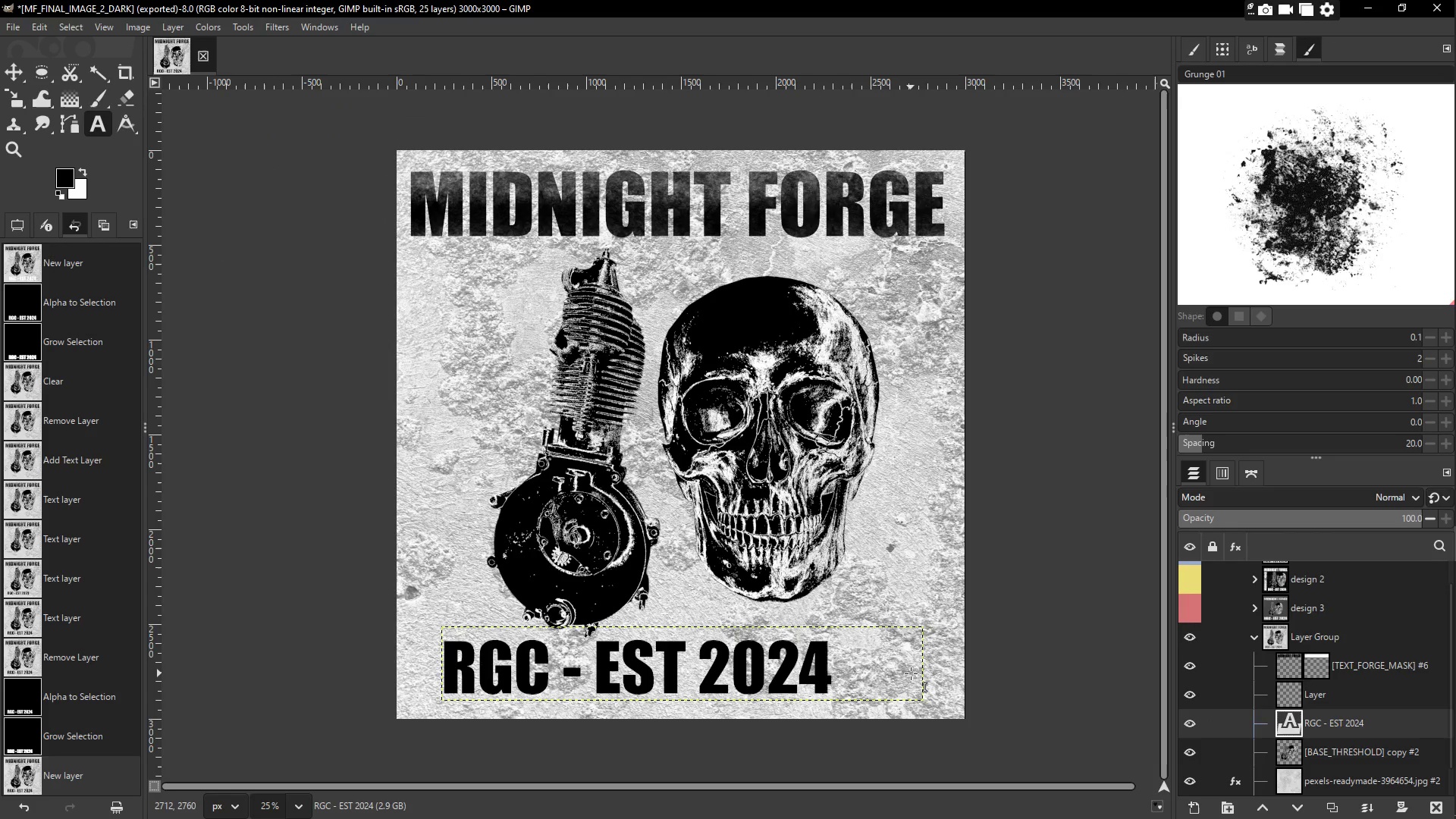 
key(Shift+S)
 